 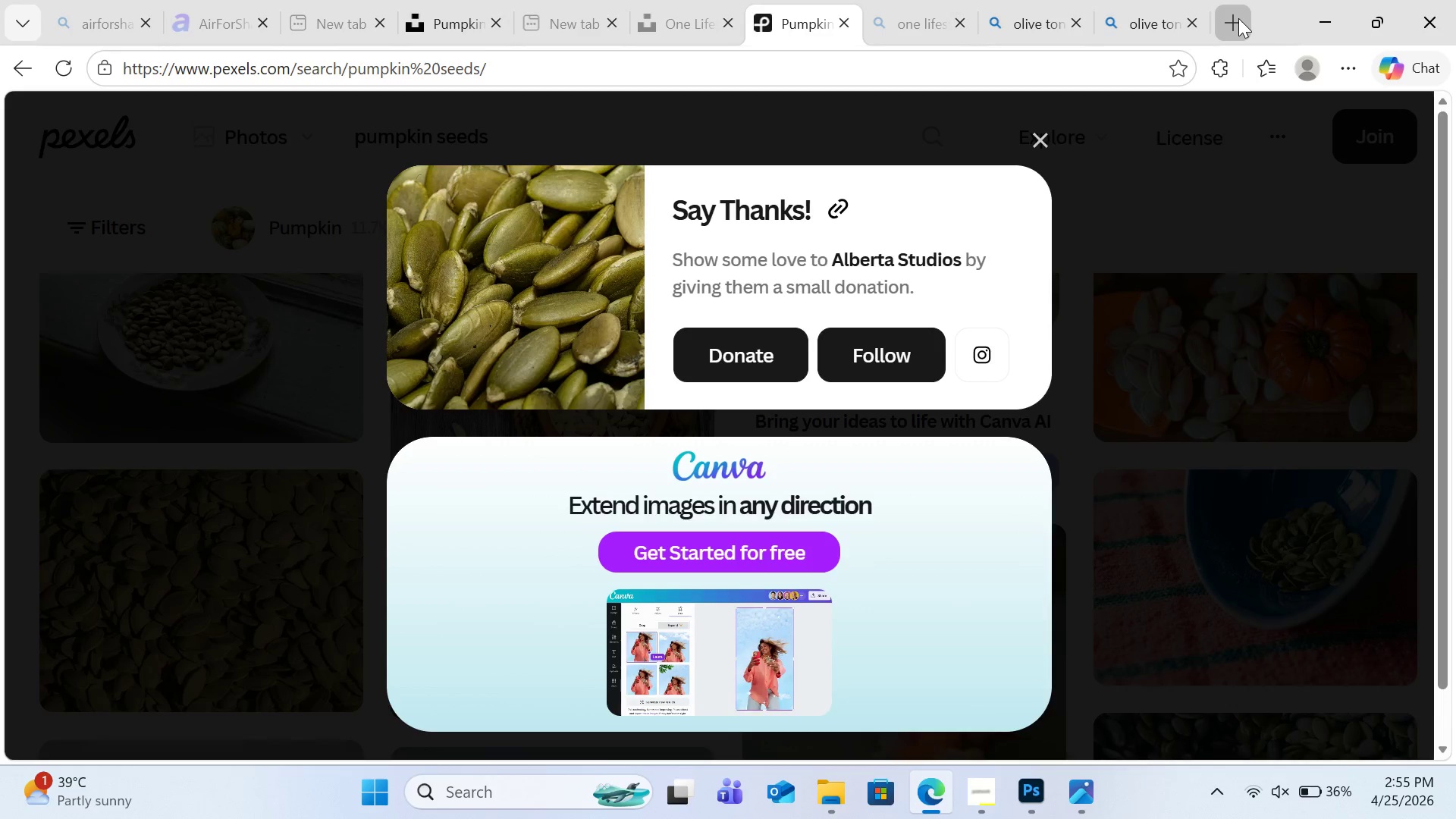 
type(flat lay o s)
key(Backspace)
key(Backspace)
type(f seeds)
 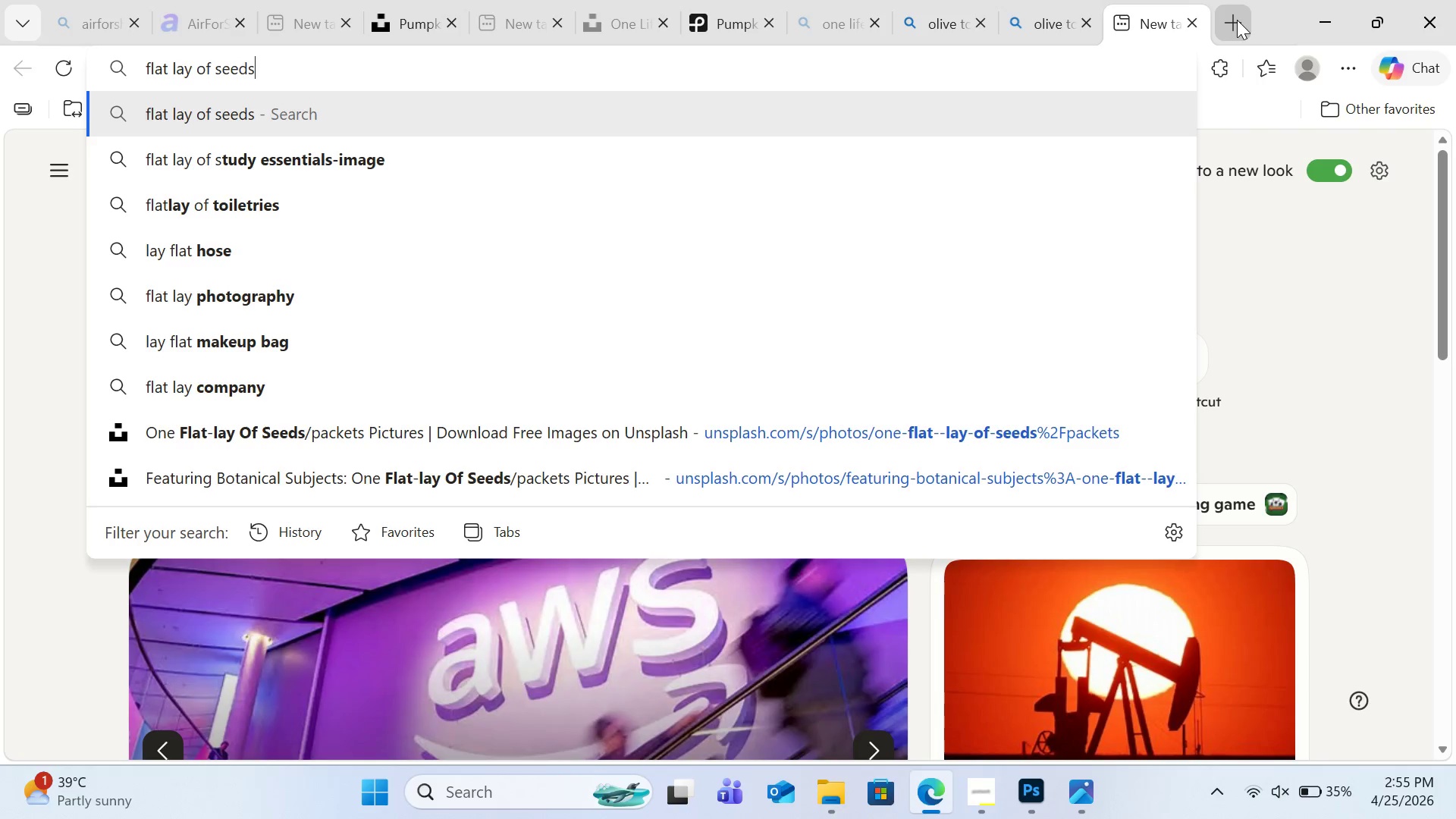 
key(Enter)
 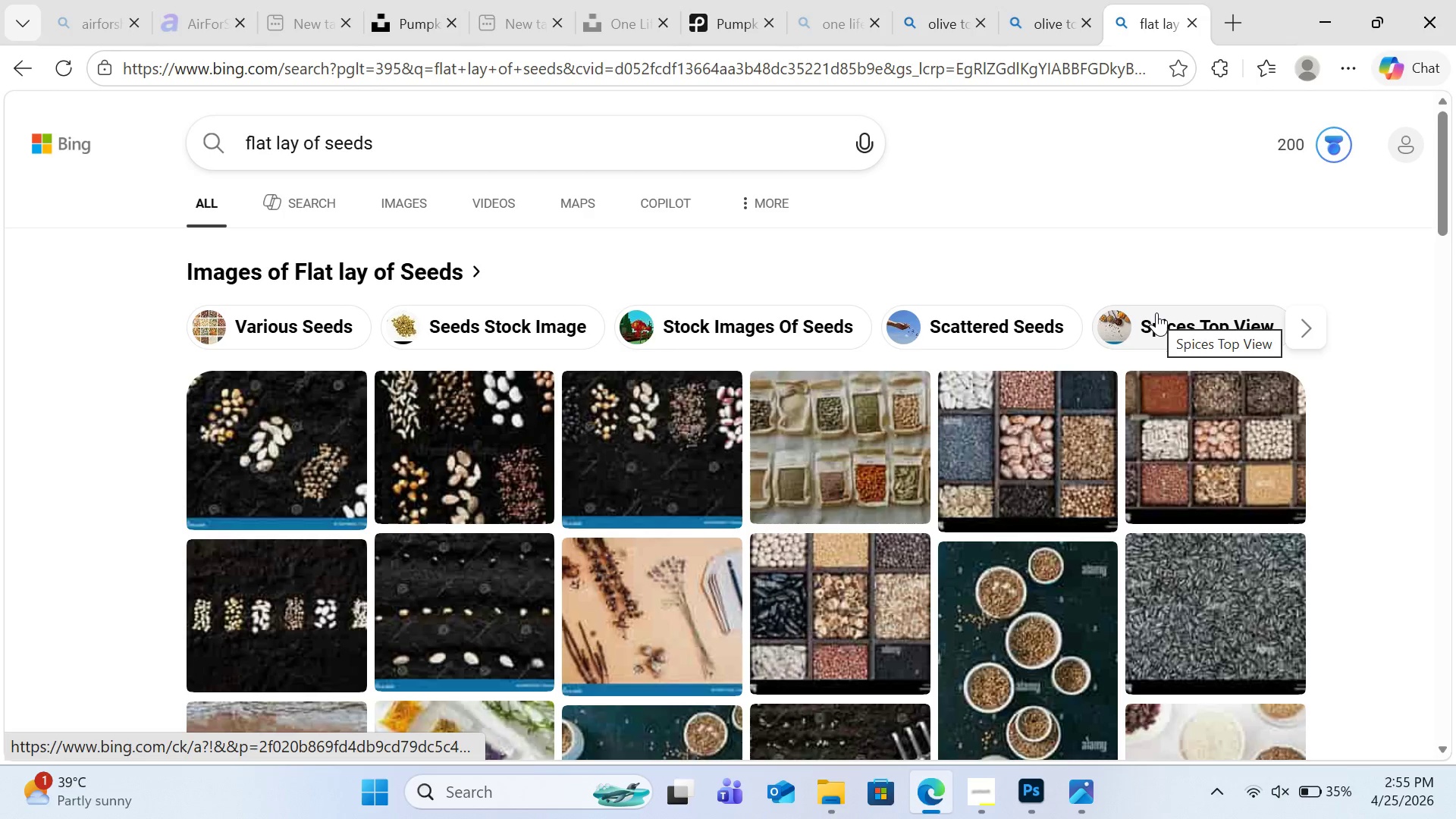 
wait(5.41)
 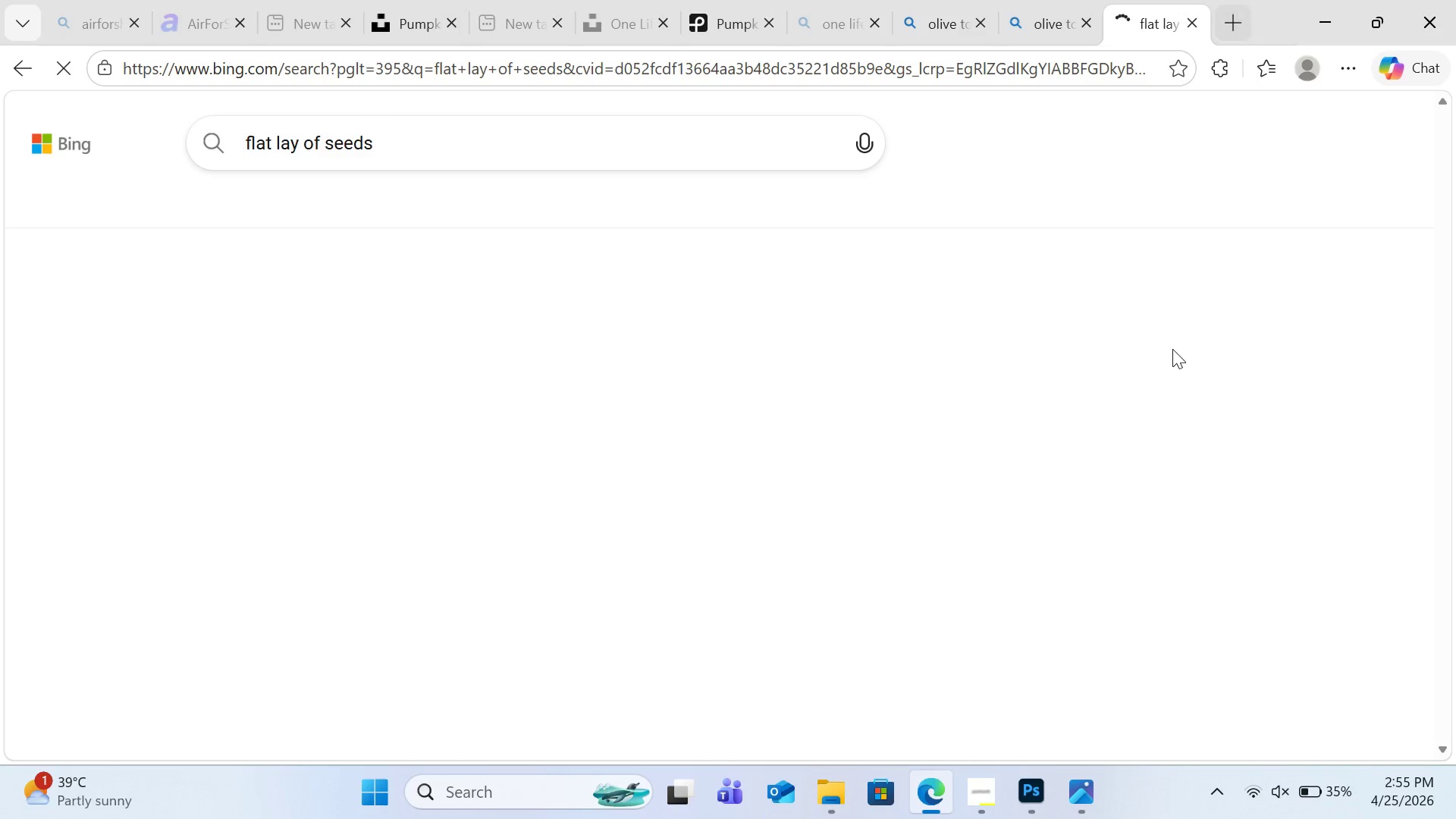 
scroll: coordinate [671, 356], scroll_direction: down, amount: 7.0
 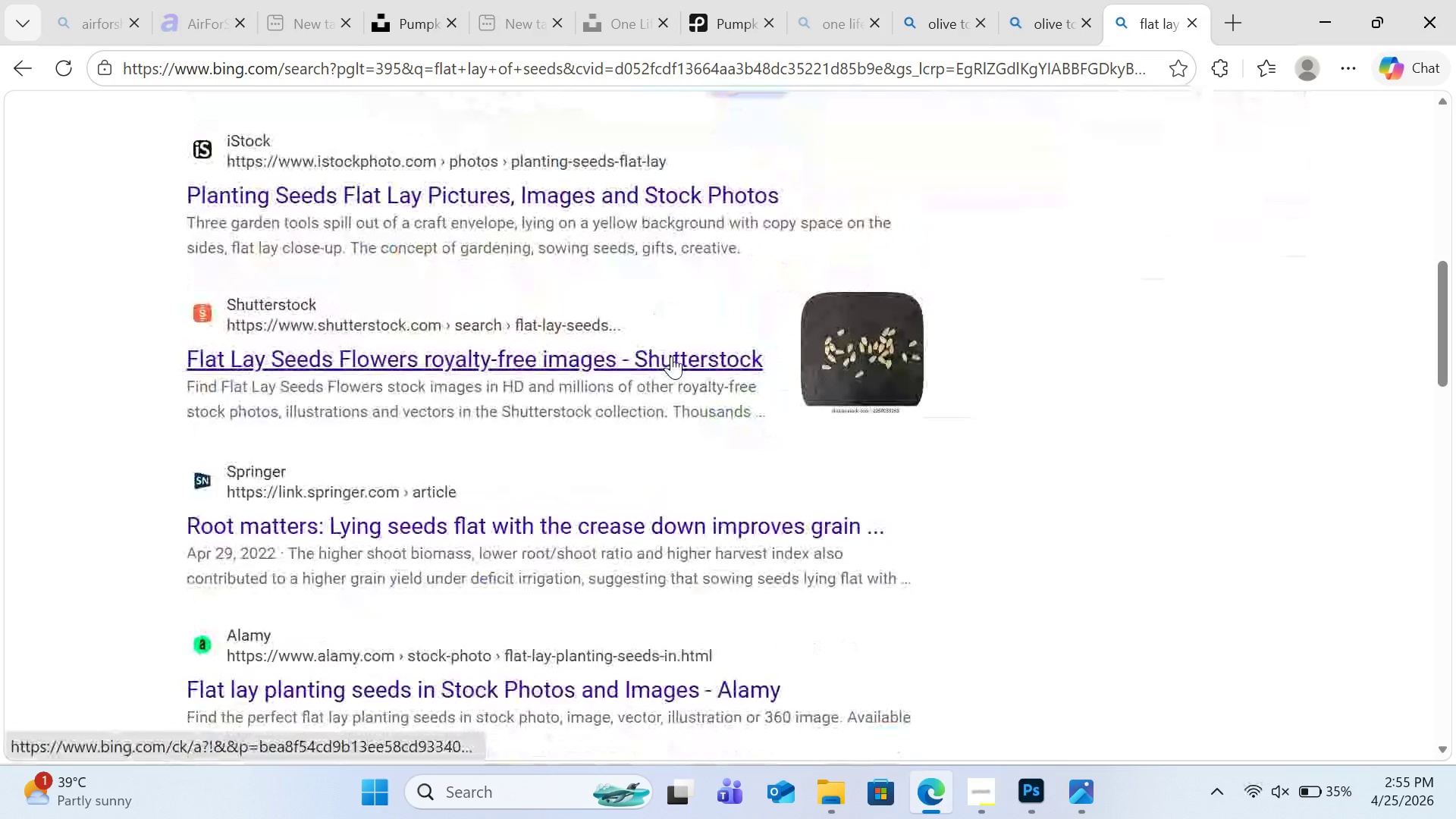 
scroll: coordinate [671, 356], scroll_direction: up, amount: 13.0
 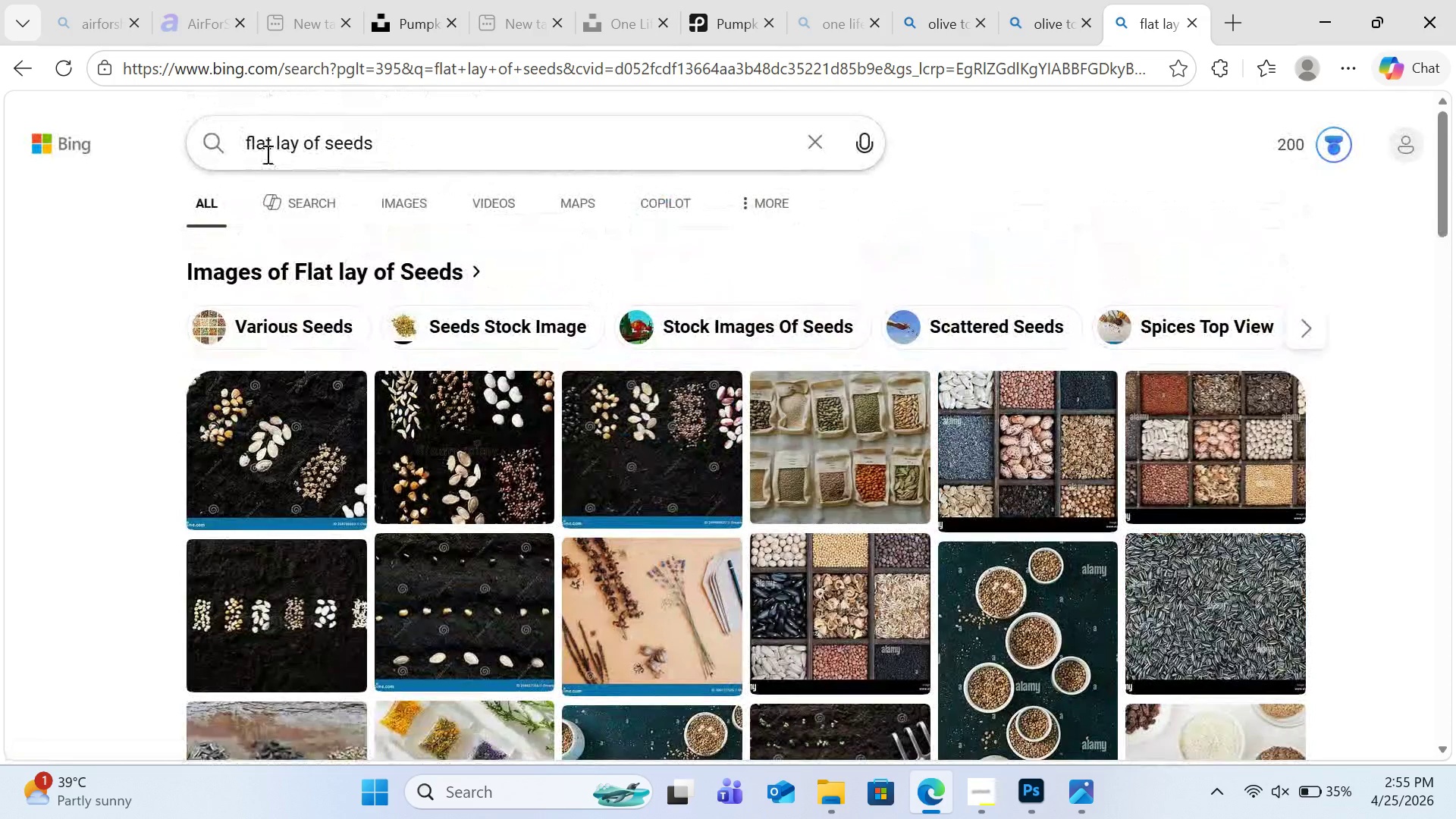 
left_click([249, 149])
 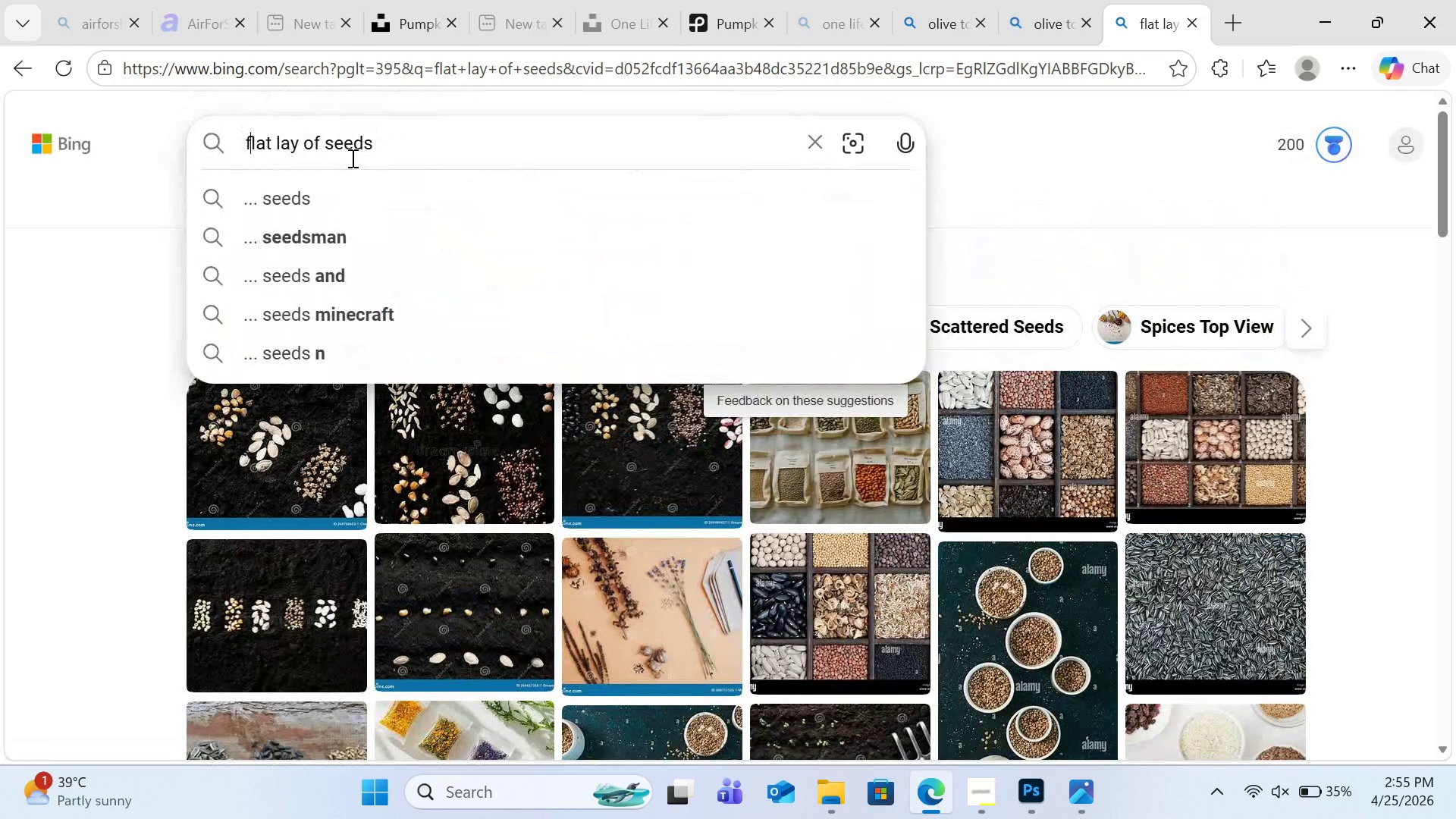 
key(ArrowLeft)
 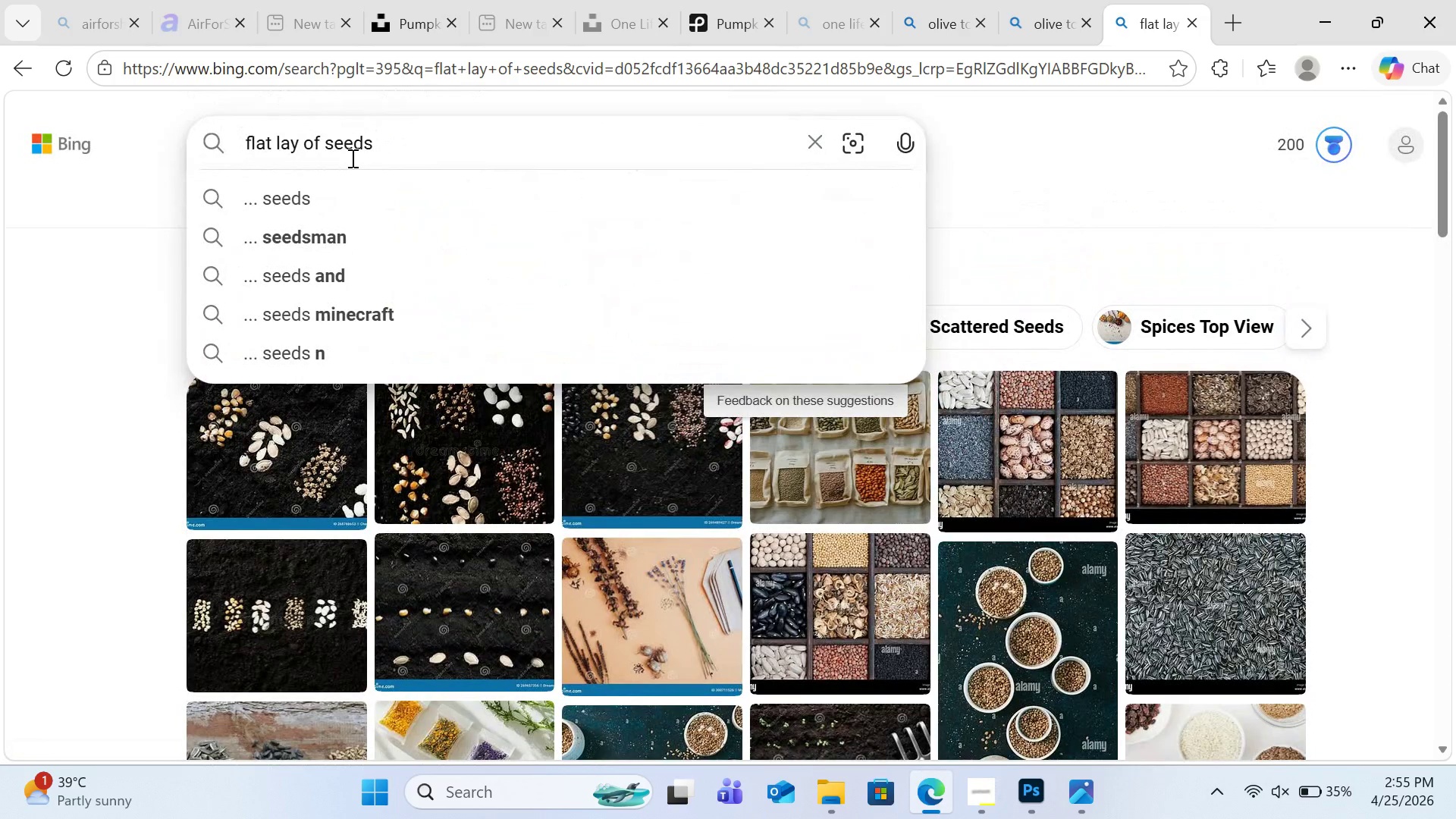 
type(pumpkin )
 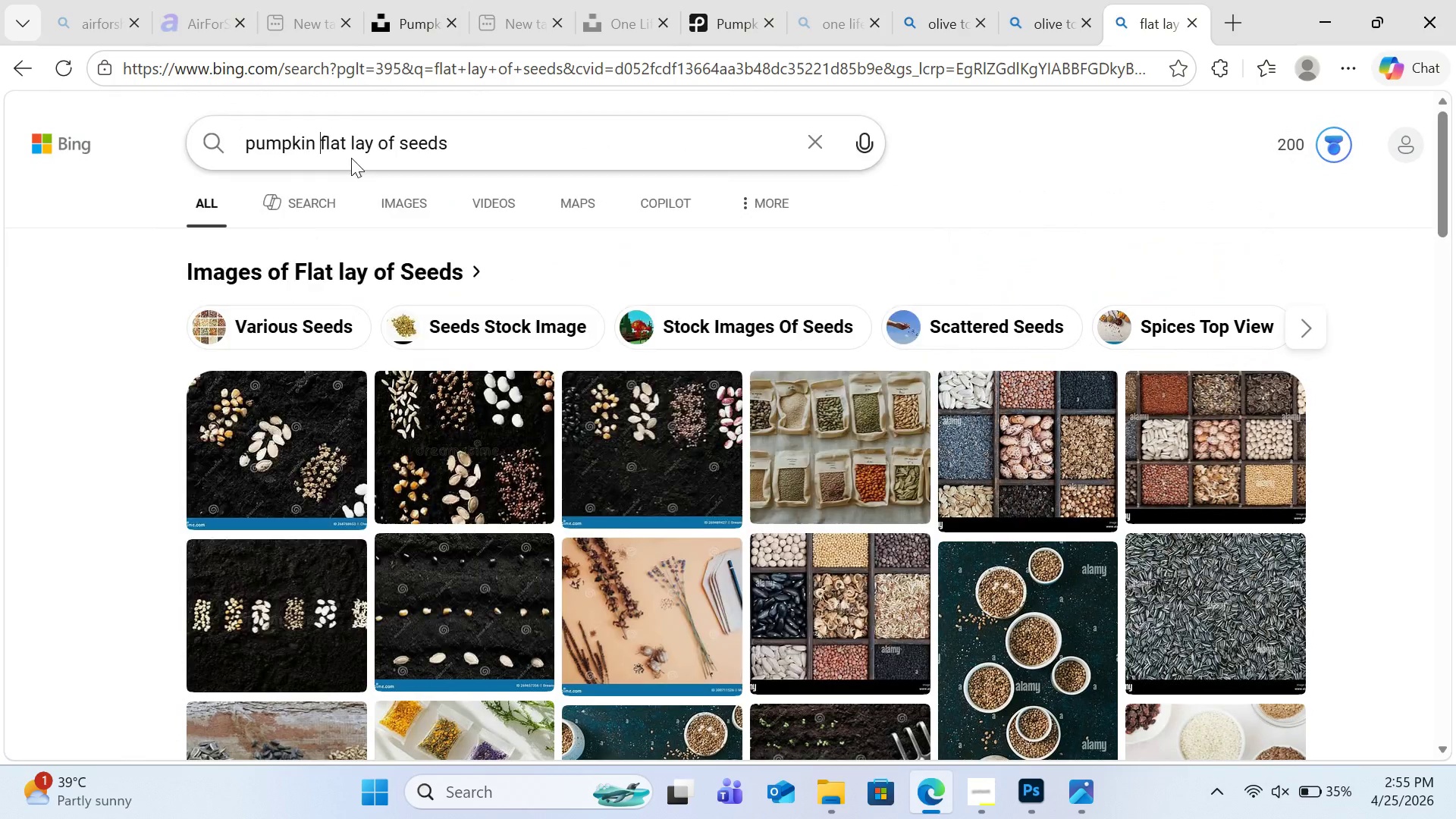 
key(Enter)
 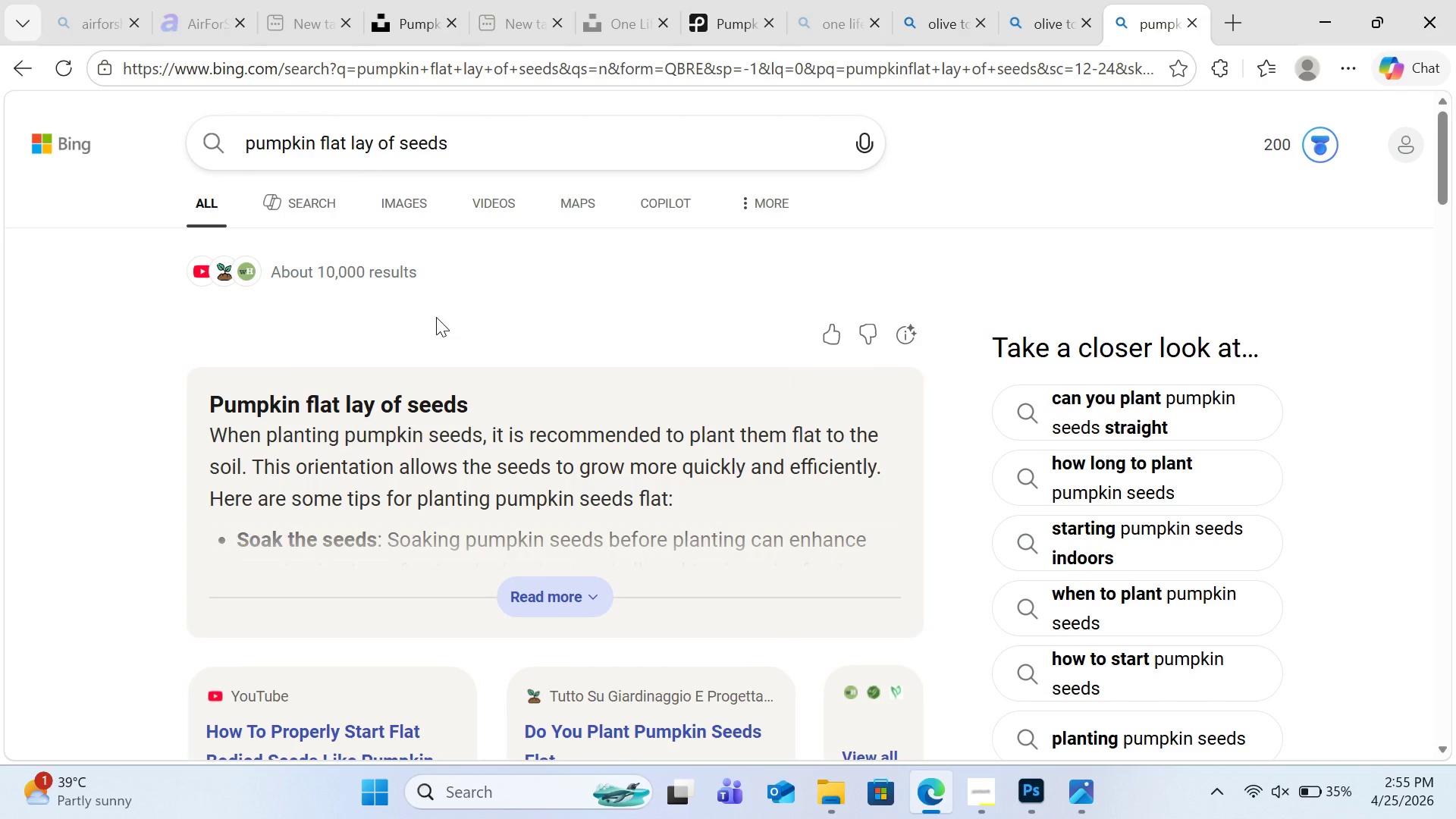 
scroll: coordinate [436, 317], scroll_direction: down, amount: 14.0
 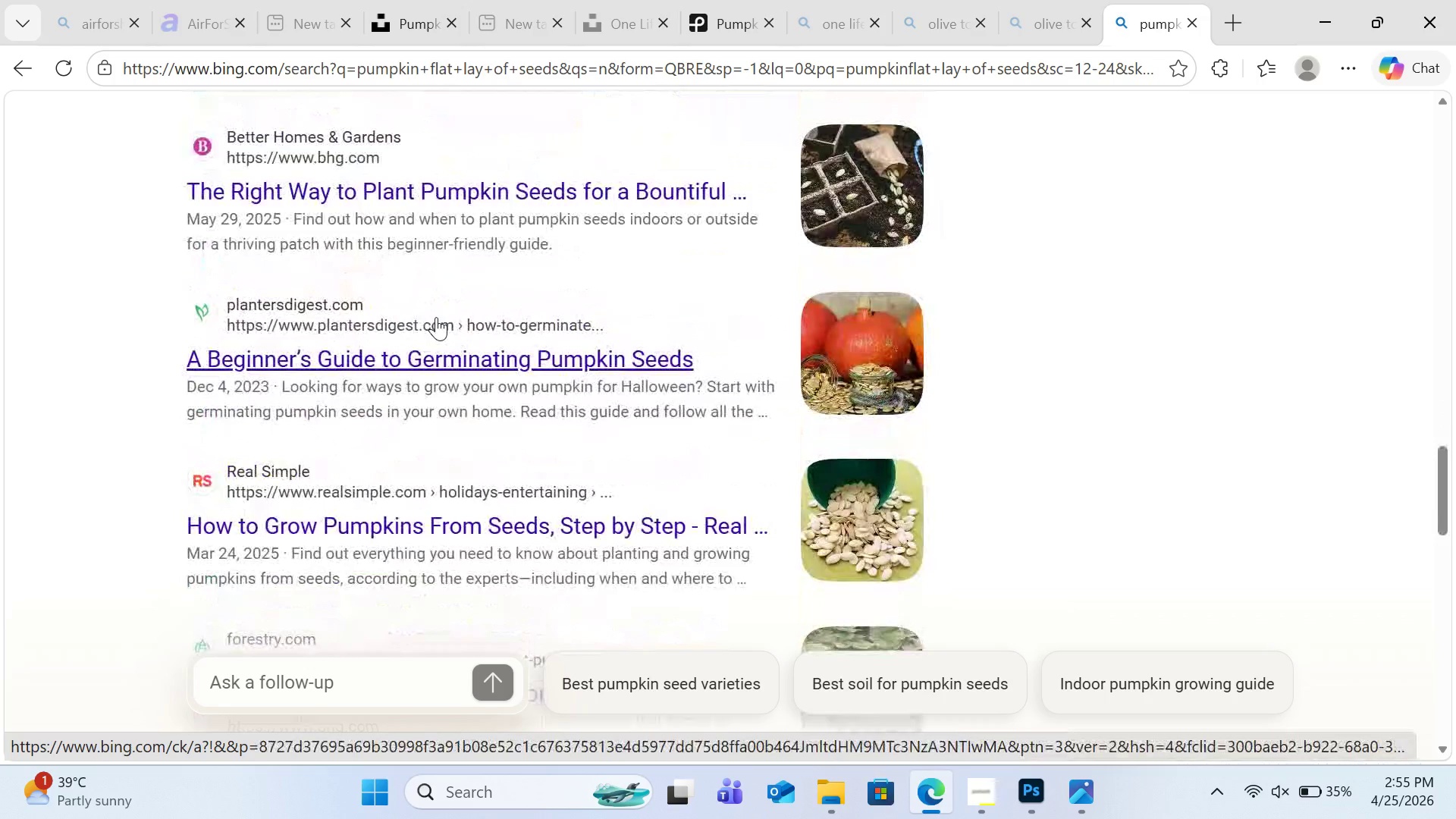 
scroll: coordinate [435, 316], scroll_direction: up, amount: 17.0
 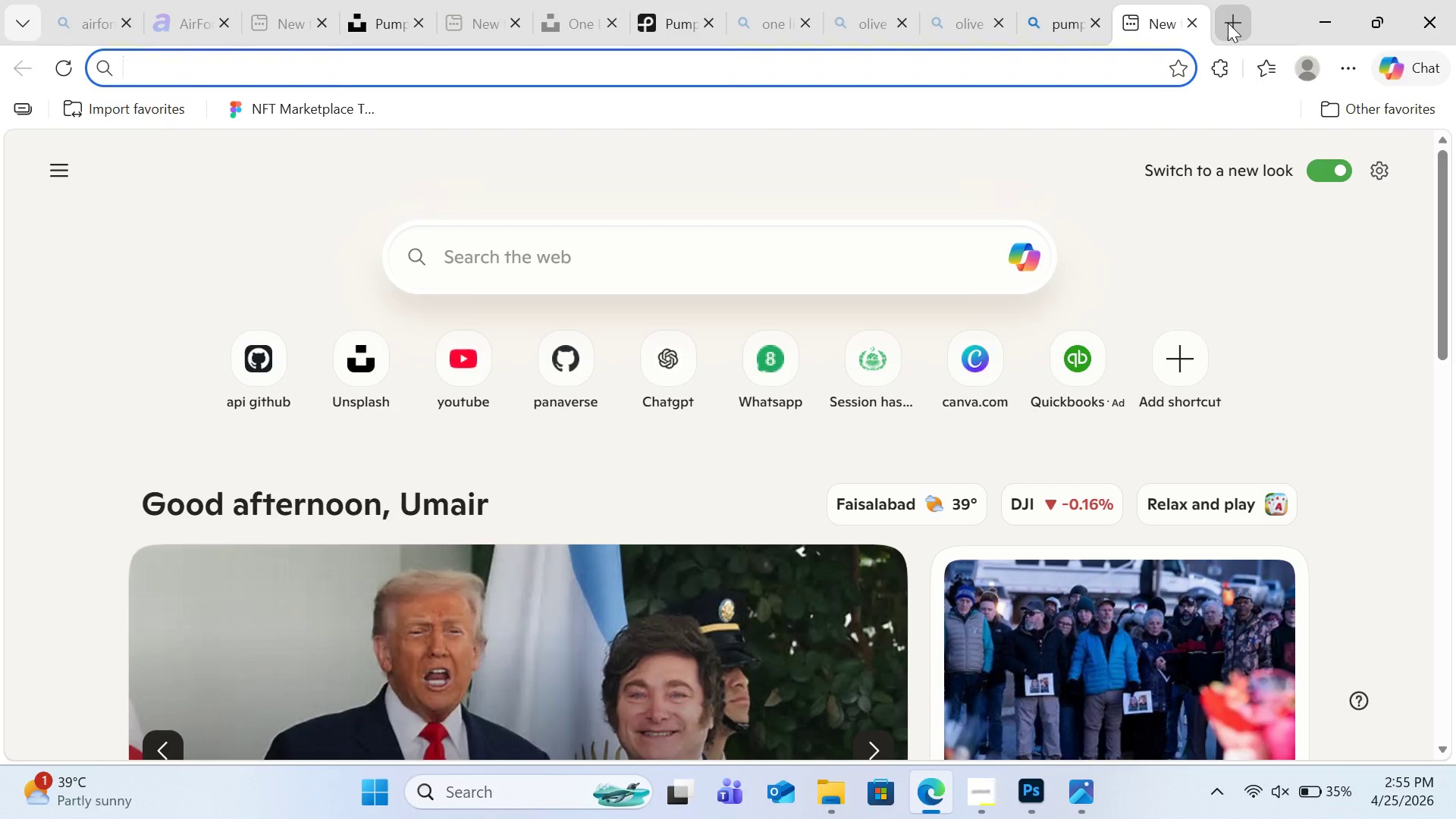 
type(pixabay)
key(Backspace)
type( pumpkj)
key(Backspace)
type(in flat lay seeds)
 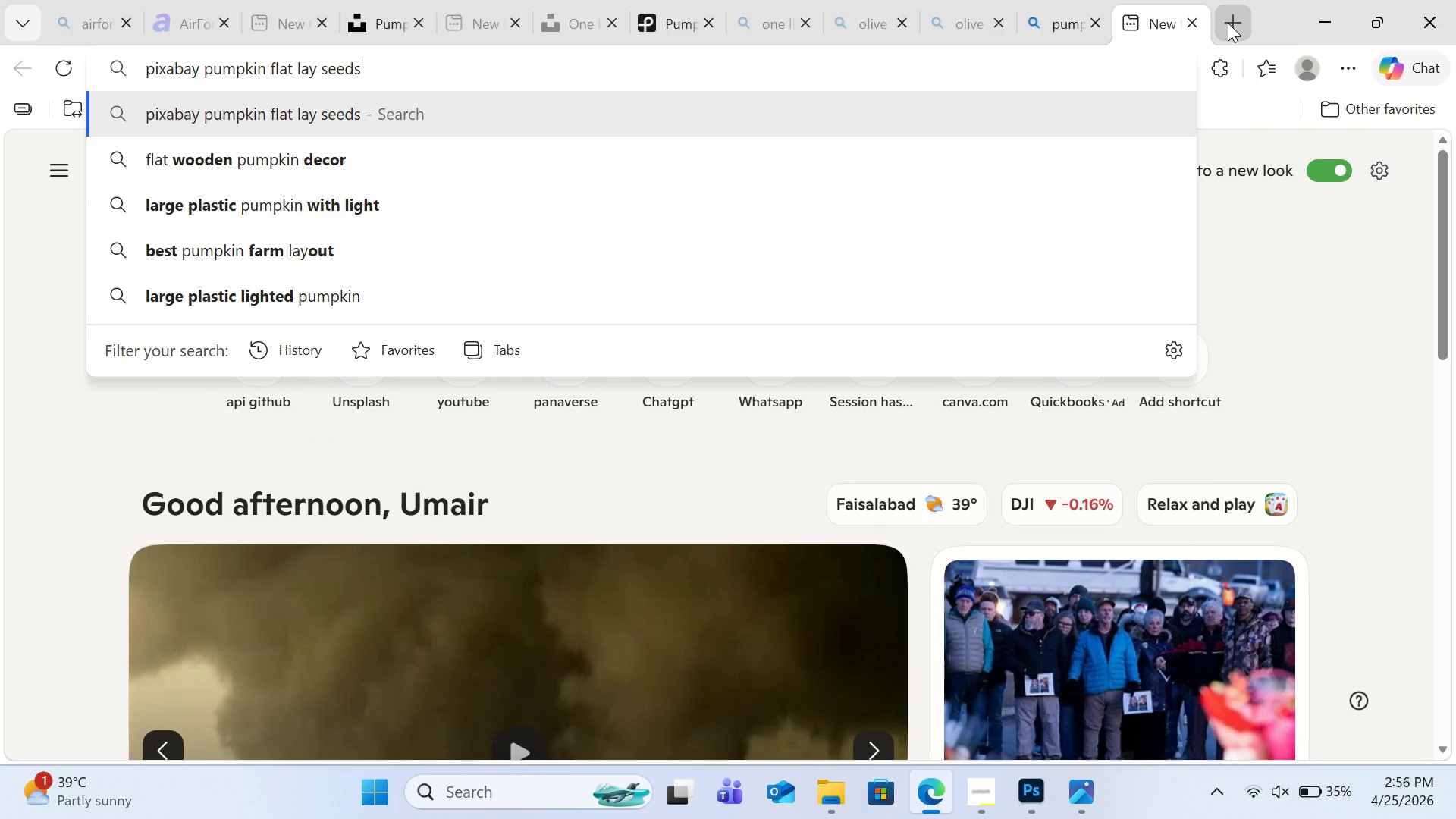 
key(Enter)
 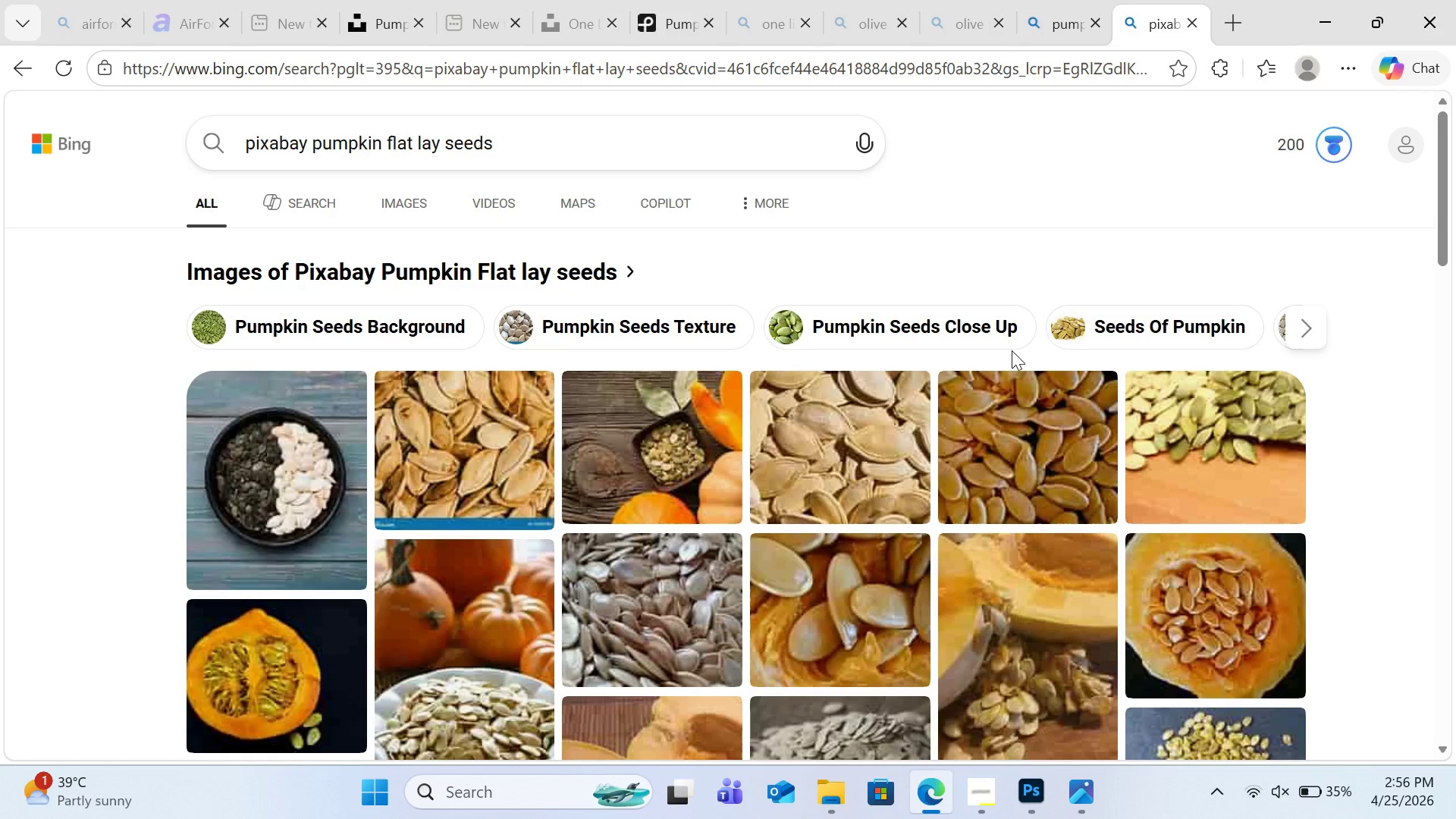 
wait(5.16)
 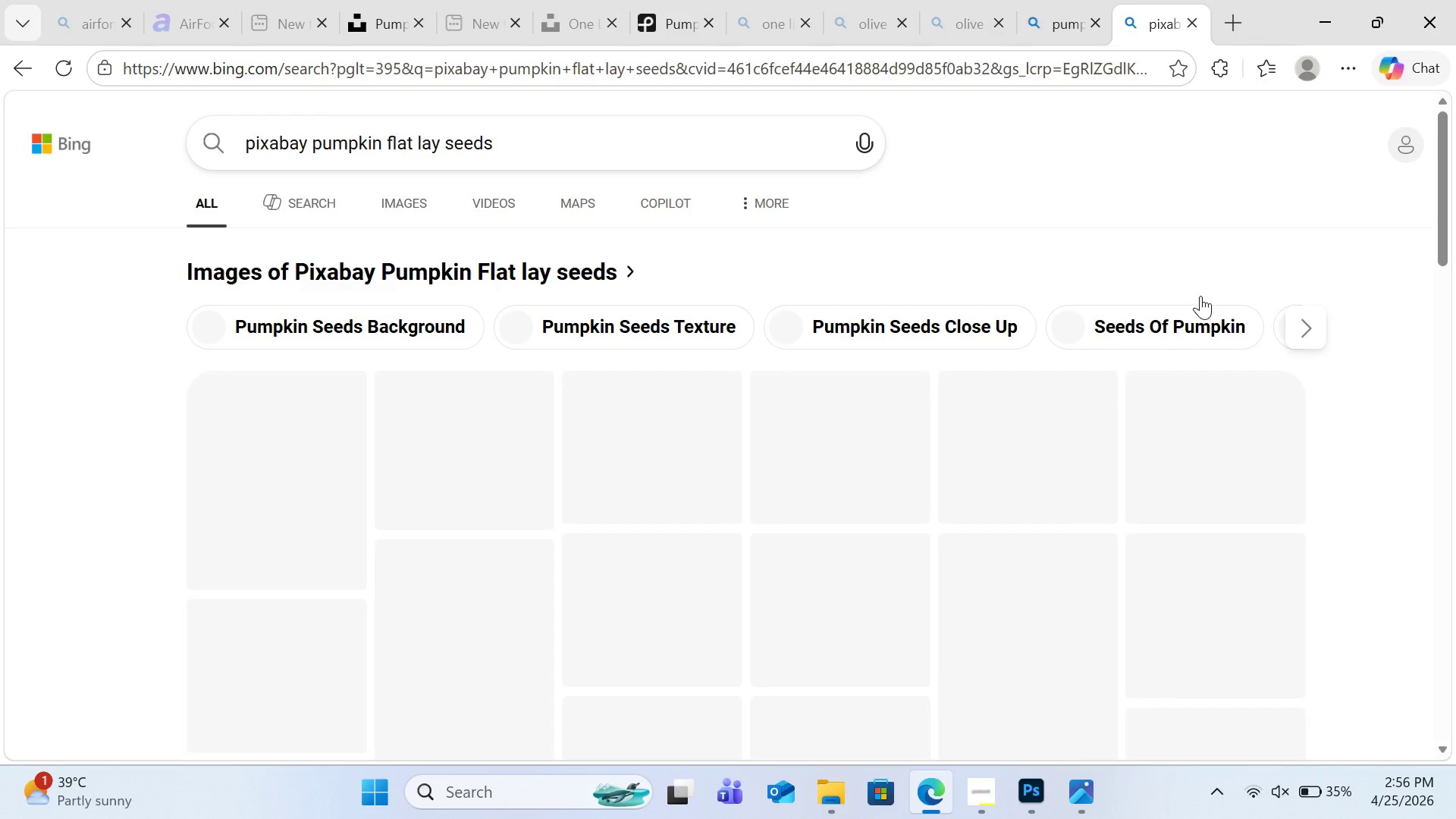 
scroll: coordinate [1012, 350], scroll_direction: down, amount: 4.0
 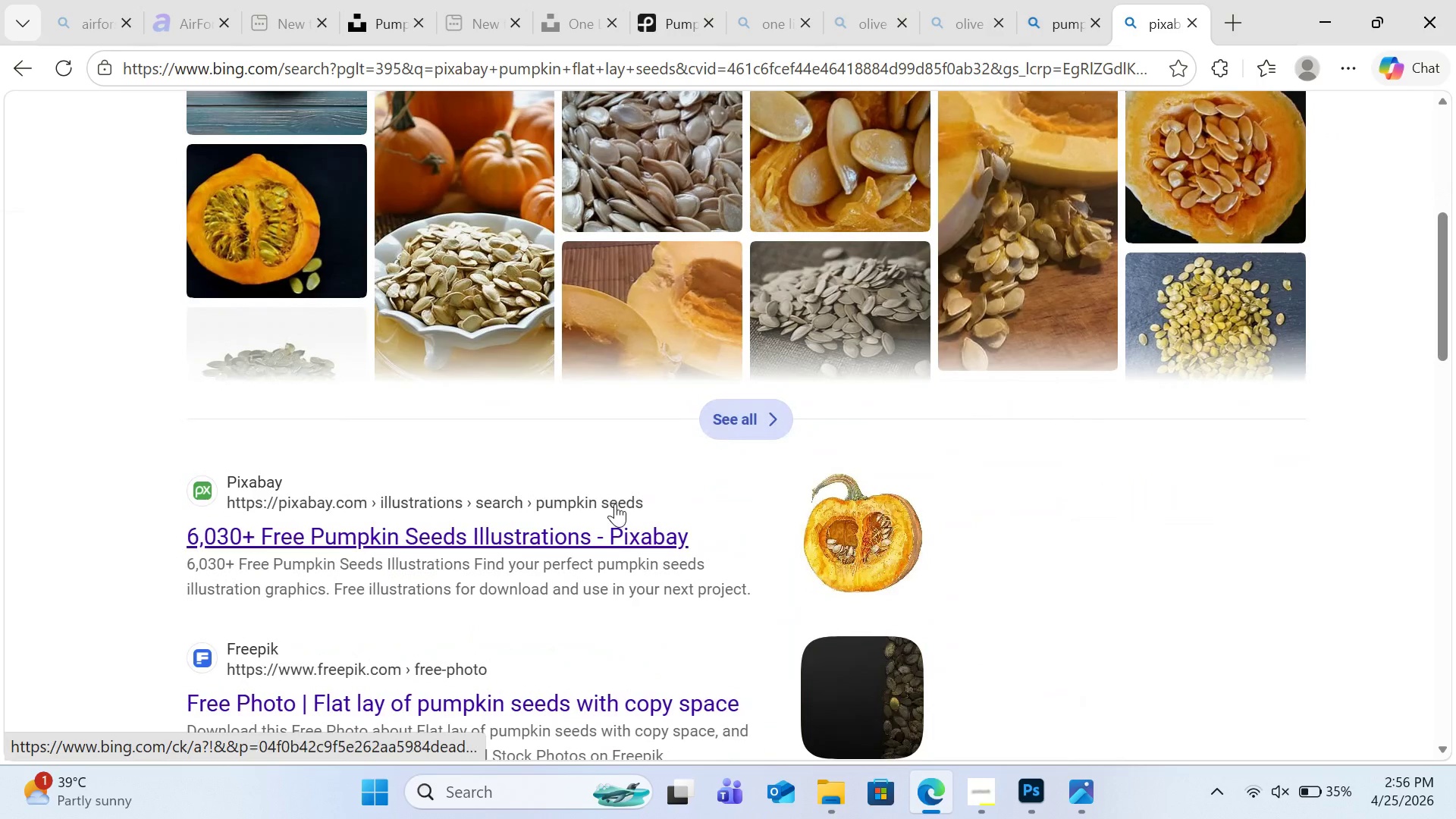 
left_click([613, 539])
 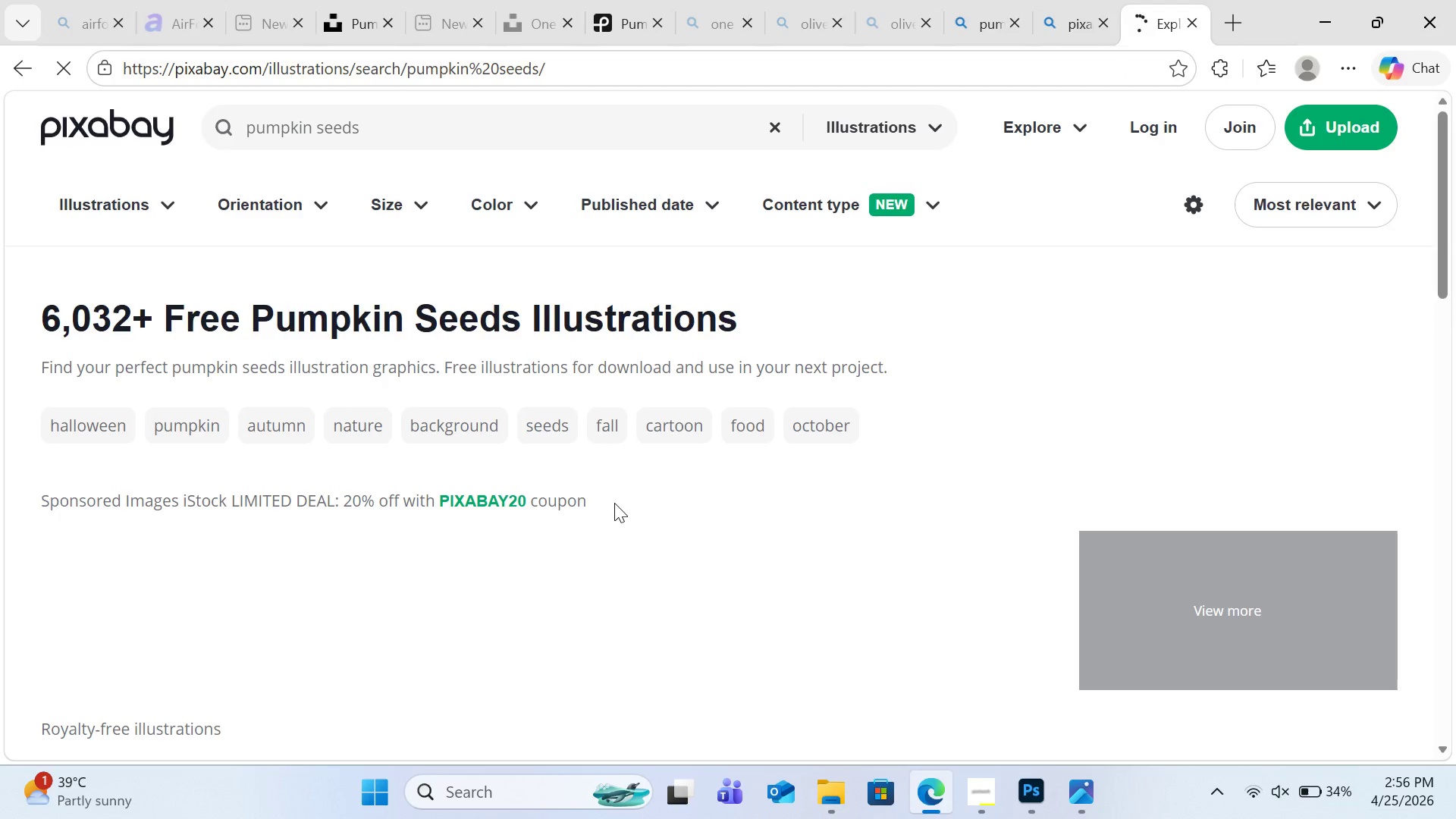 
scroll: coordinate [614, 503], scroll_direction: down, amount: 2.0
 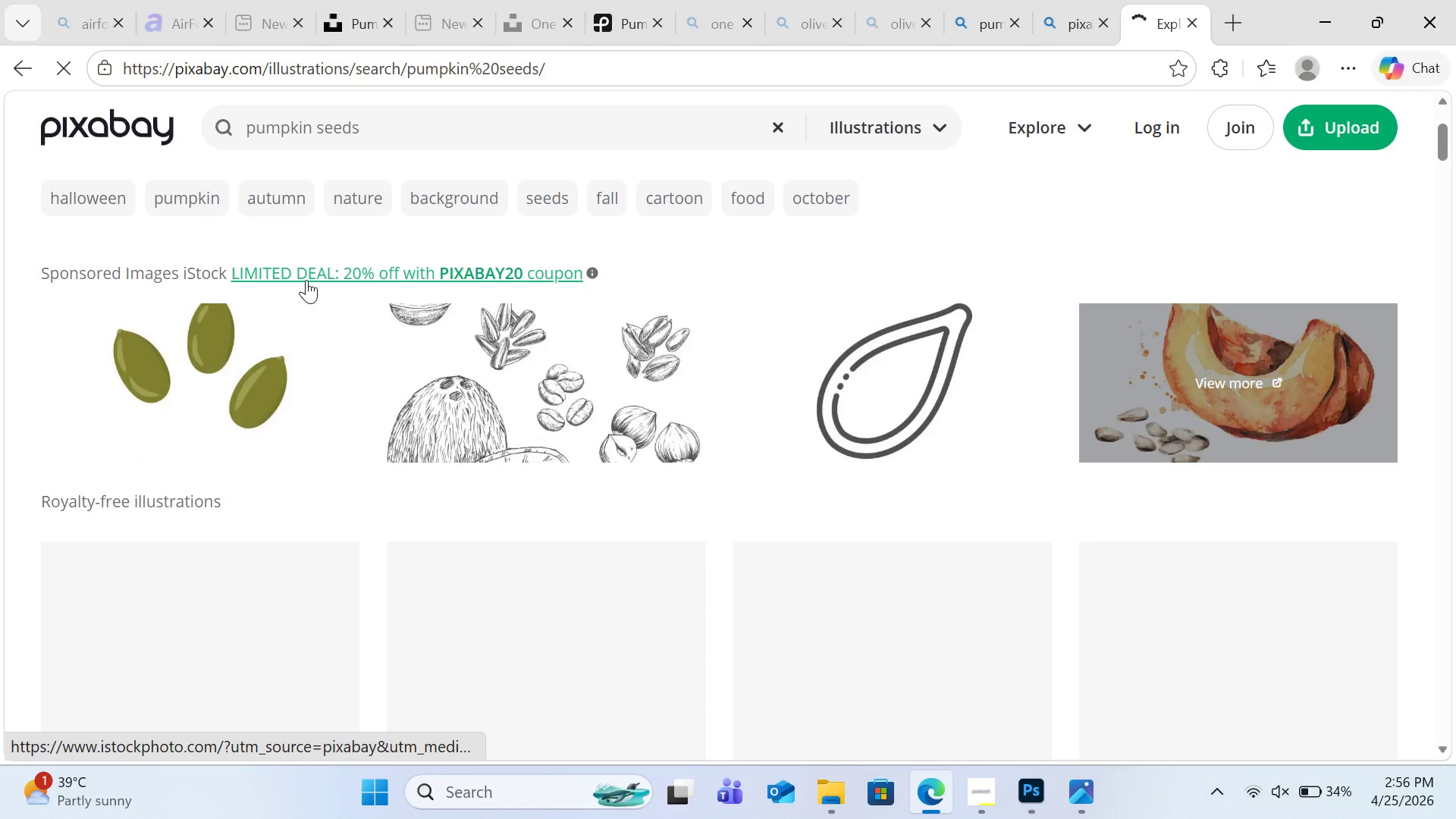 
left_click([933, 138])
 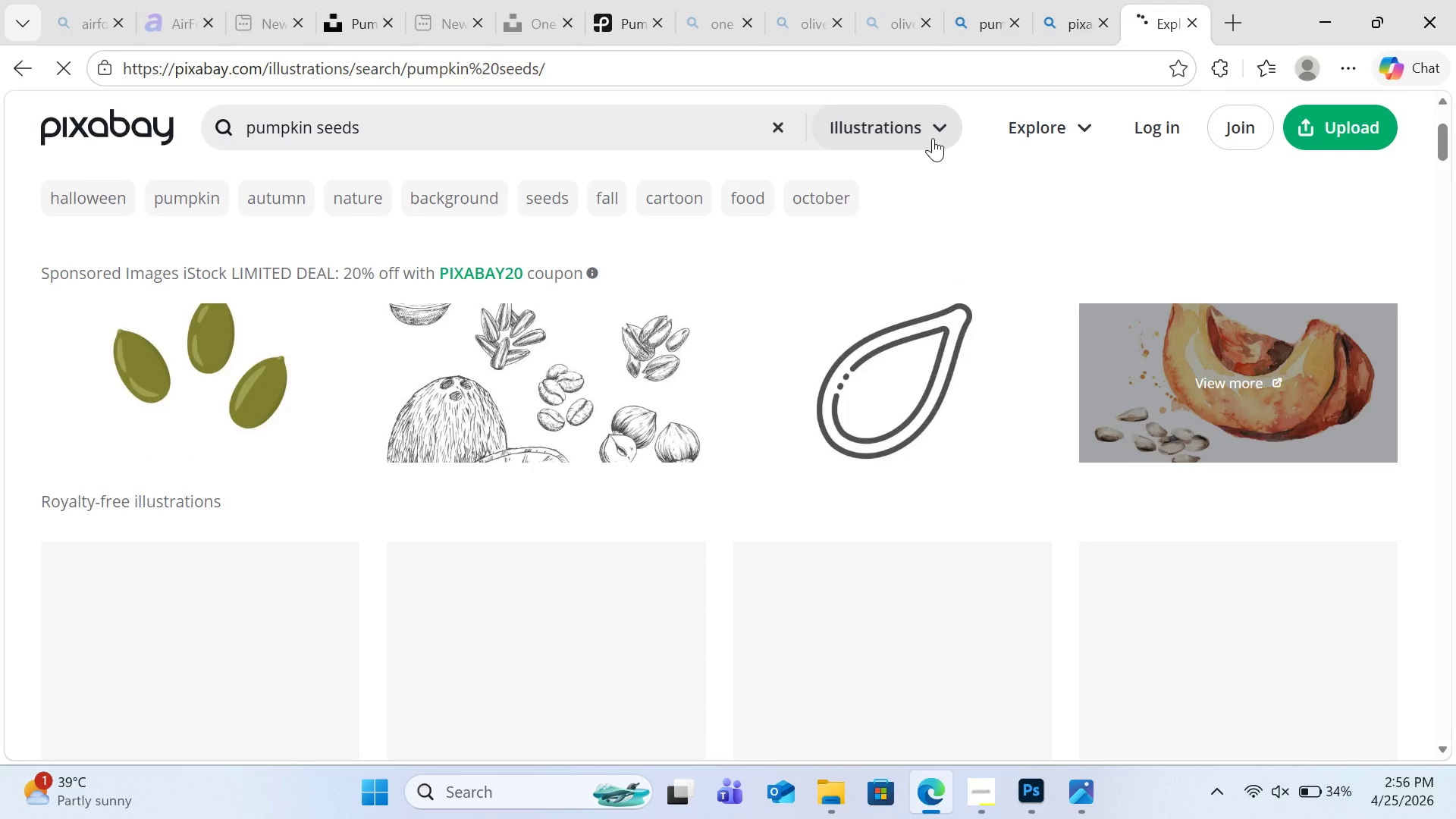 
wait(7.2)
 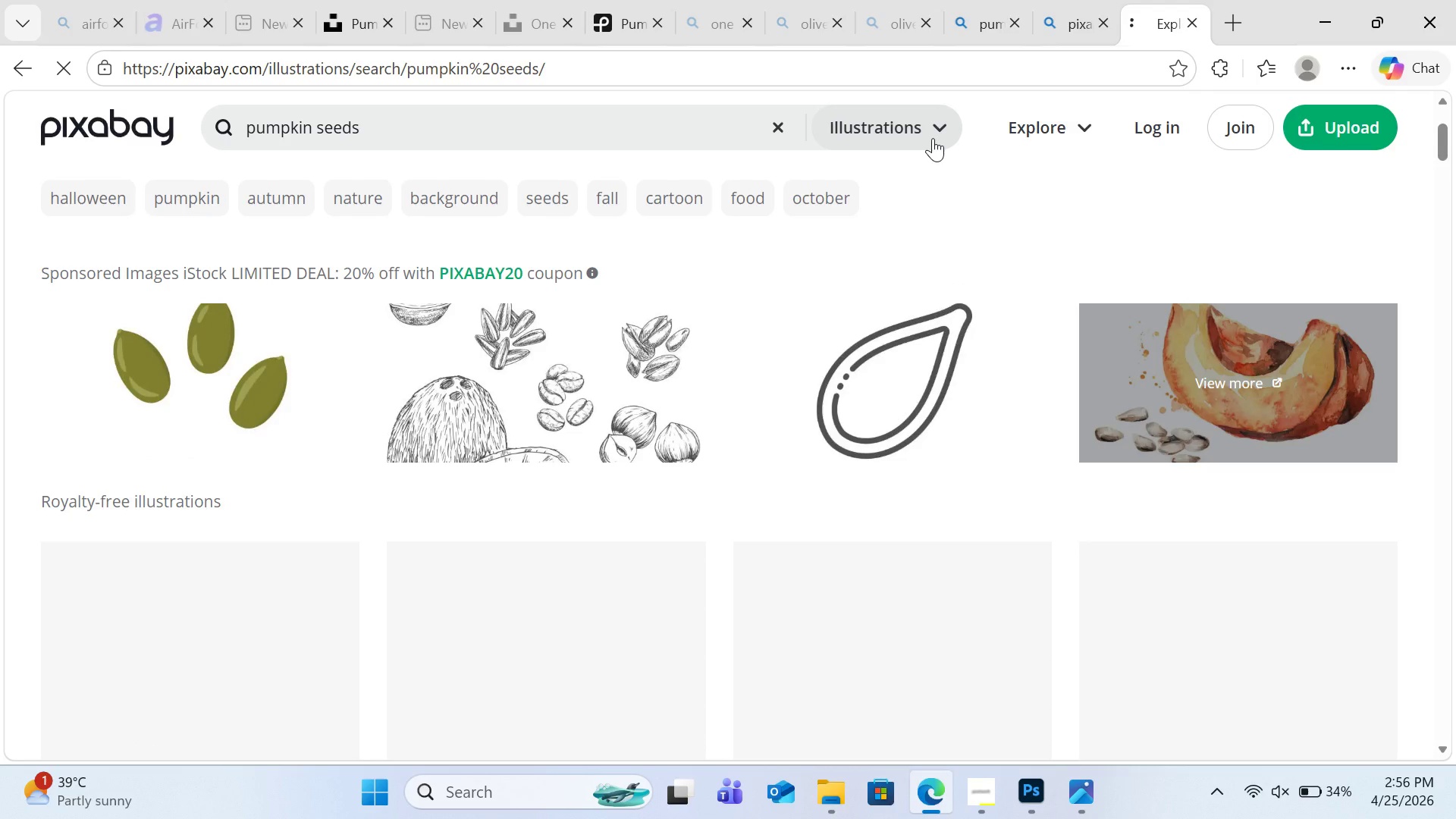 
left_click([940, 130])
 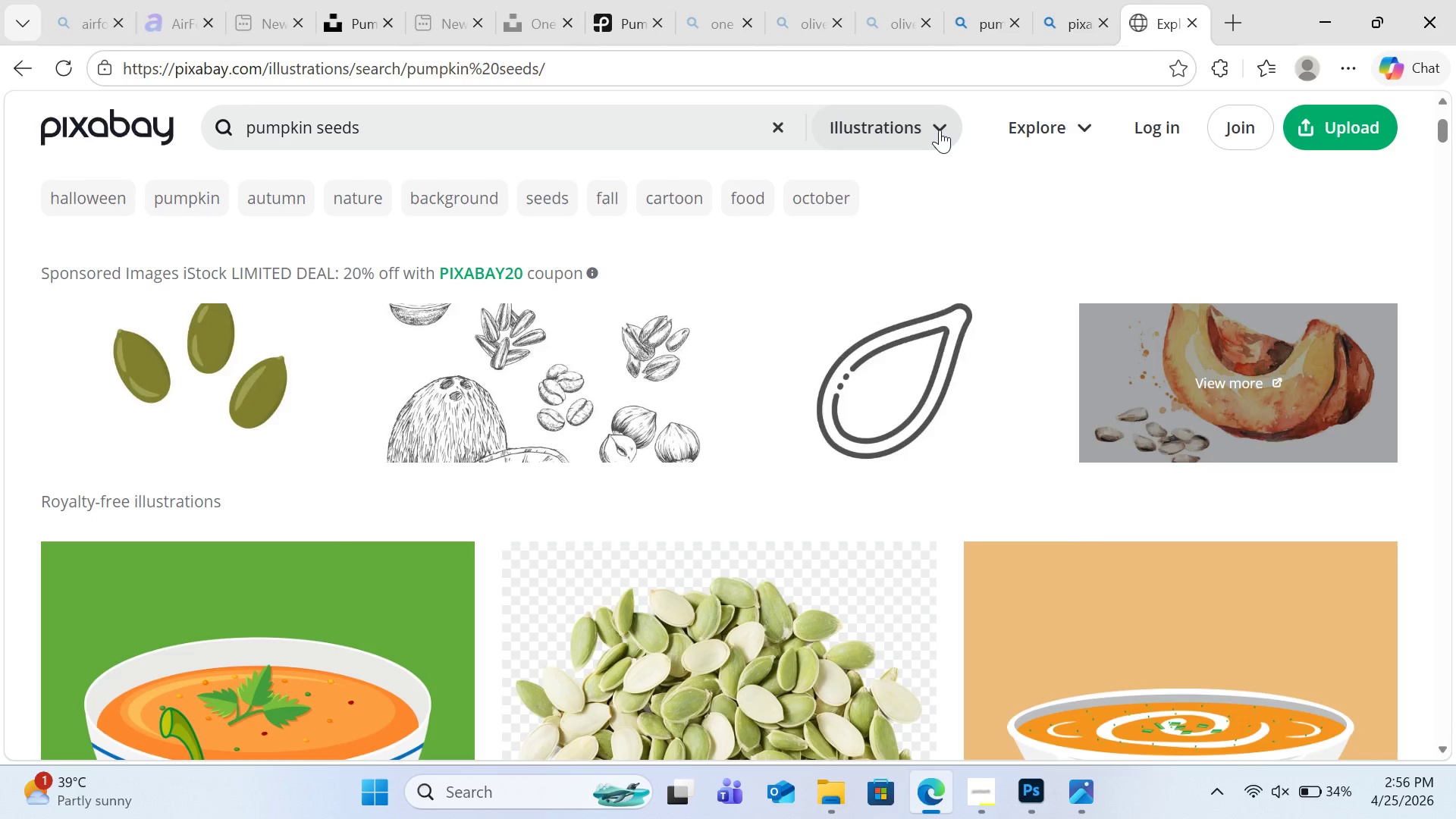 
wait(5.95)
 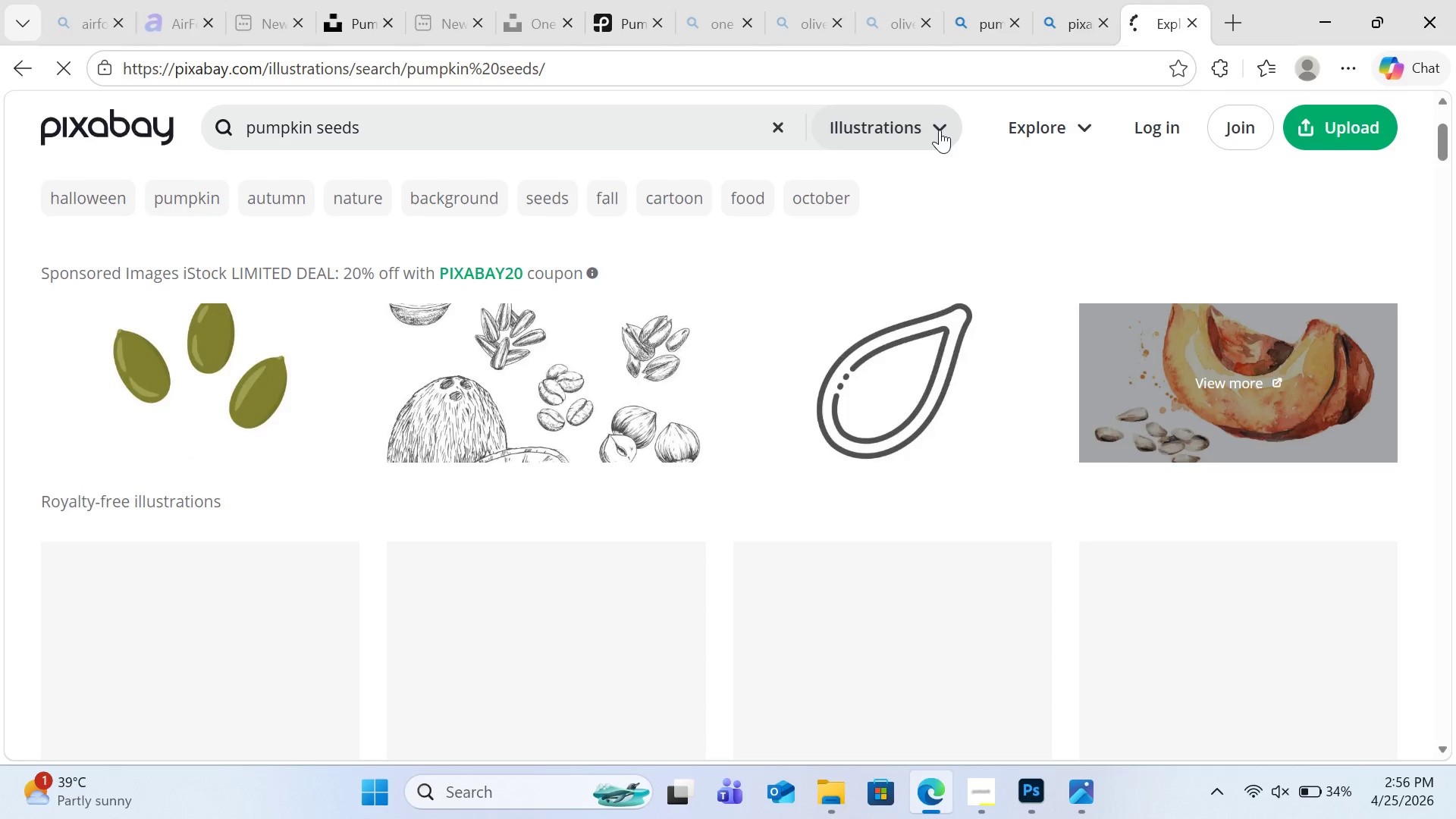 
left_click([940, 130])
 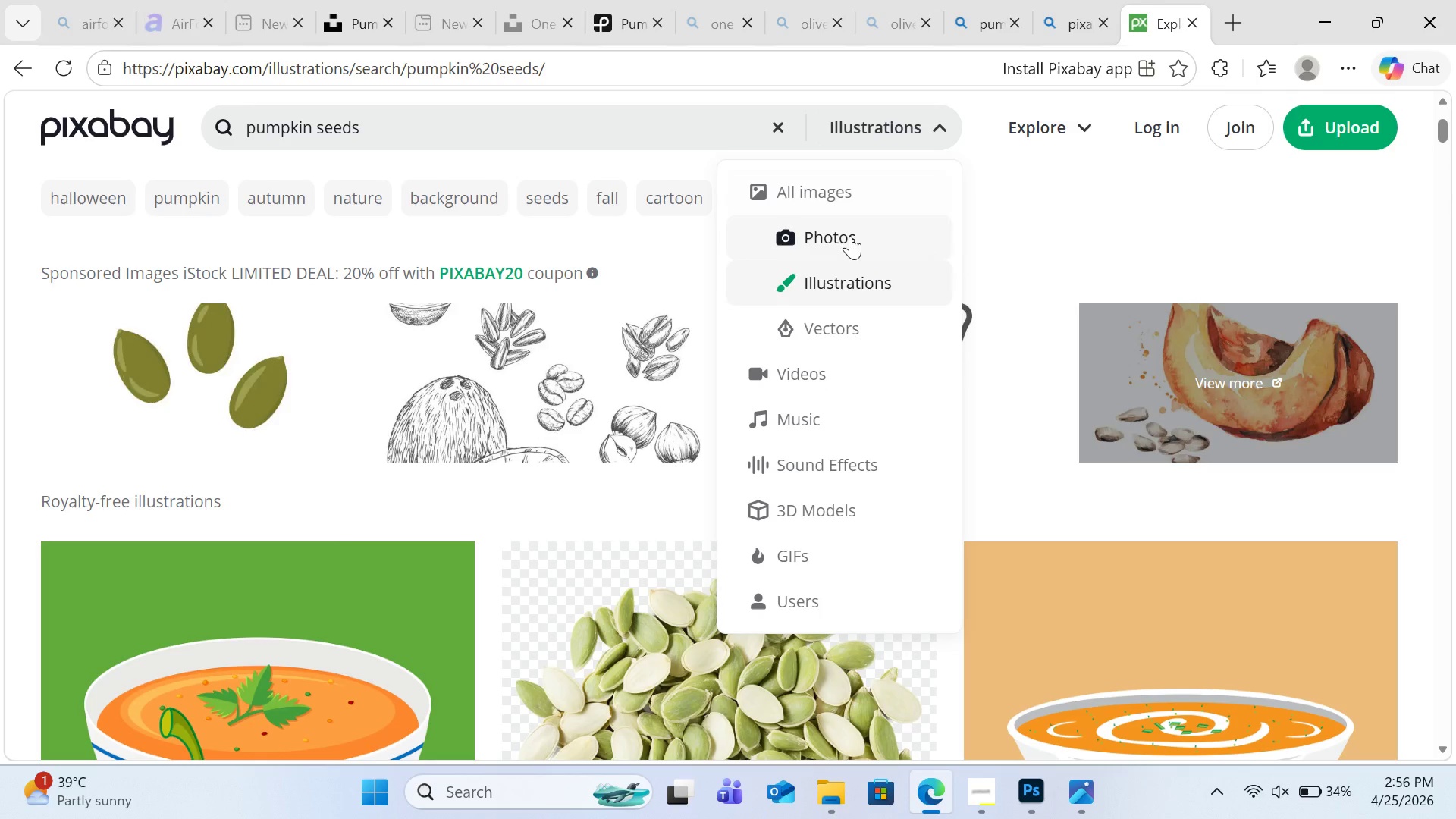 
left_click([827, 248])
 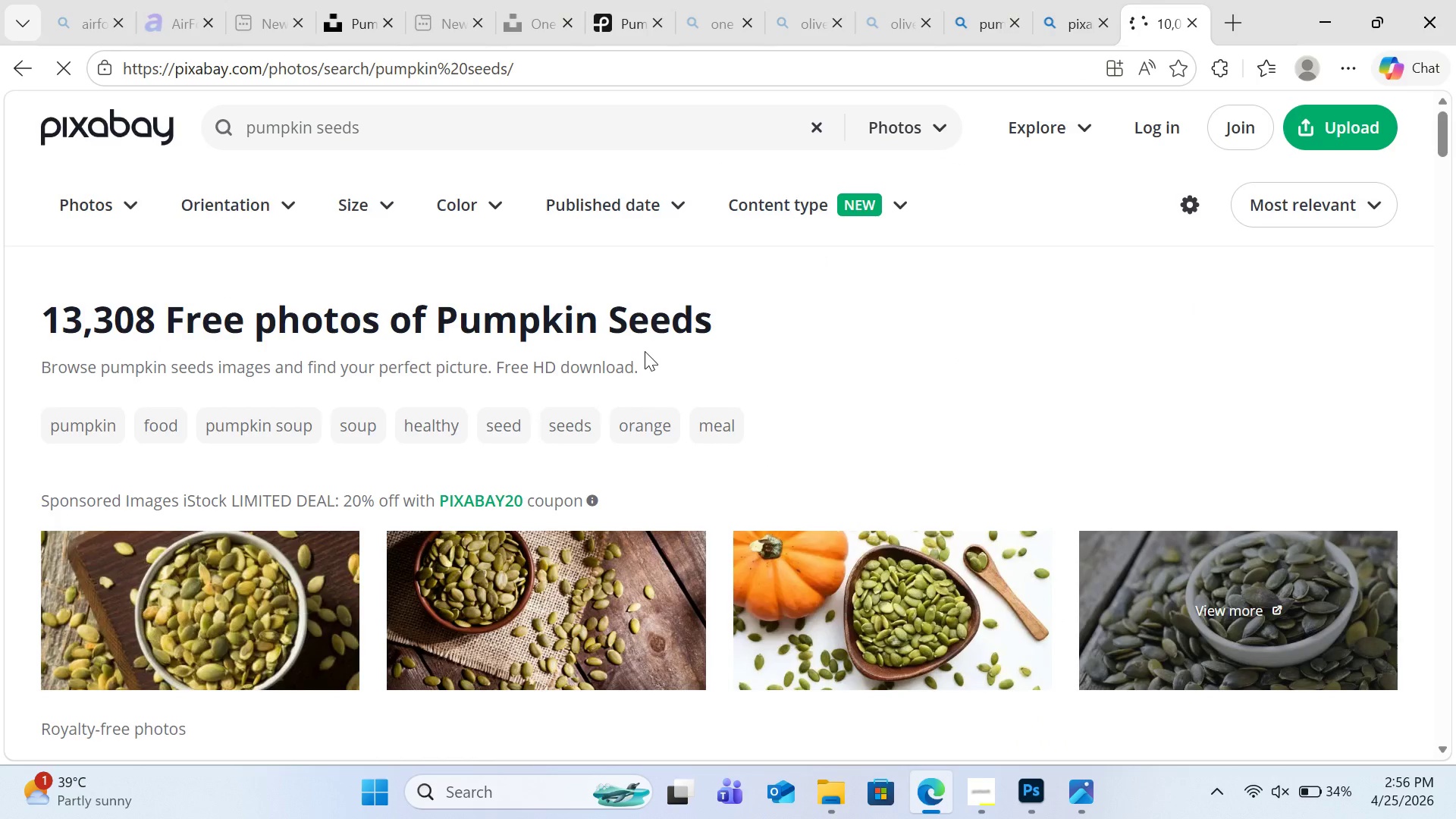 
scroll: coordinate [262, 368], scroll_direction: down, amount: 11.0
 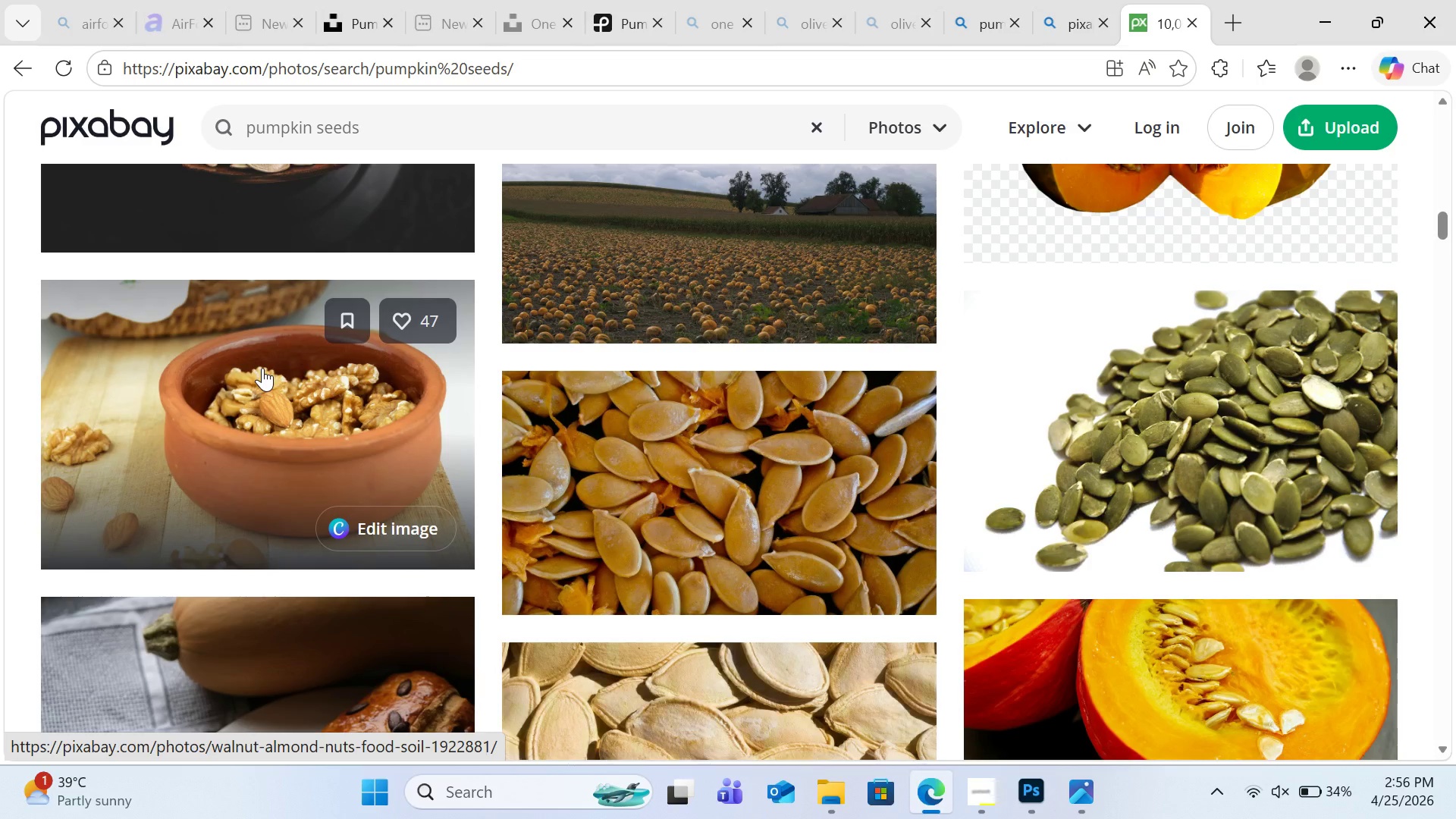 
scroll: coordinate [262, 368], scroll_direction: down, amount: 3.0
 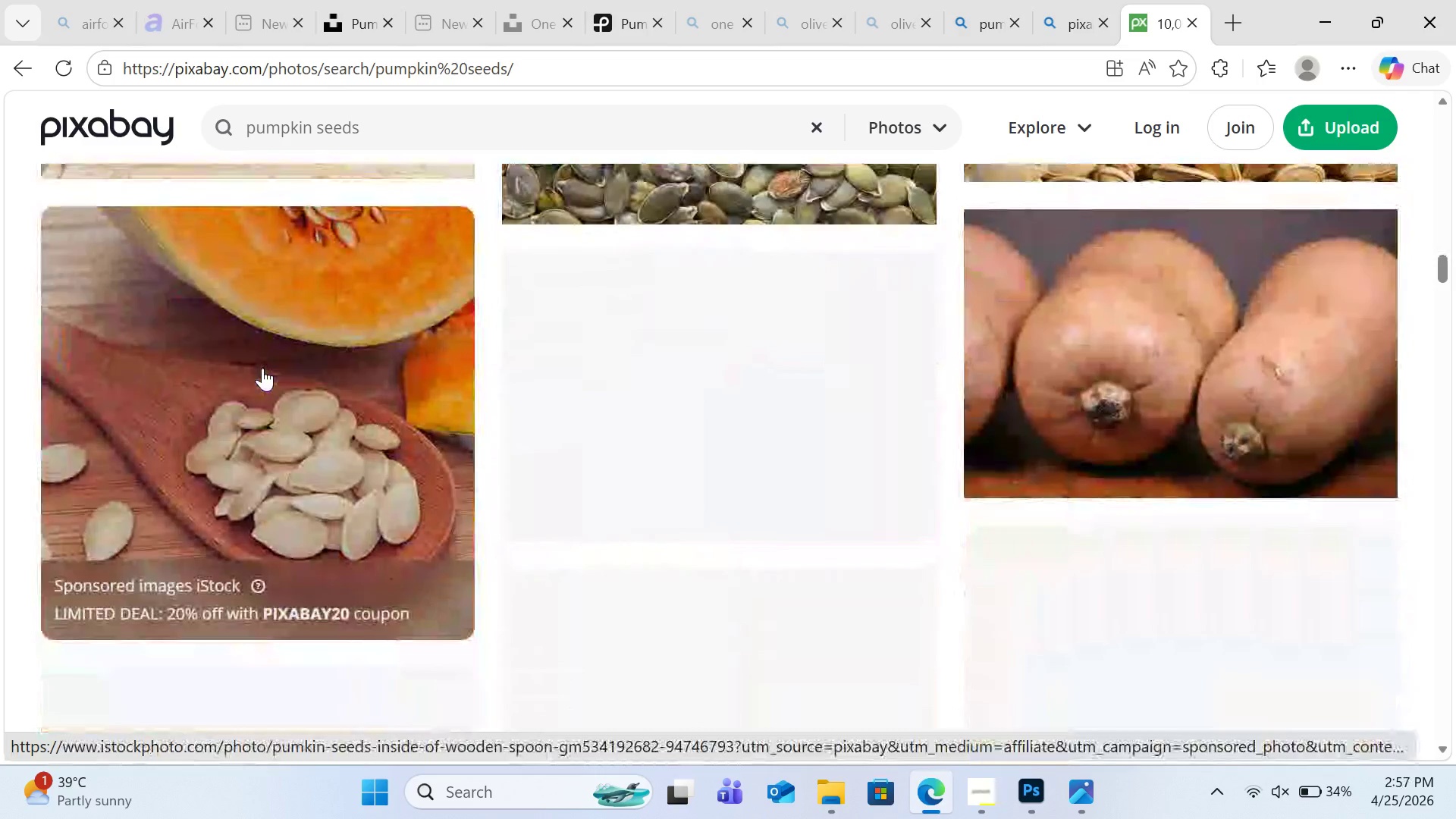 
scroll: coordinate [262, 368], scroll_direction: up, amount: 2.0
 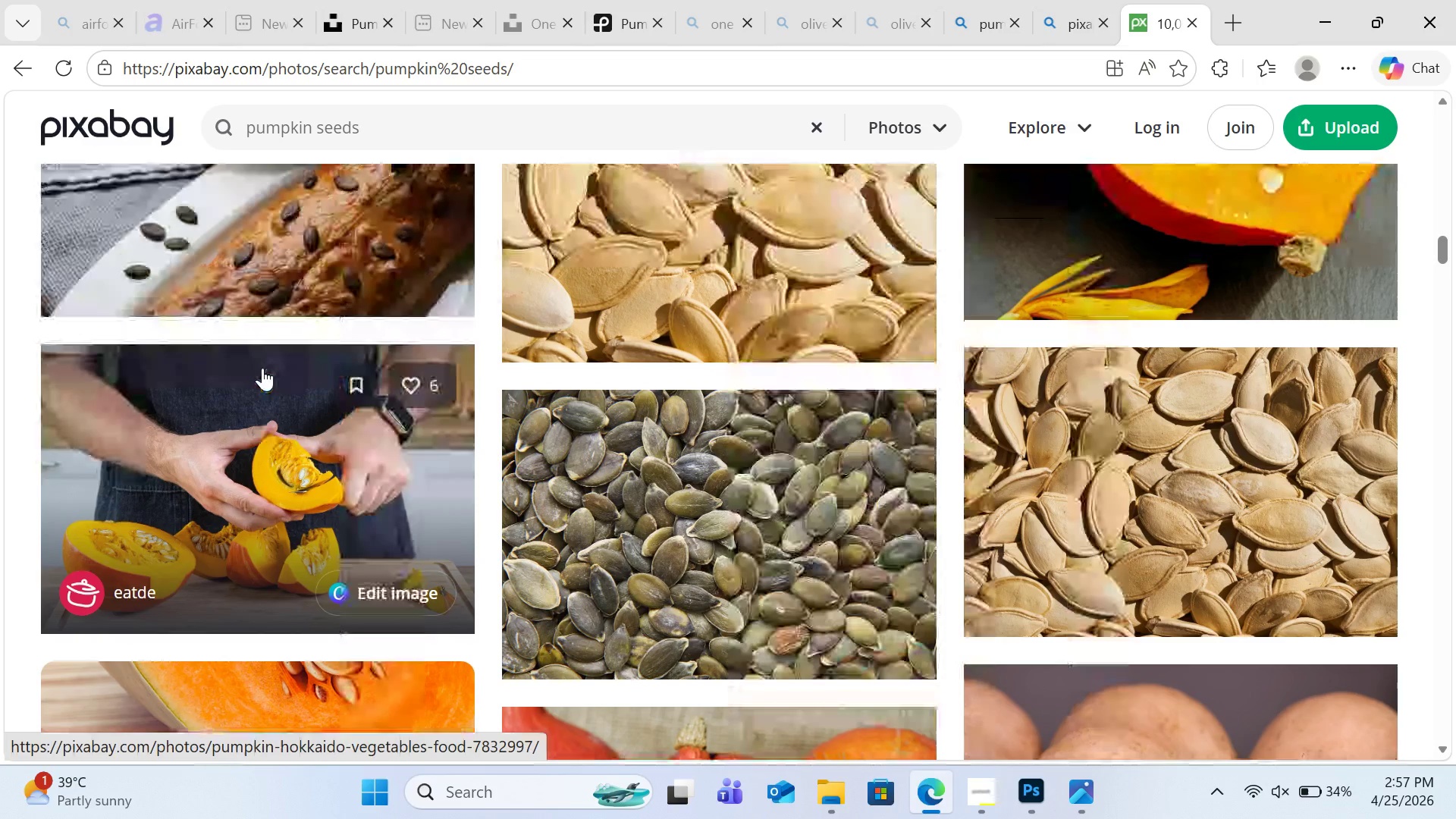 
scroll: coordinate [262, 368], scroll_direction: down, amount: 10.0
 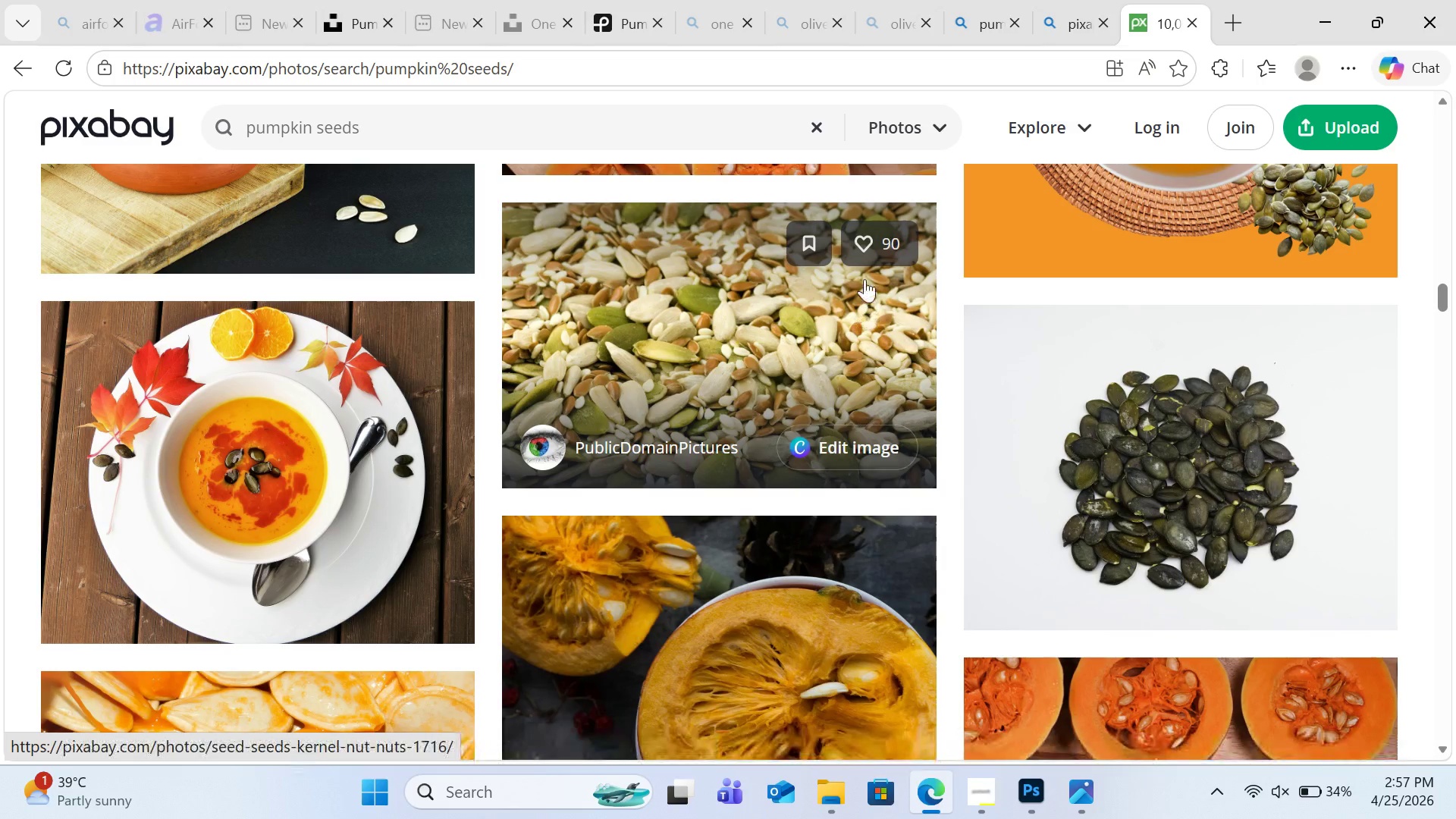 
mouse_move([748, 362])
 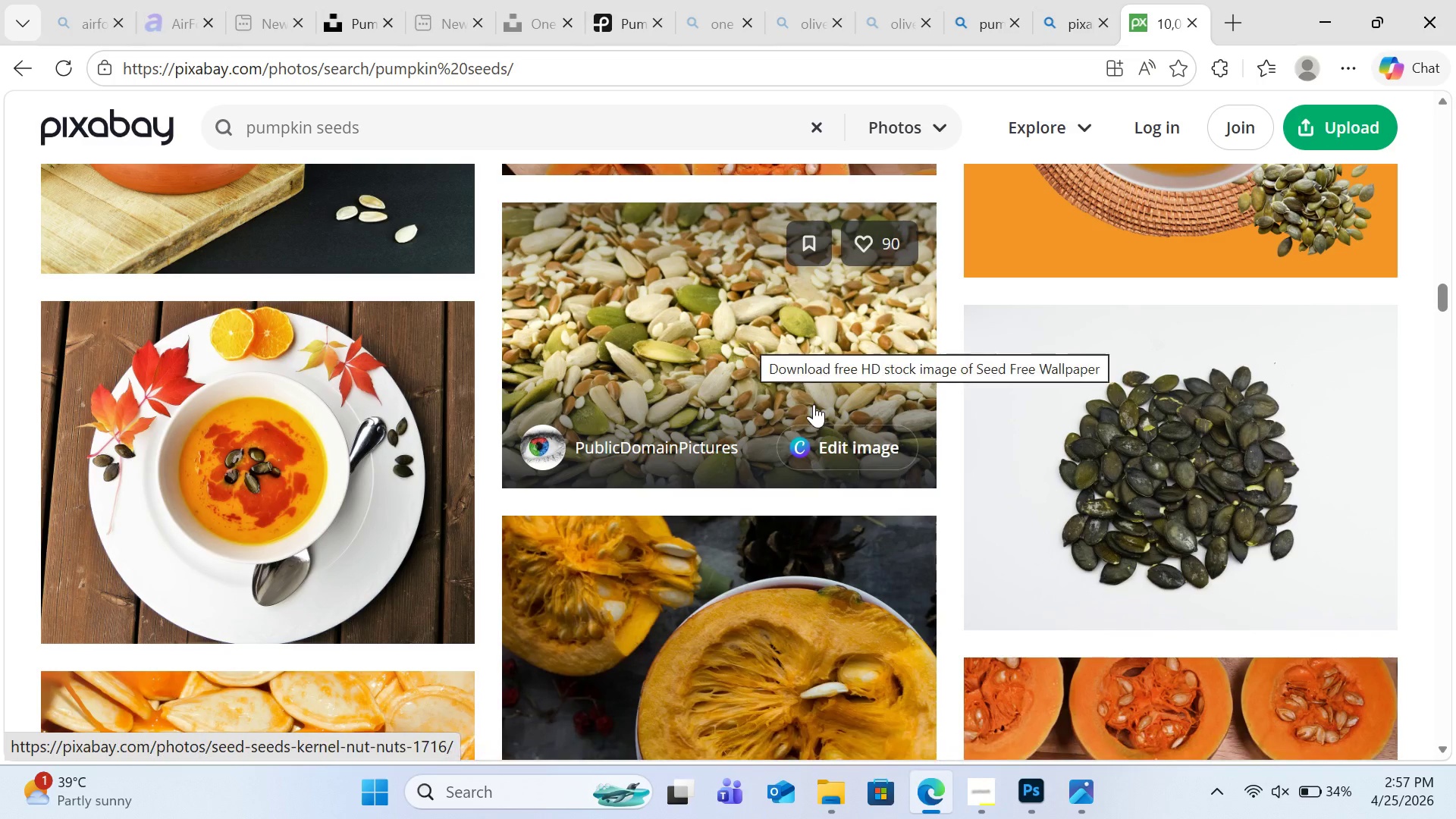 
scroll: coordinate [814, 404], scroll_direction: down, amount: 1.0
 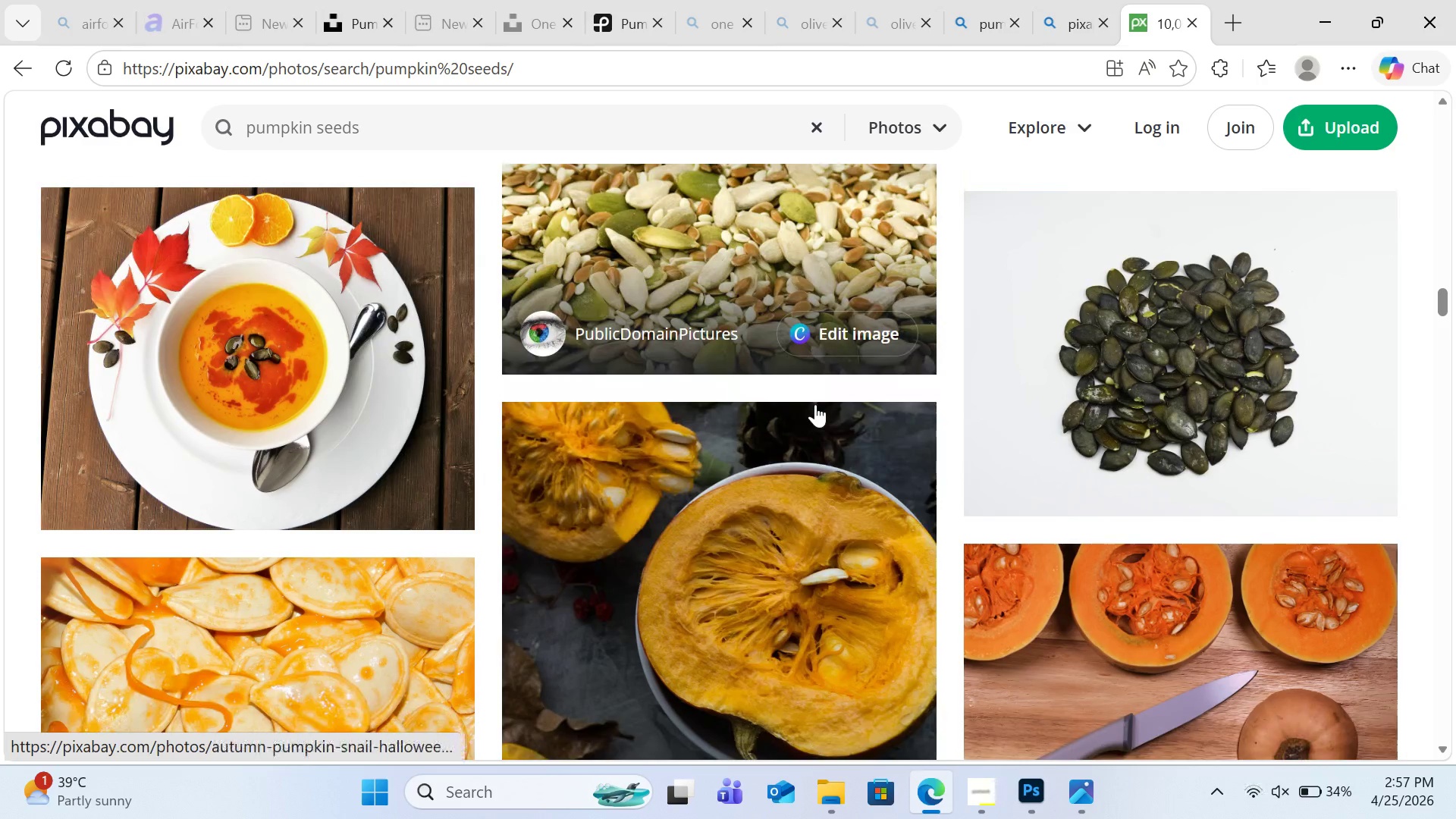 
scroll: coordinate [815, 404], scroll_direction: up, amount: 1.0
 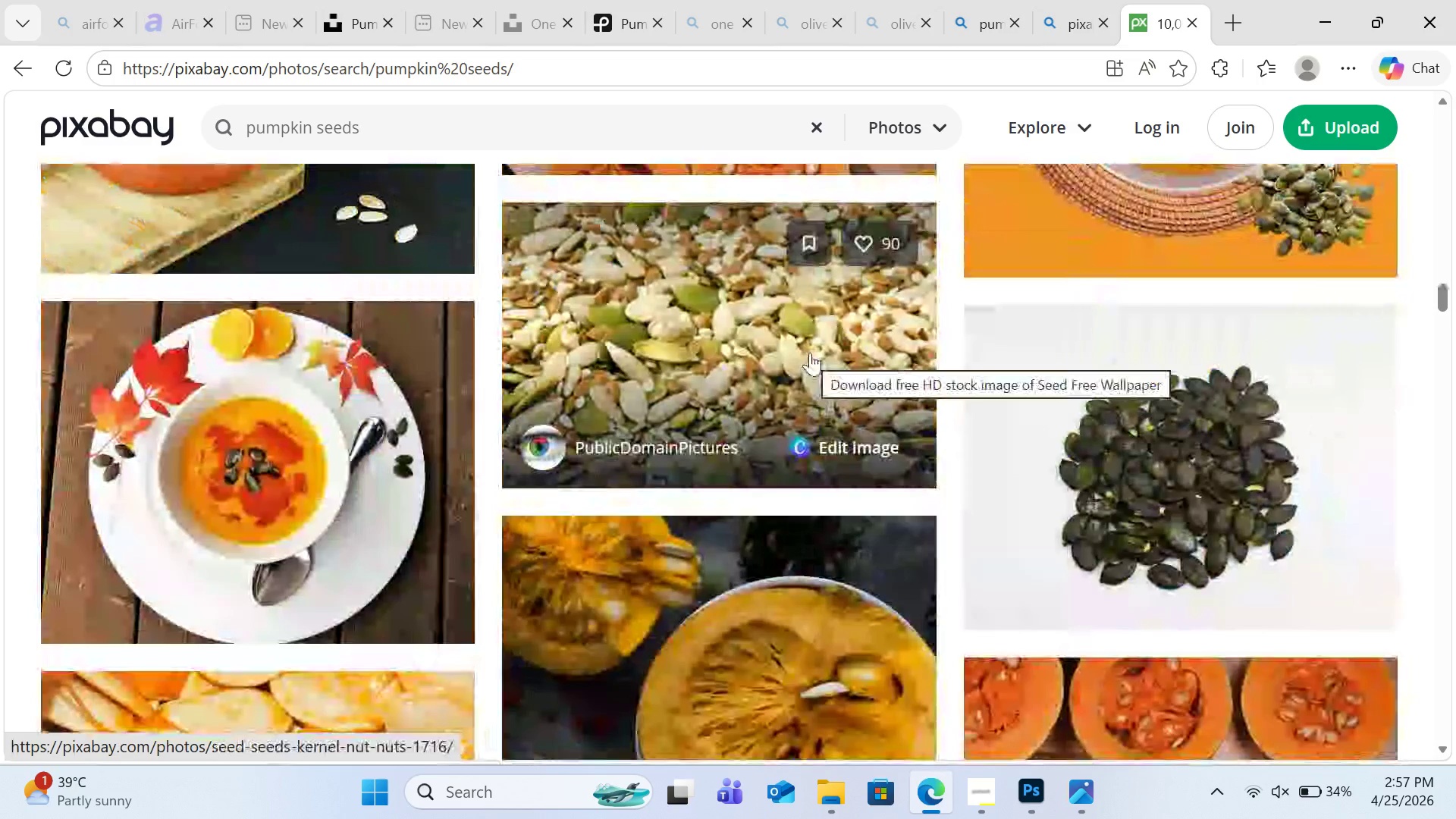 
left_click([810, 353])
 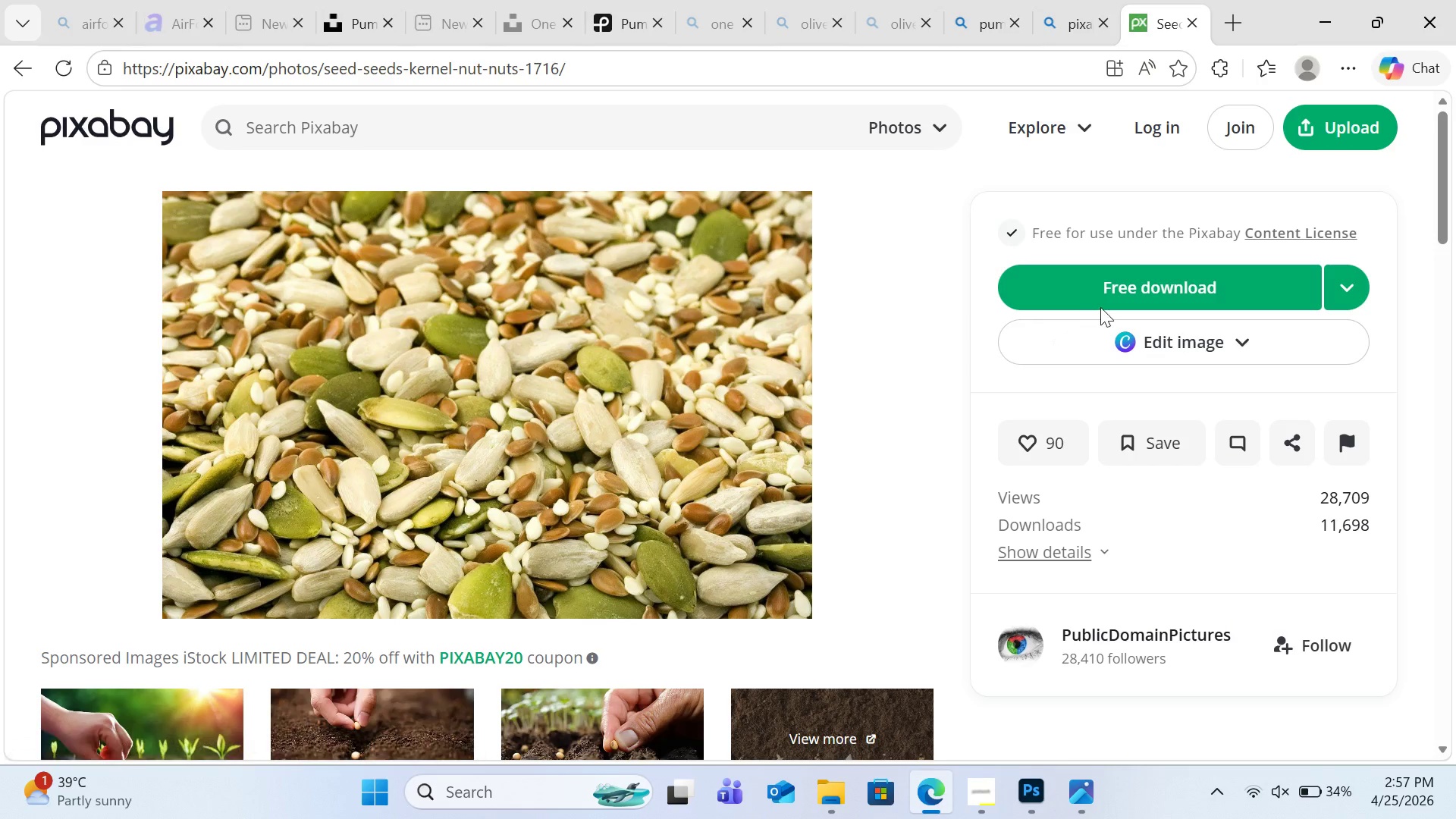 
wait(7.53)
 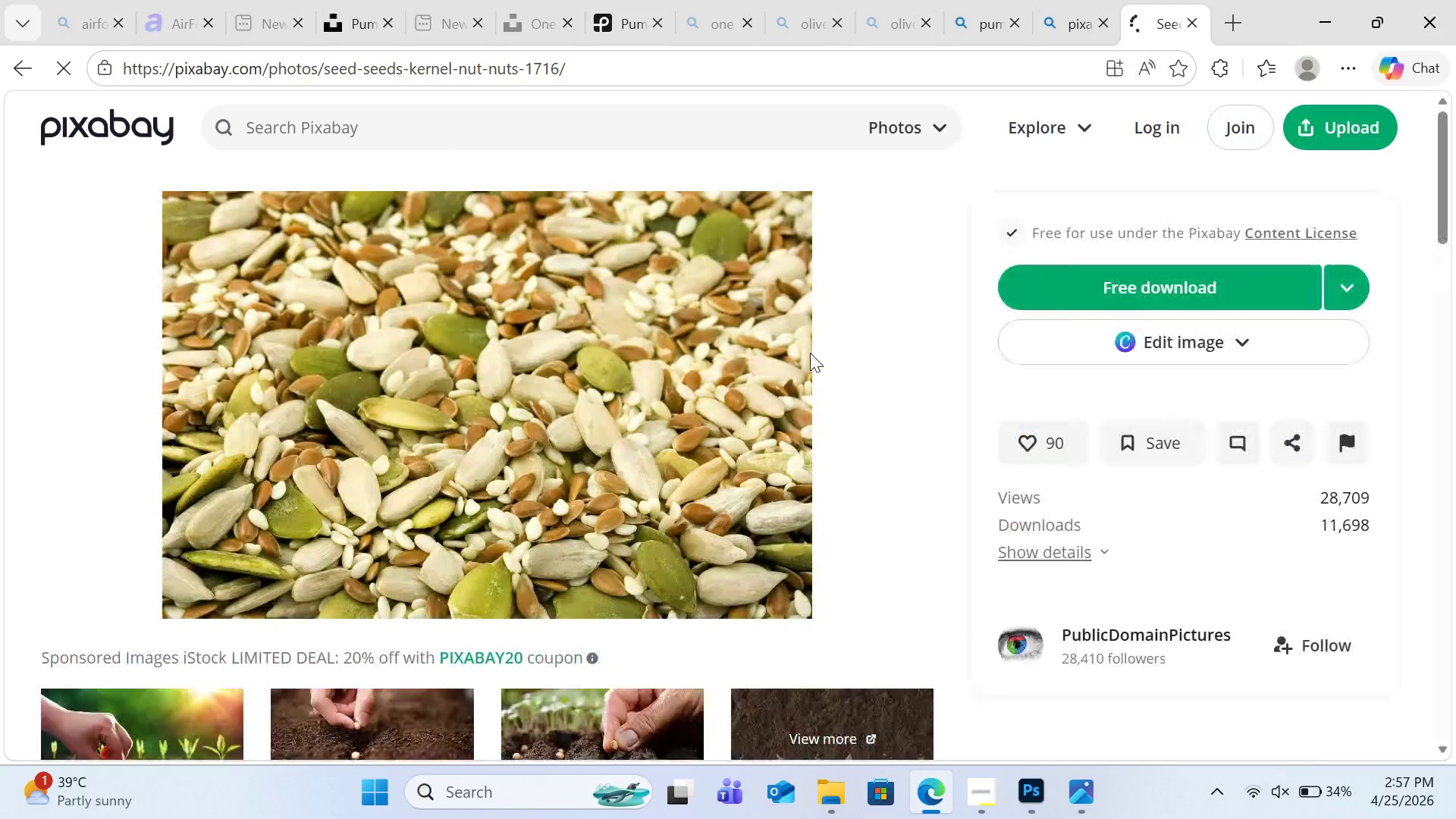 
left_click([1373, 150])
 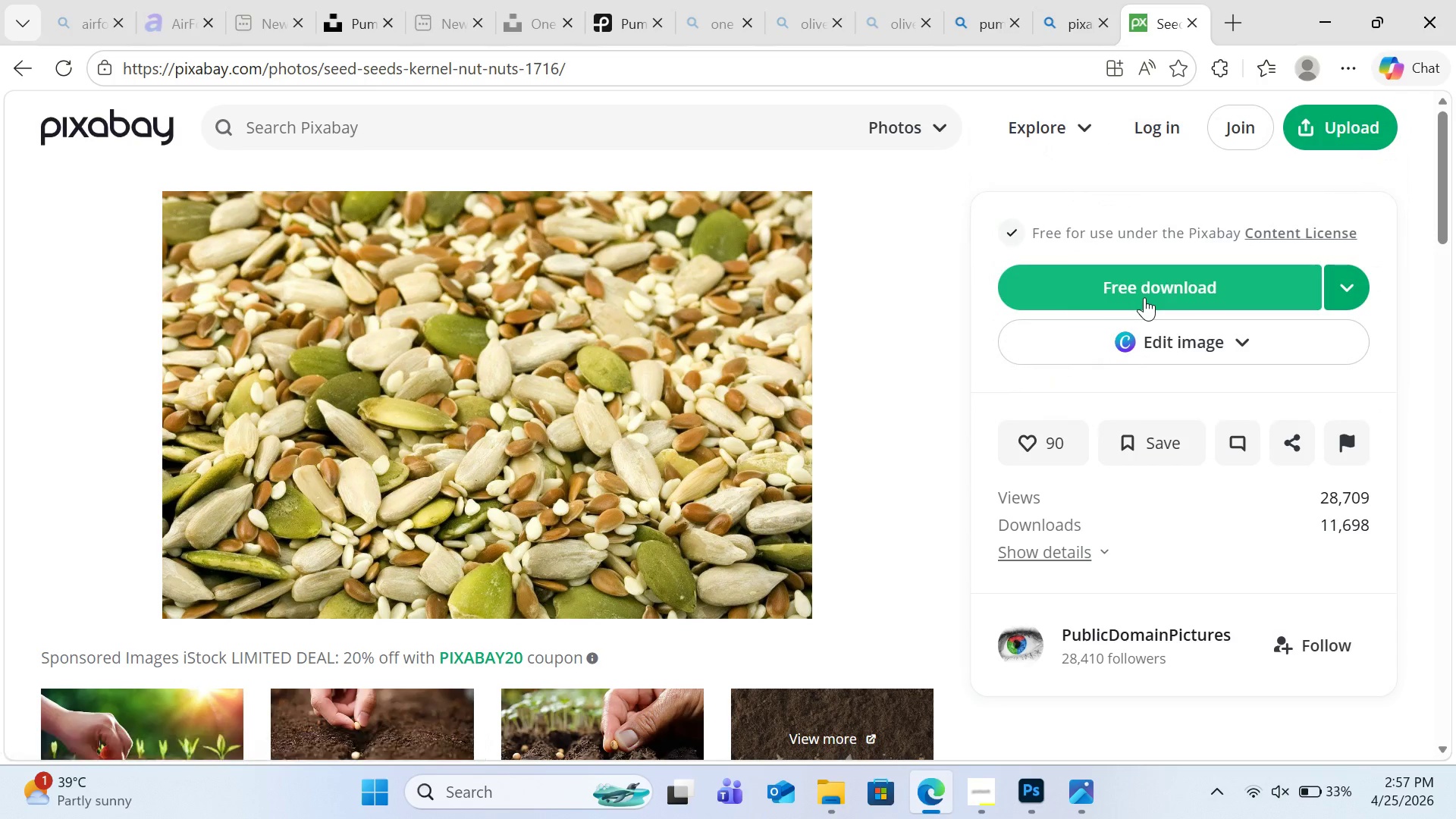 
left_click([1144, 297])
 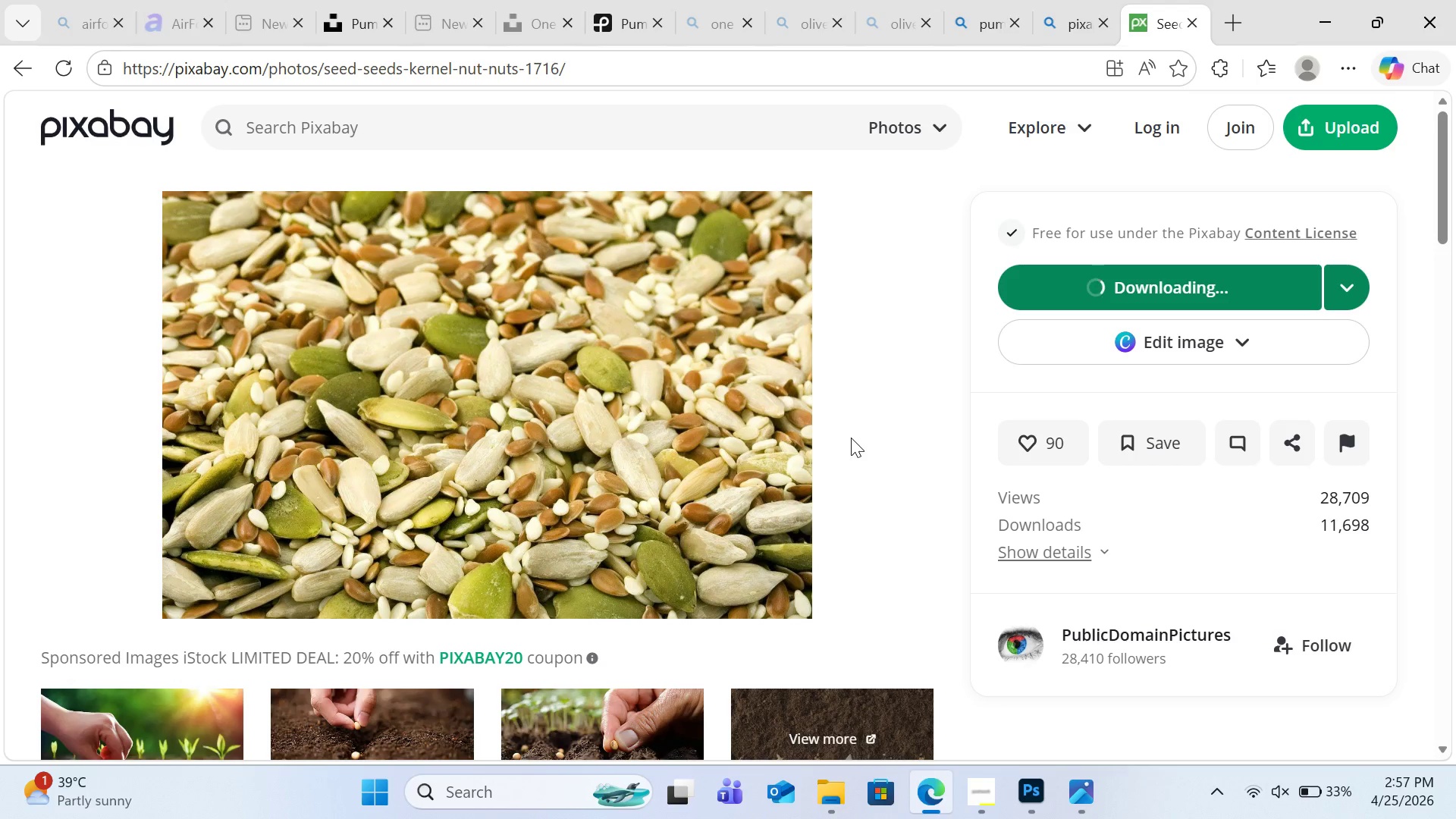 
wait(15.84)
 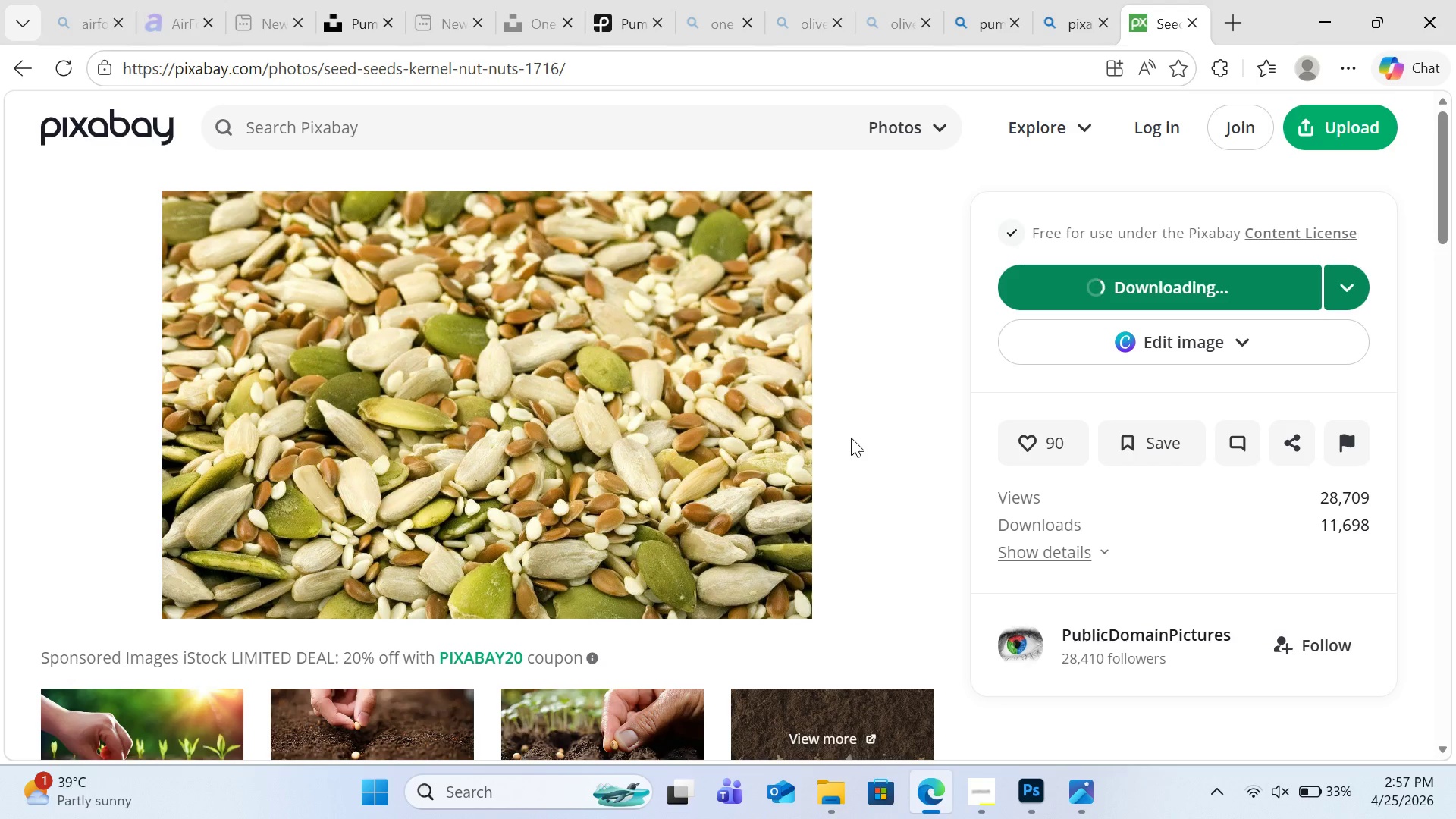 
left_click([1040, 186])
 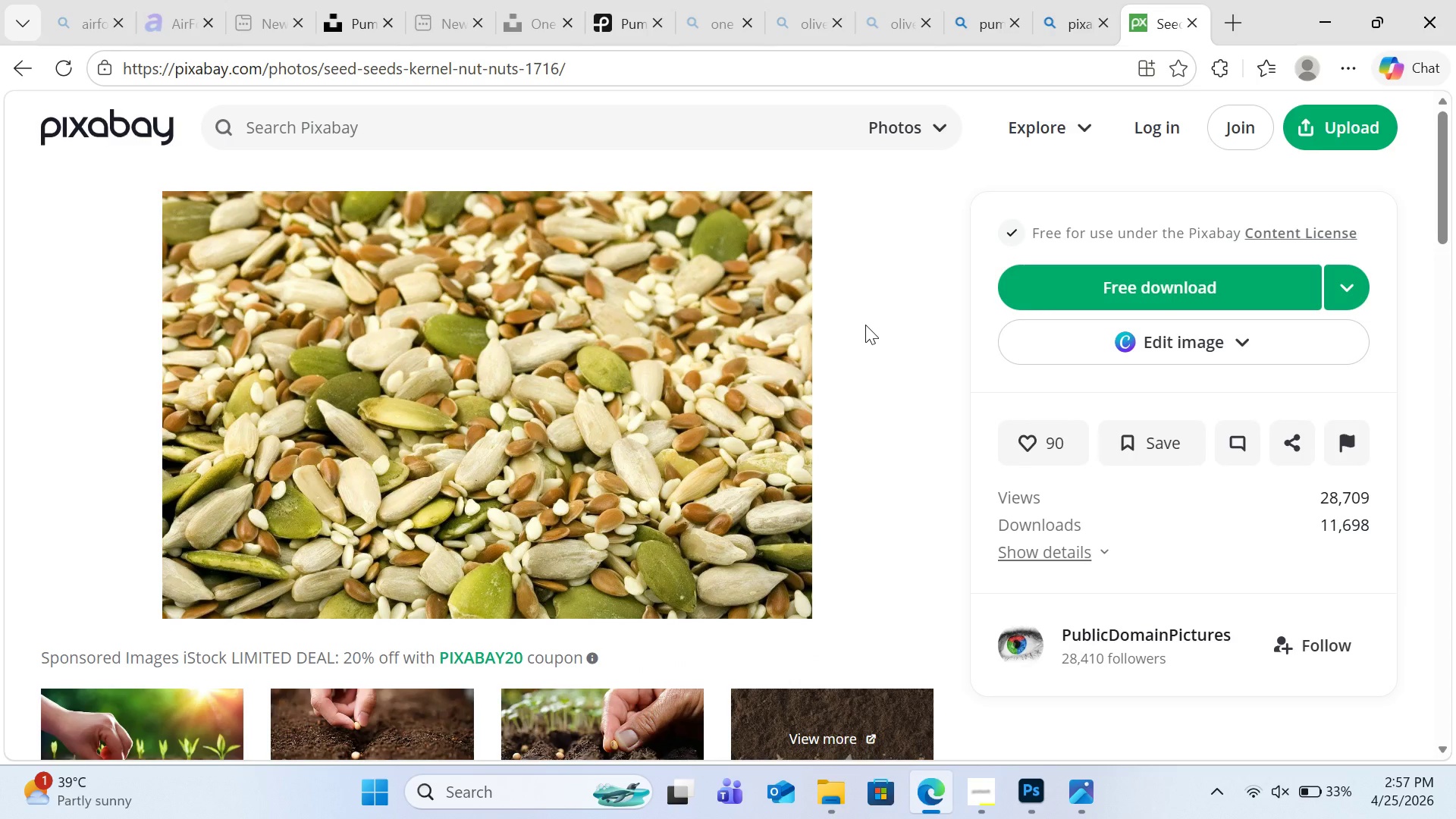 
scroll: coordinate [861, 328], scroll_direction: down, amount: 2.0
 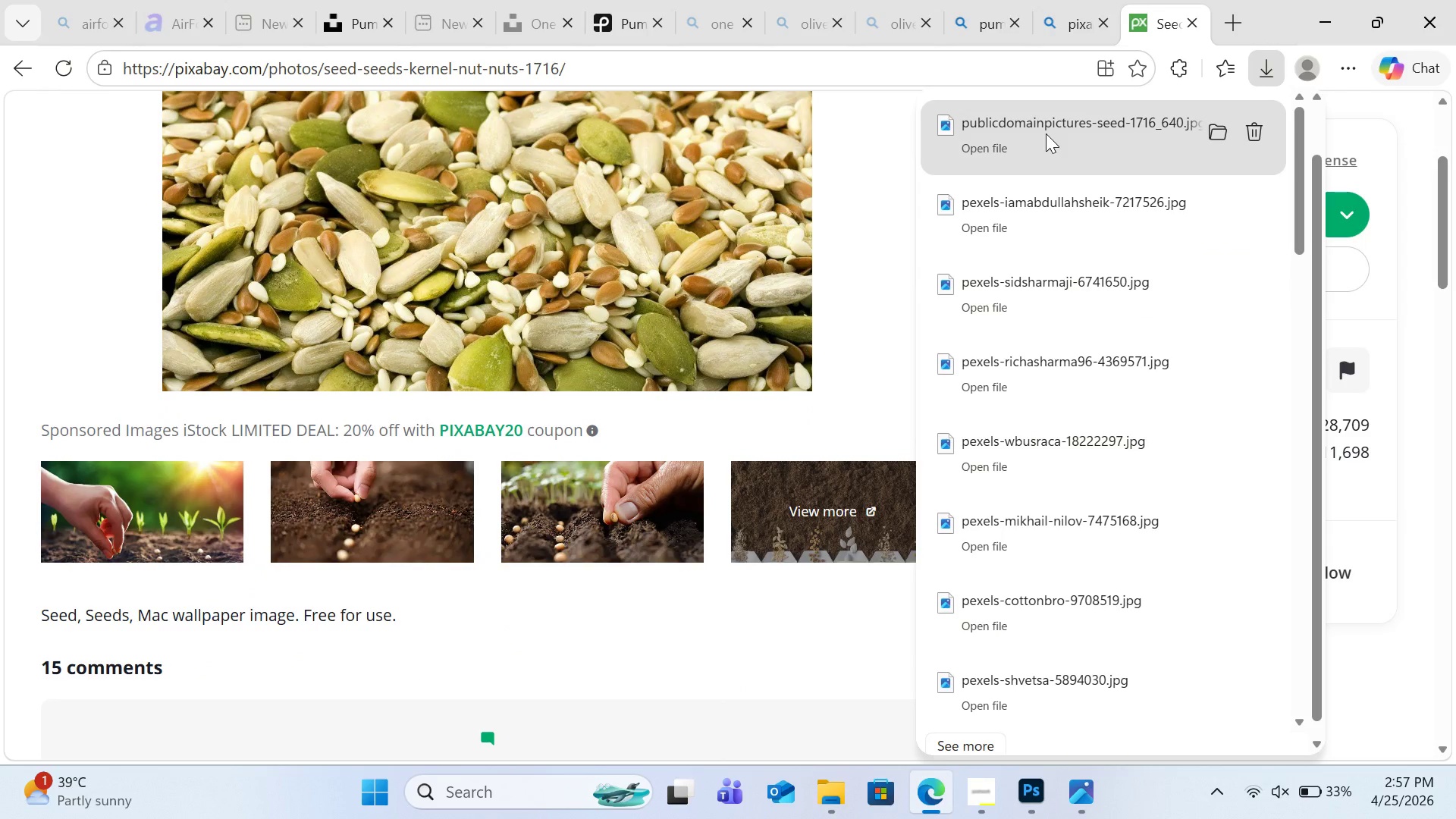 
left_click([1216, 131])
 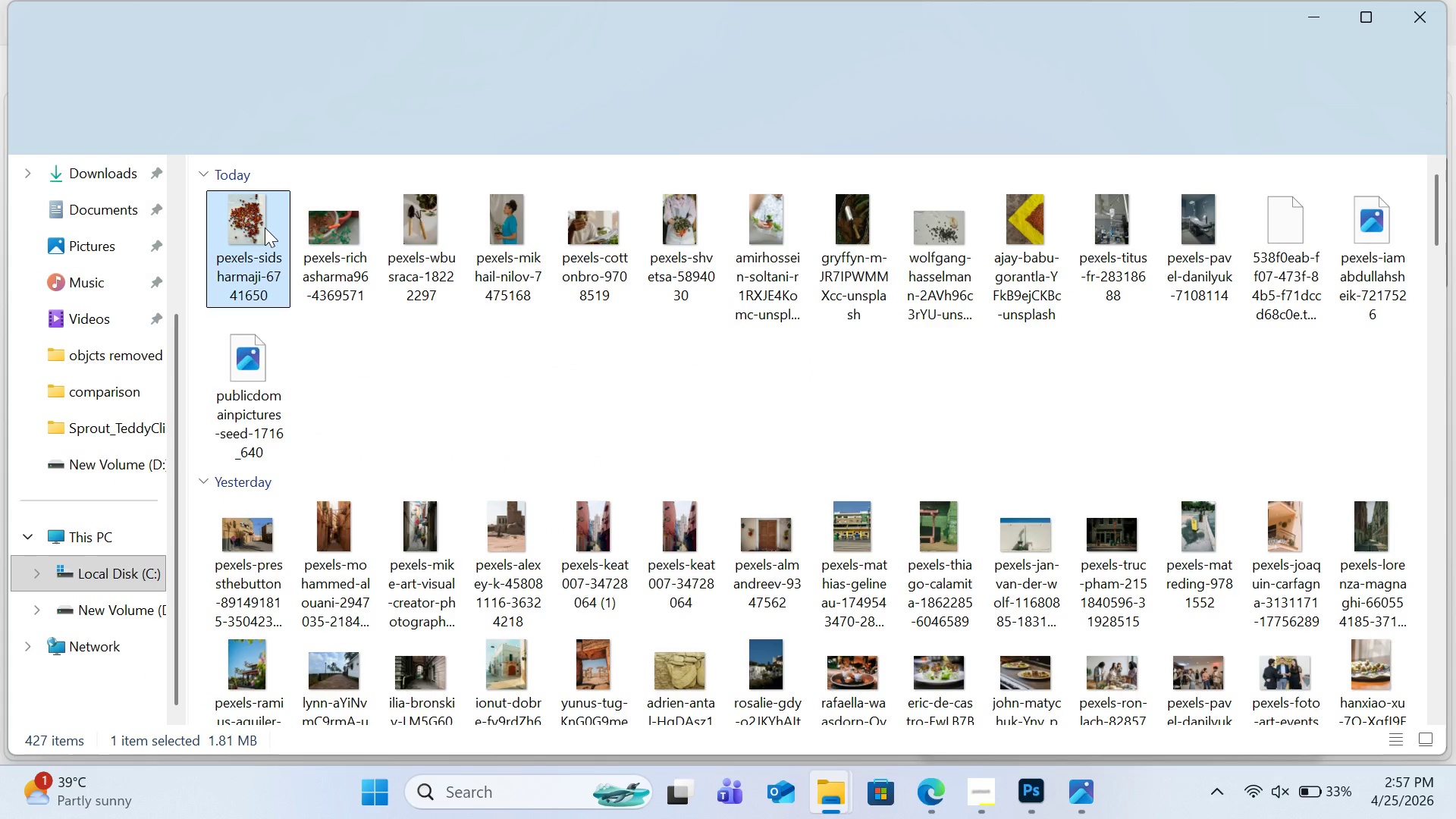 
mouse_move([269, 390])
 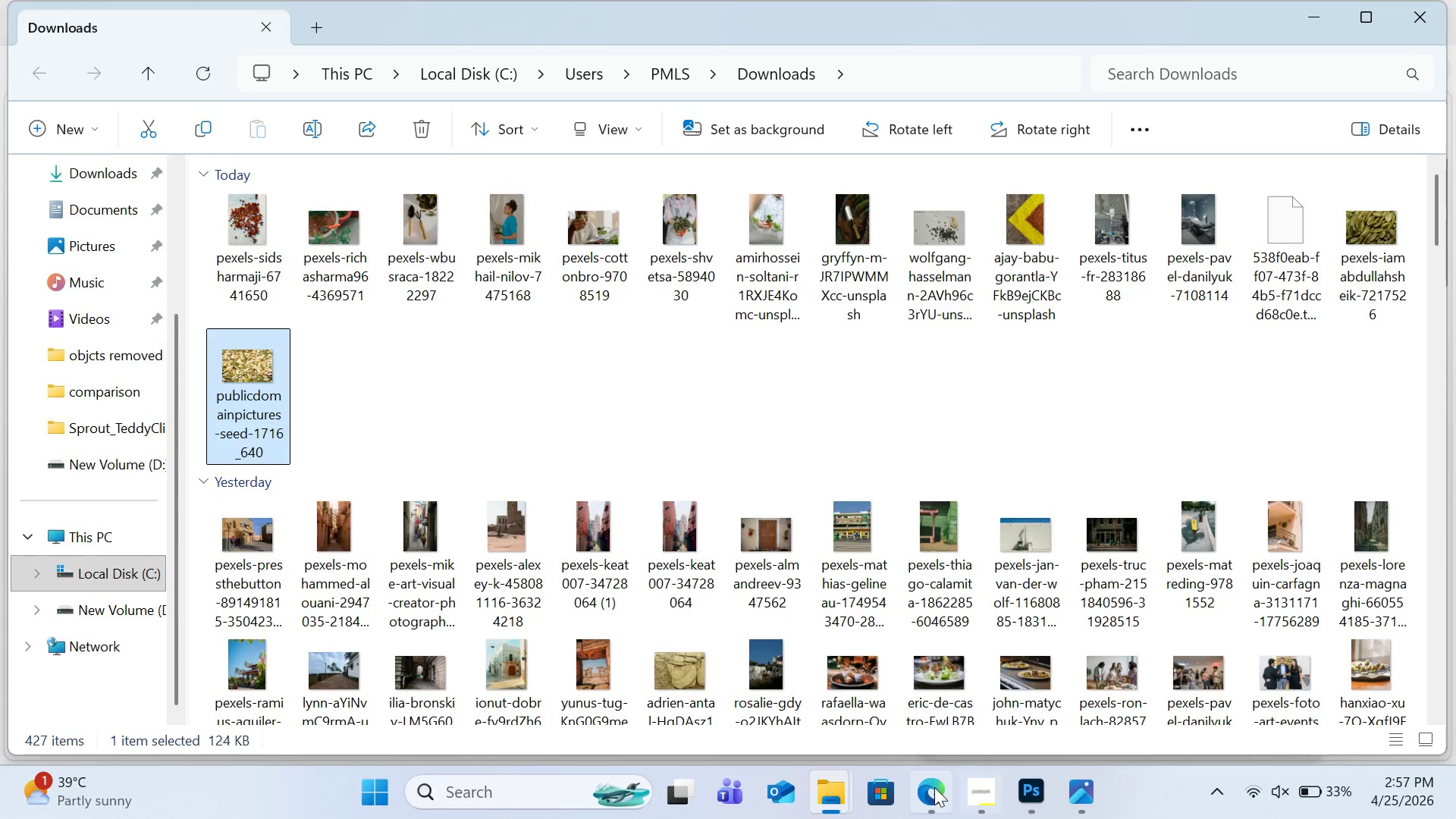 
left_click([932, 787])
 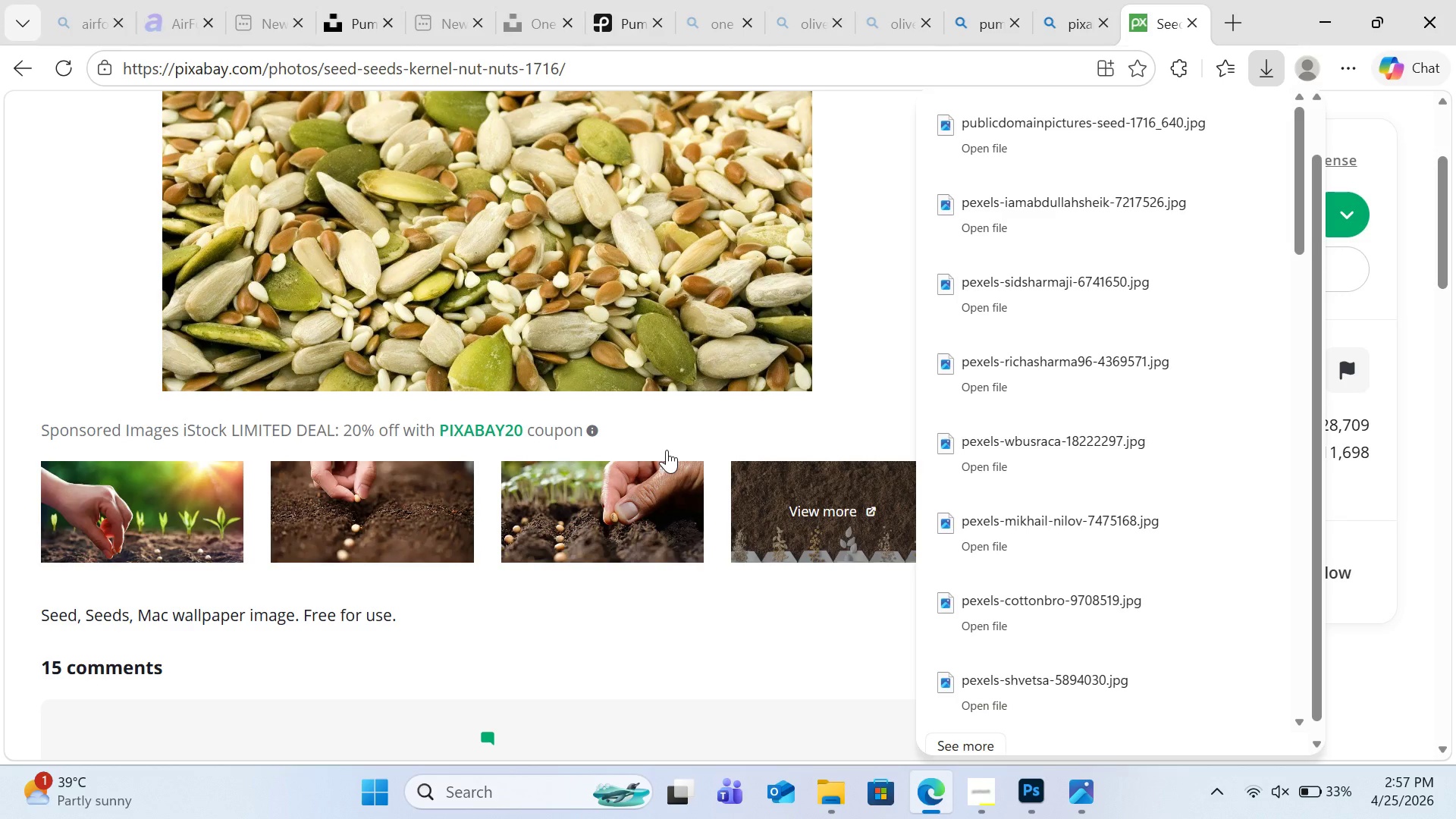 
scroll: coordinate [524, 333], scroll_direction: down, amount: 3.0
 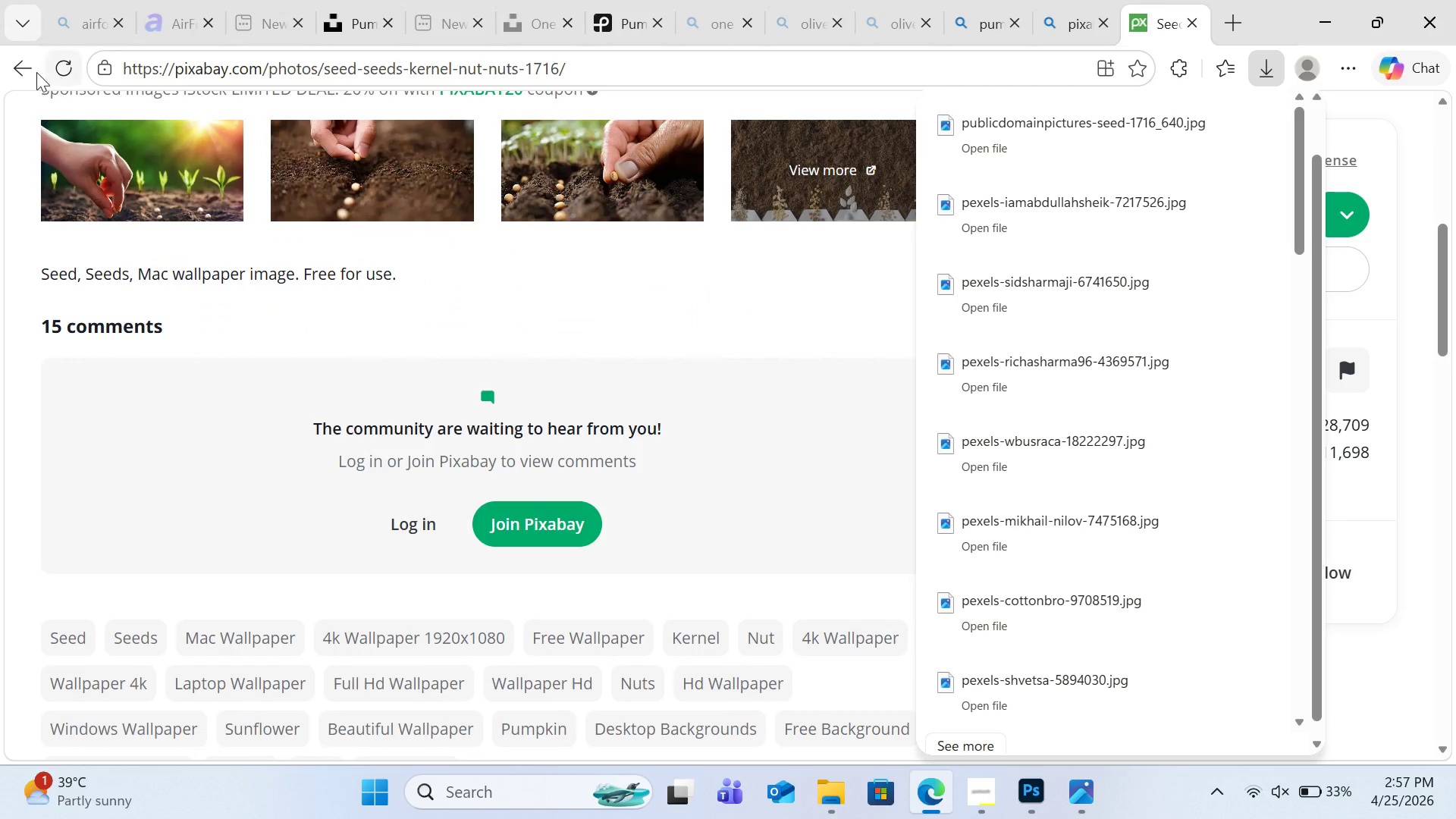 
left_click([17, 67])
 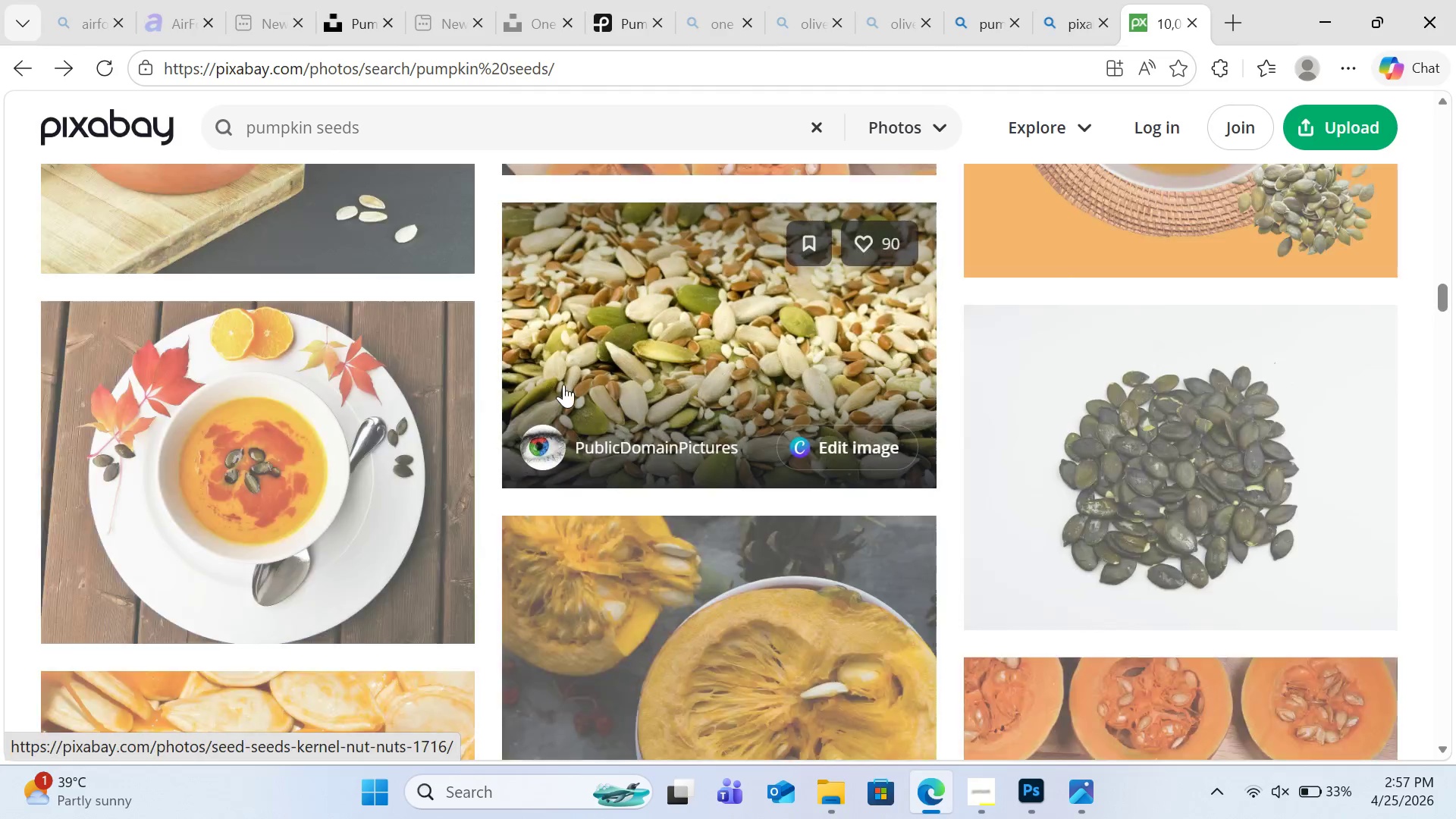 
scroll: coordinate [875, 413], scroll_direction: down, amount: 16.0
 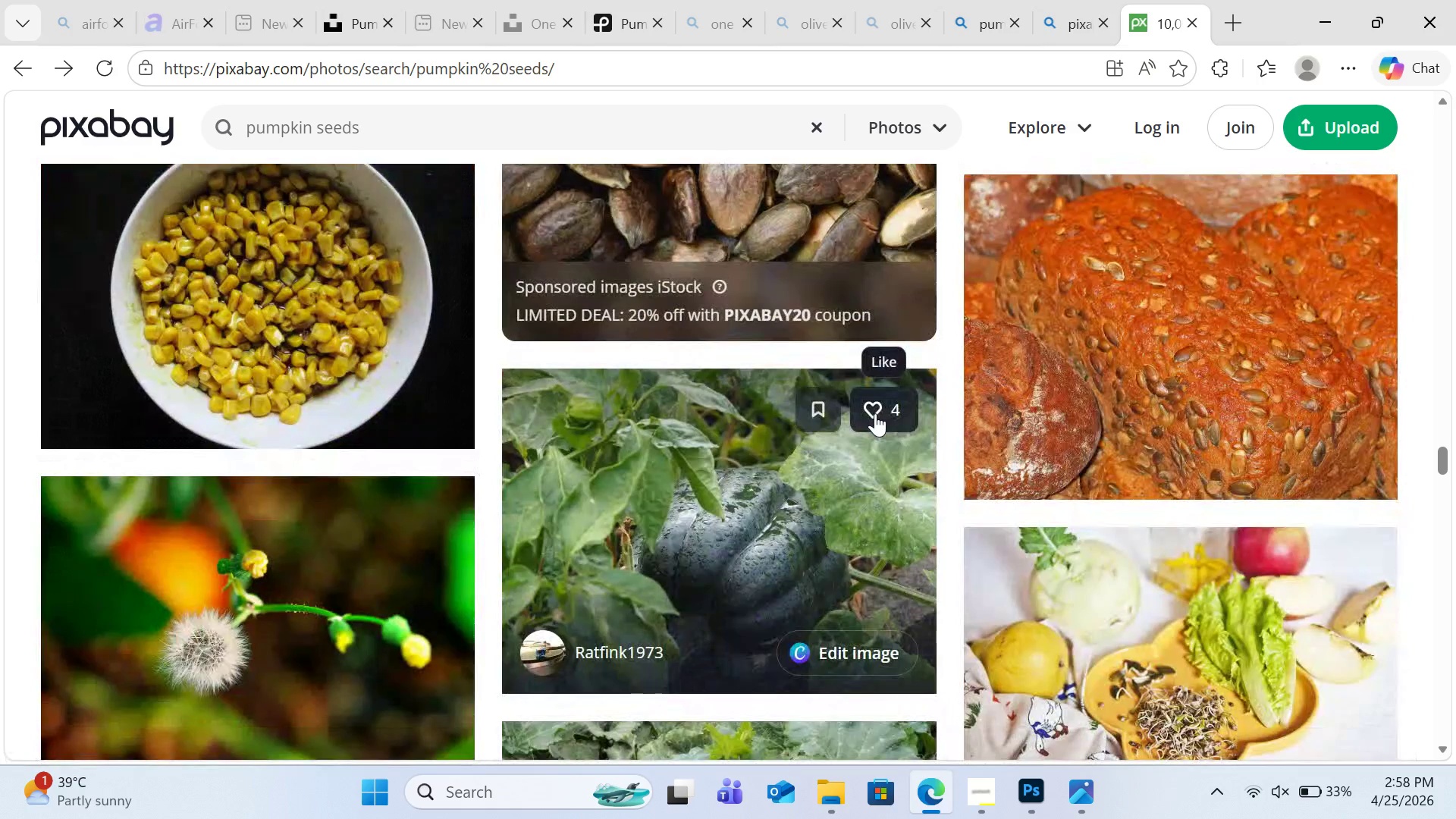 
scroll: coordinate [875, 413], scroll_direction: down, amount: 10.0
 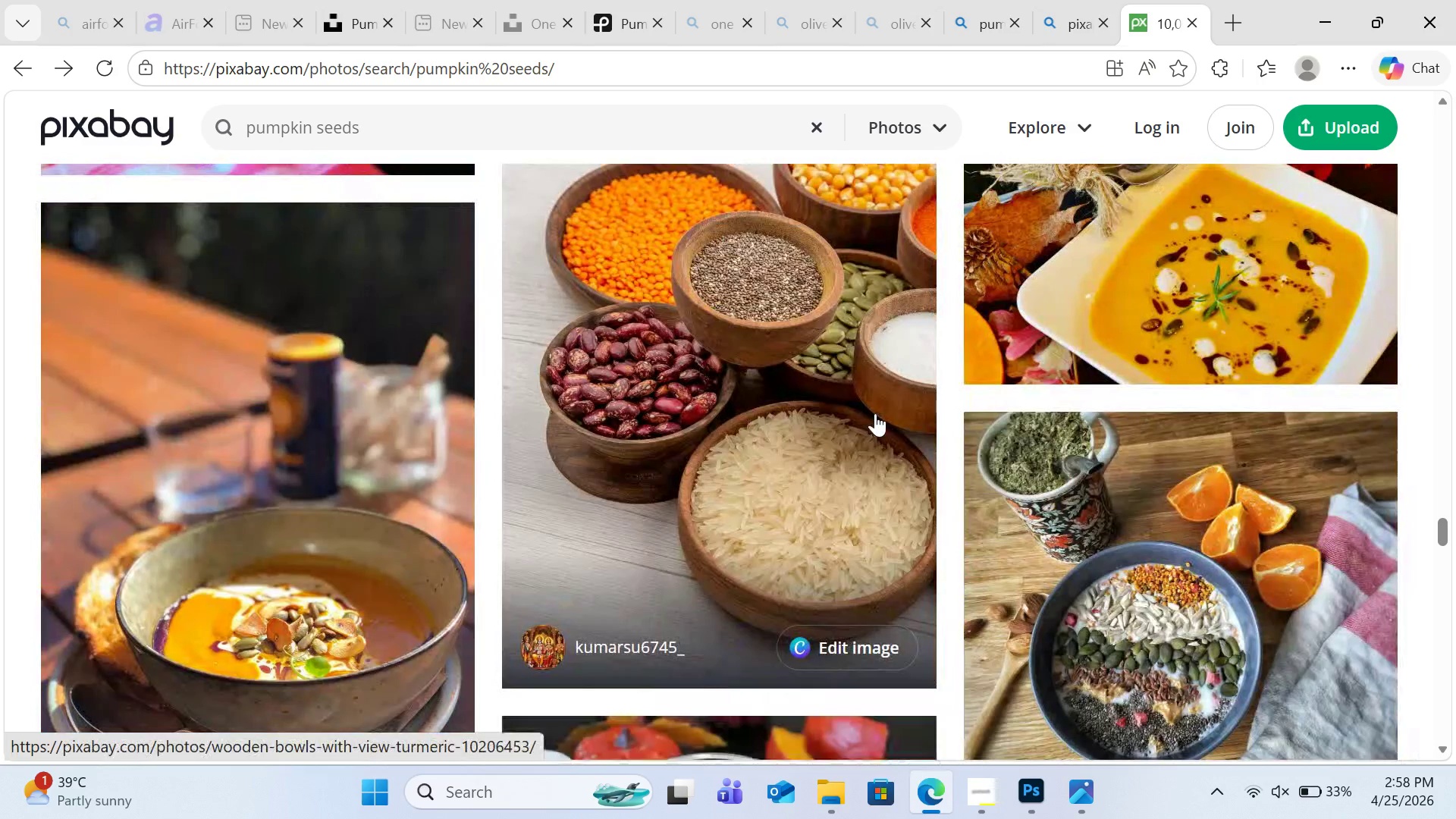 
scroll: coordinate [875, 413], scroll_direction: none, amount: 0.0
 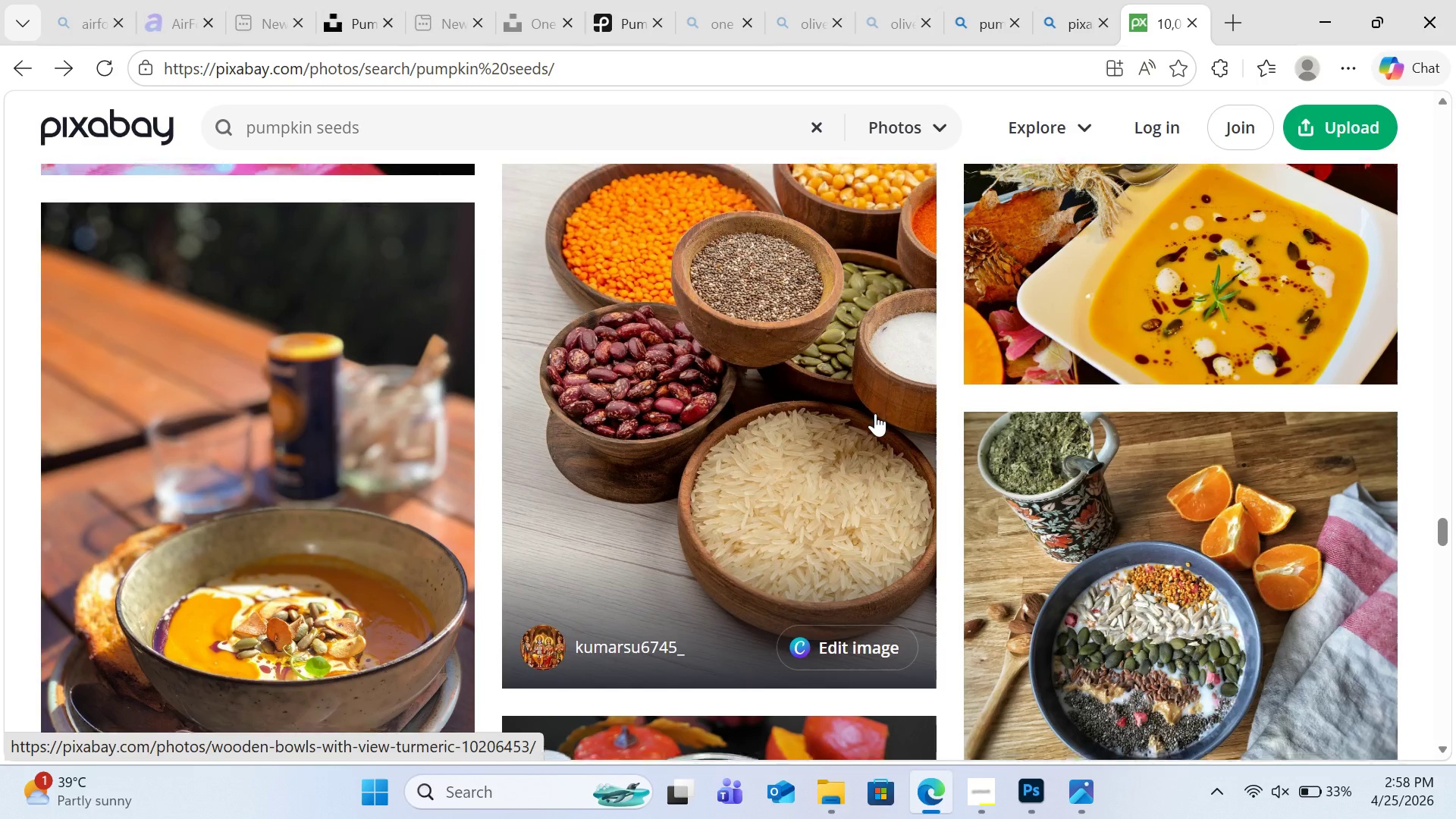 
scroll: coordinate [875, 413], scroll_direction: down, amount: 9.0
 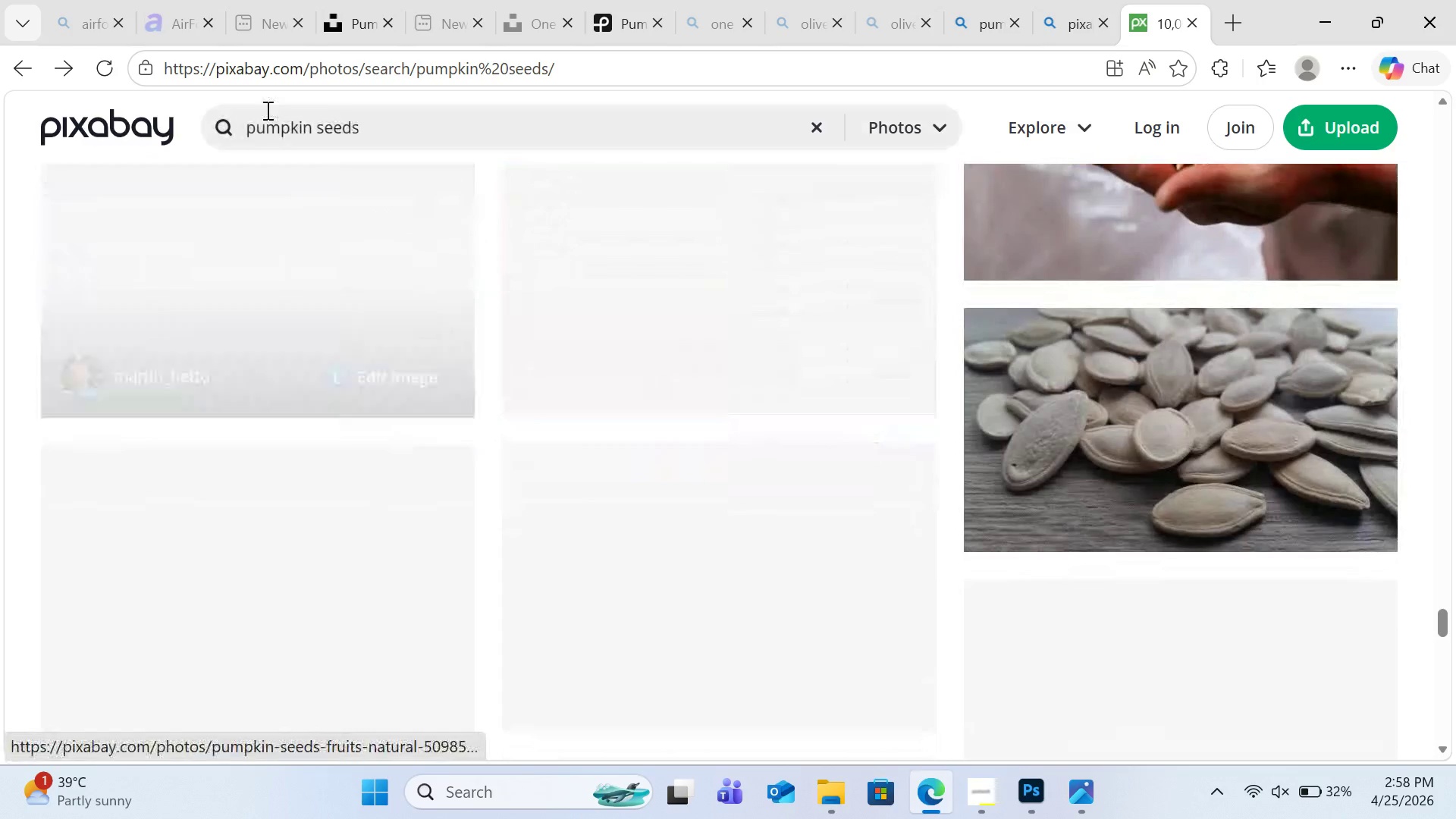 
left_click_drag(start_coordinate=[309, 121], to_coordinate=[230, 124])
 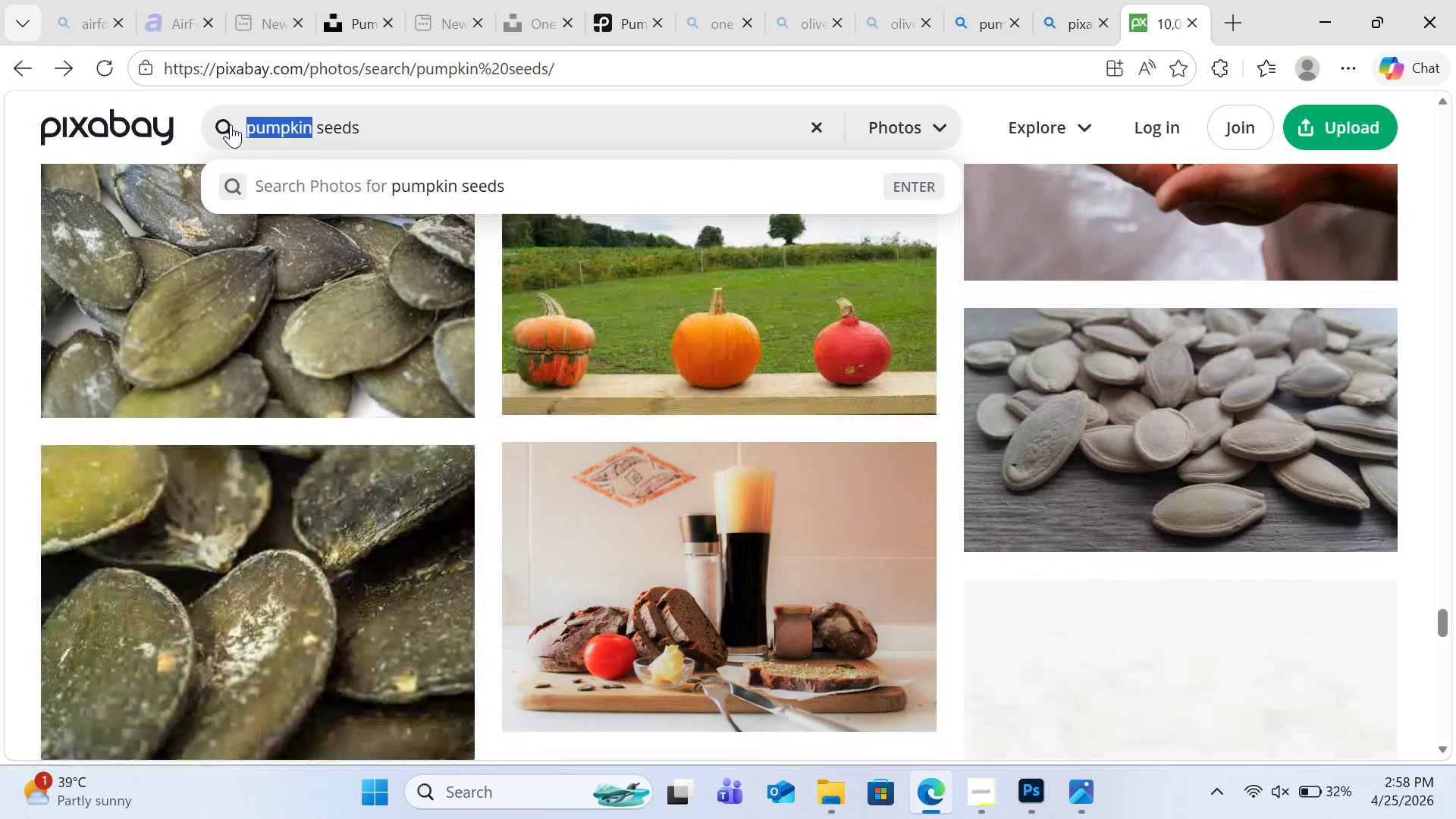 
type(flatlay)
 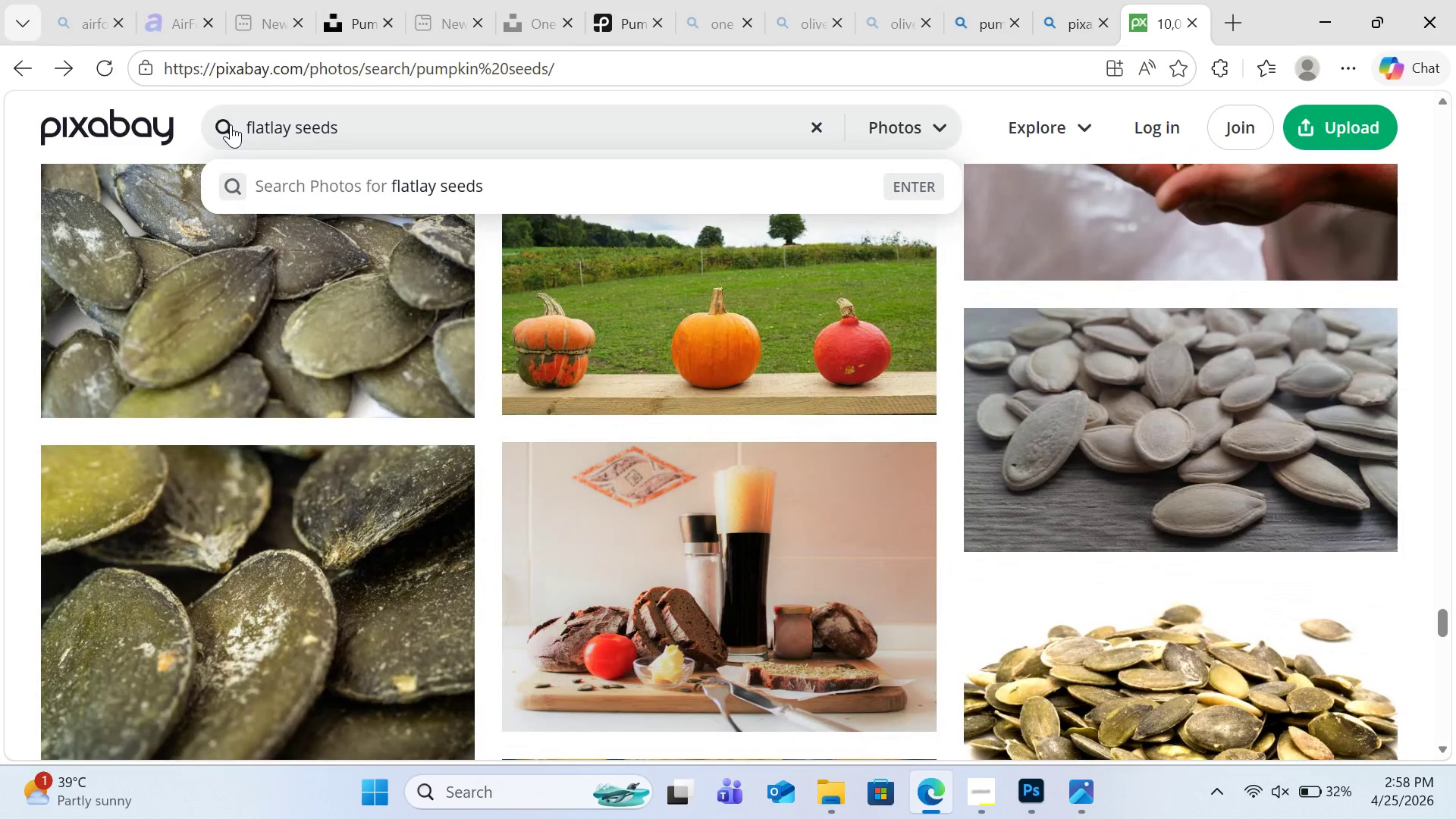 
key(Enter)
 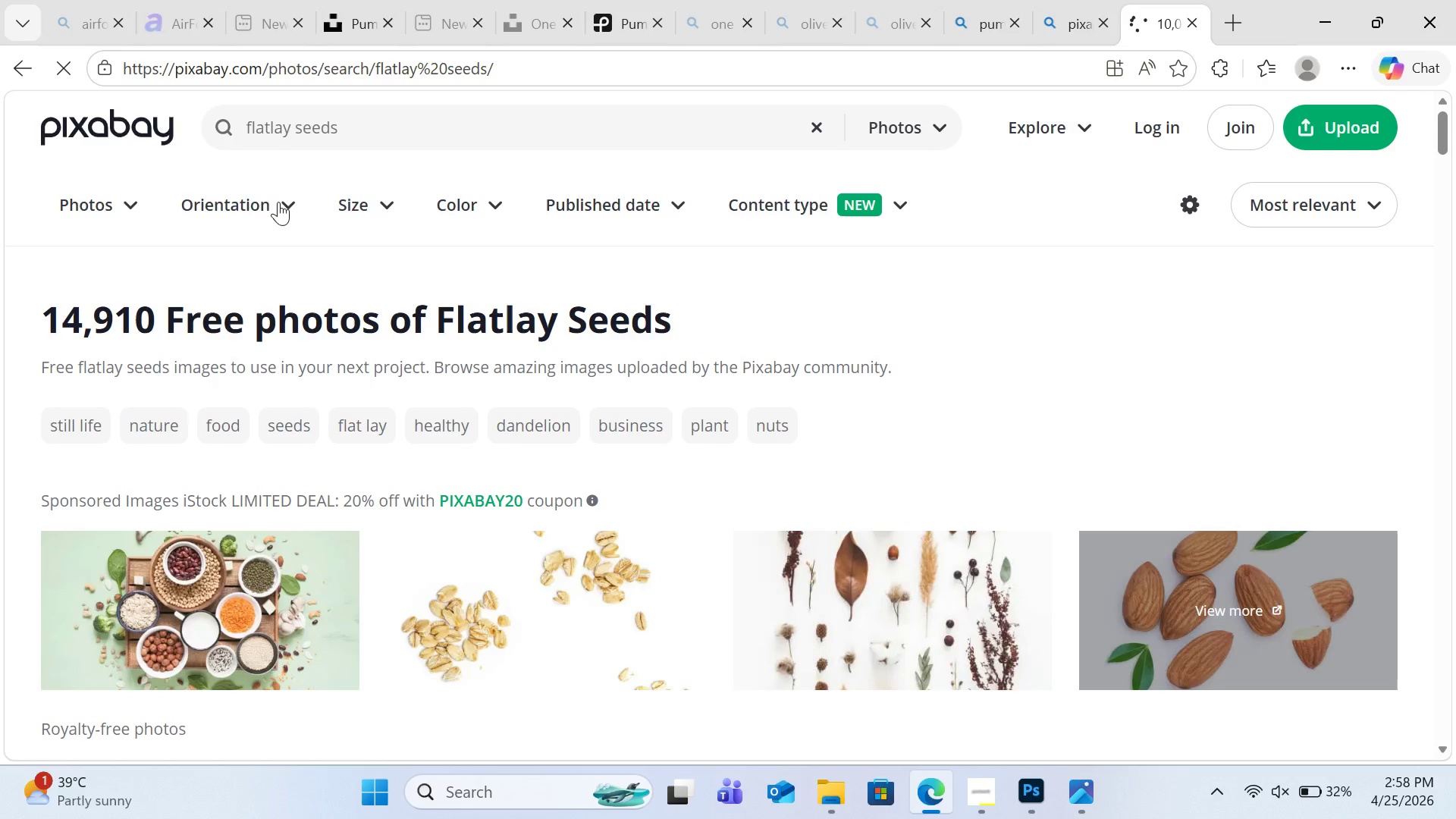 
scroll: coordinate [869, 538], scroll_direction: down, amount: 11.0
 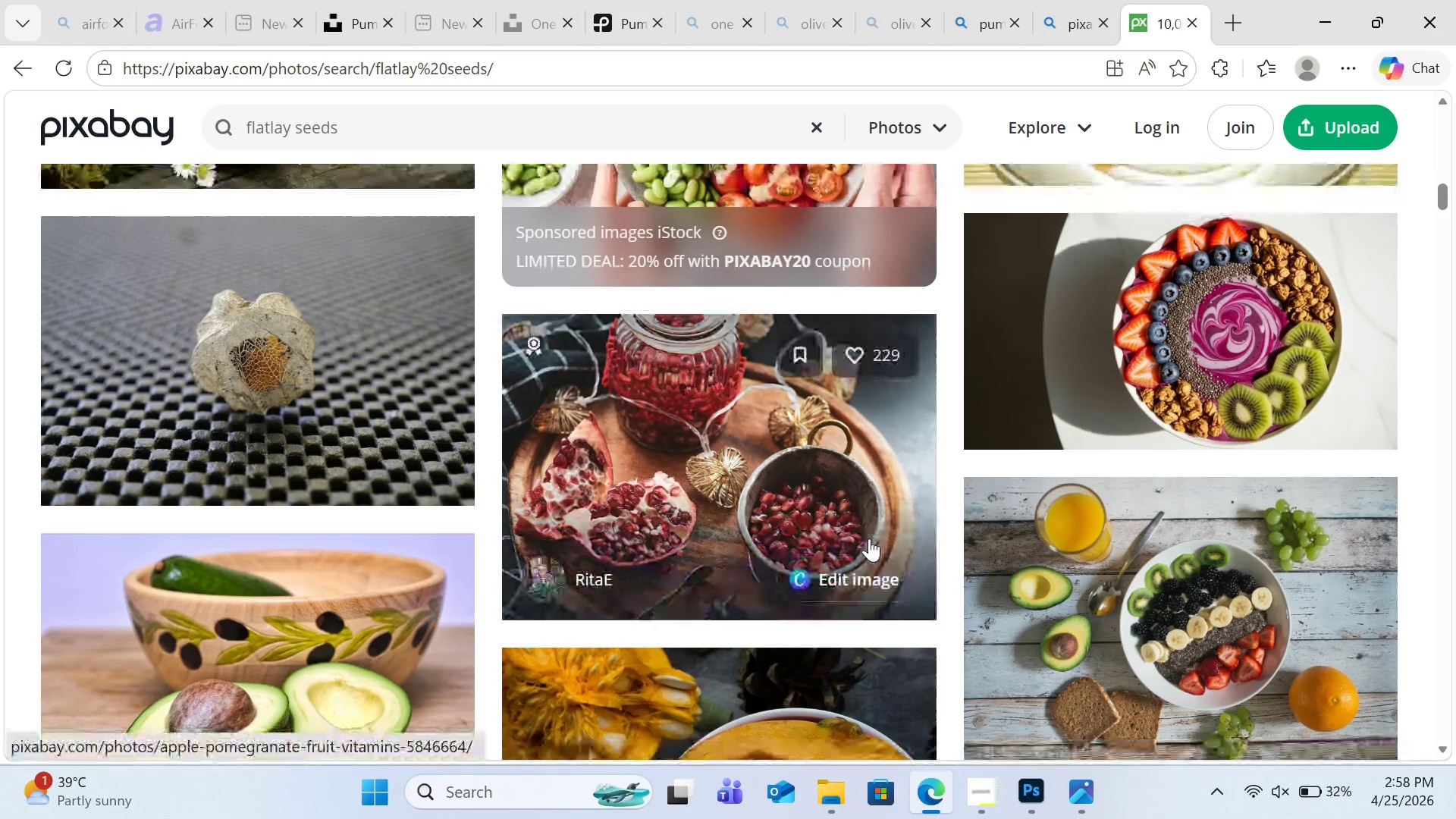 
scroll: coordinate [869, 538], scroll_direction: down, amount: 8.0
 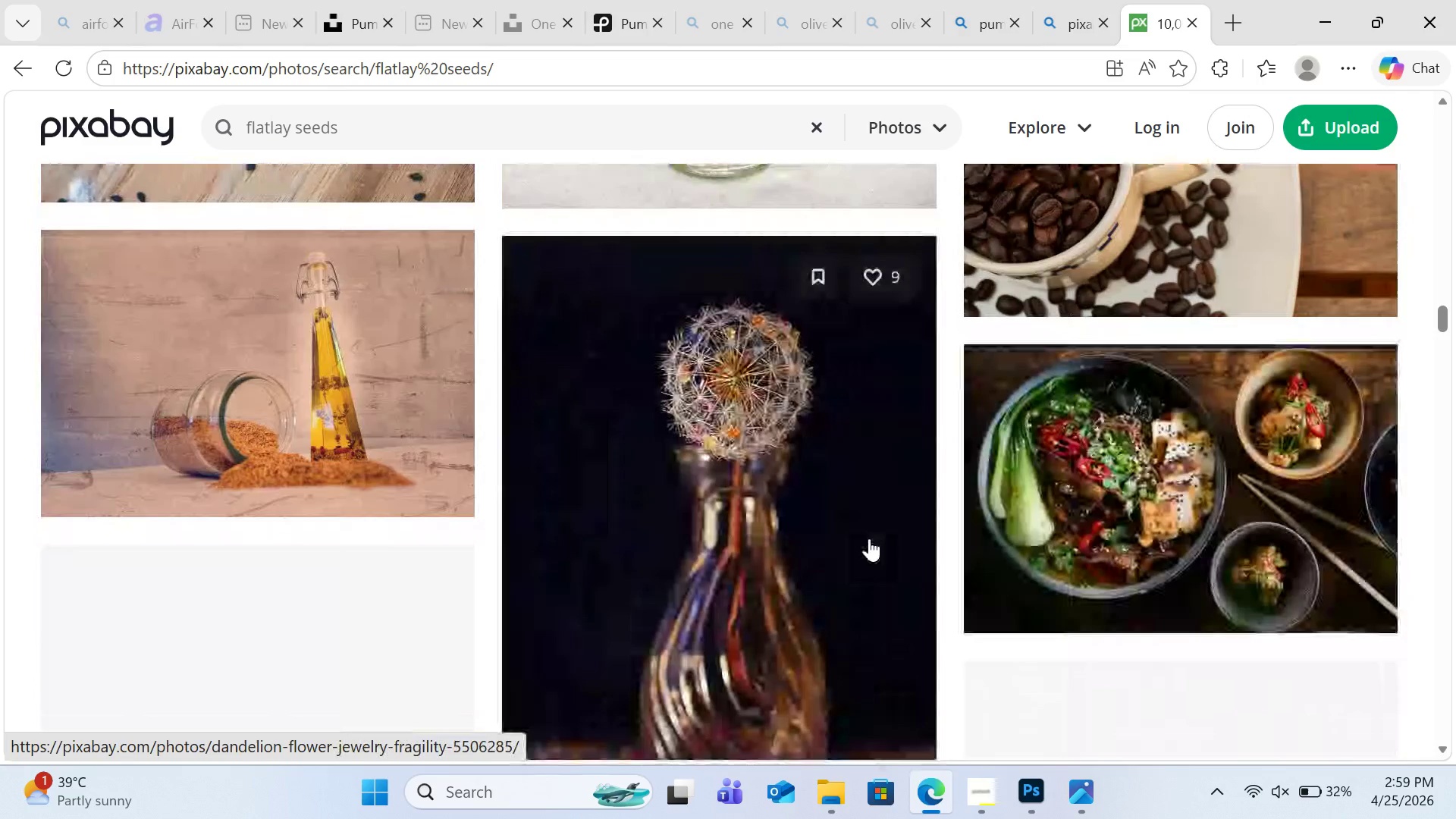 
scroll: coordinate [839, 461], scroll_direction: down, amount: 8.0
 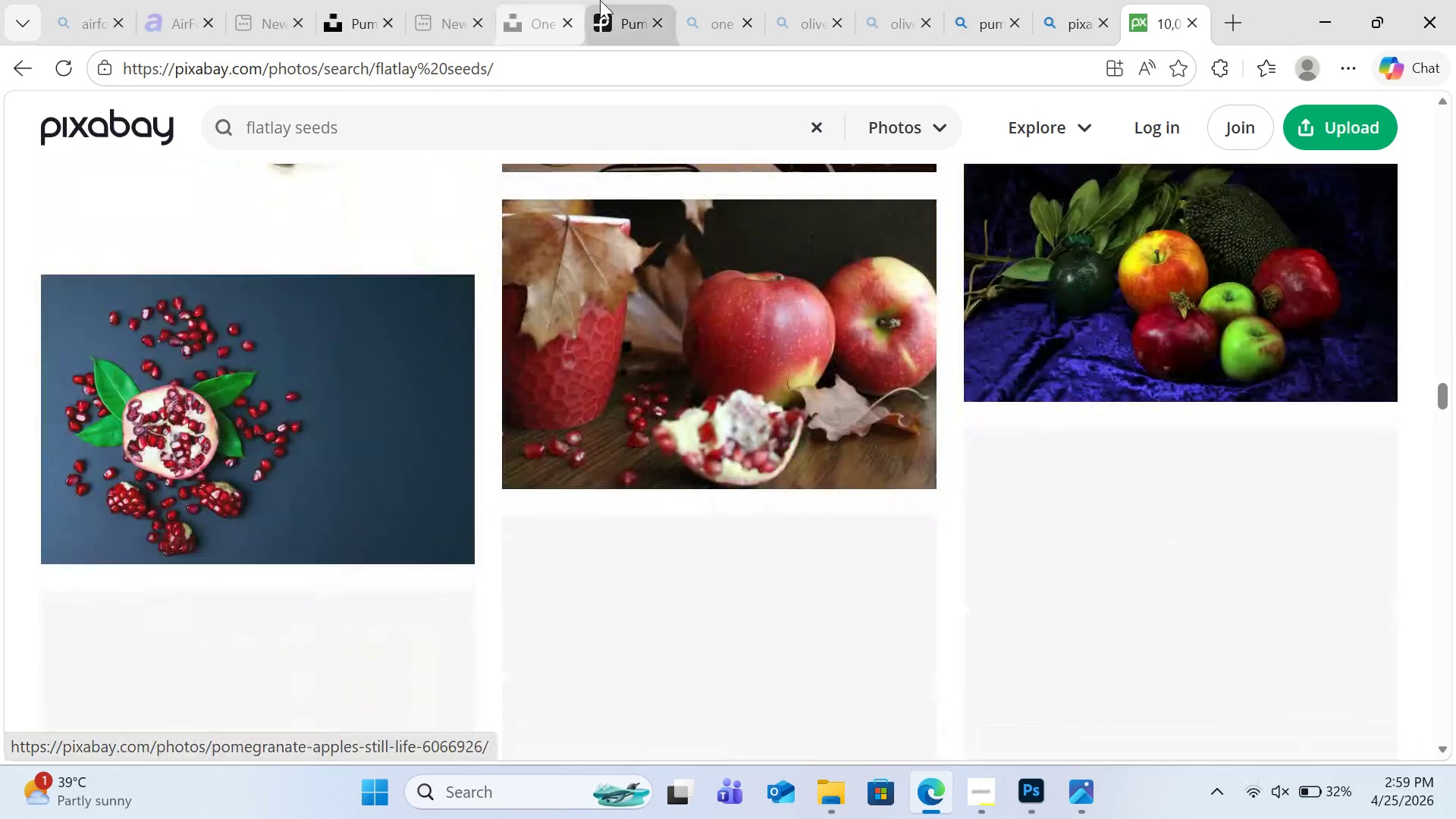 
left_click([617, 0])
 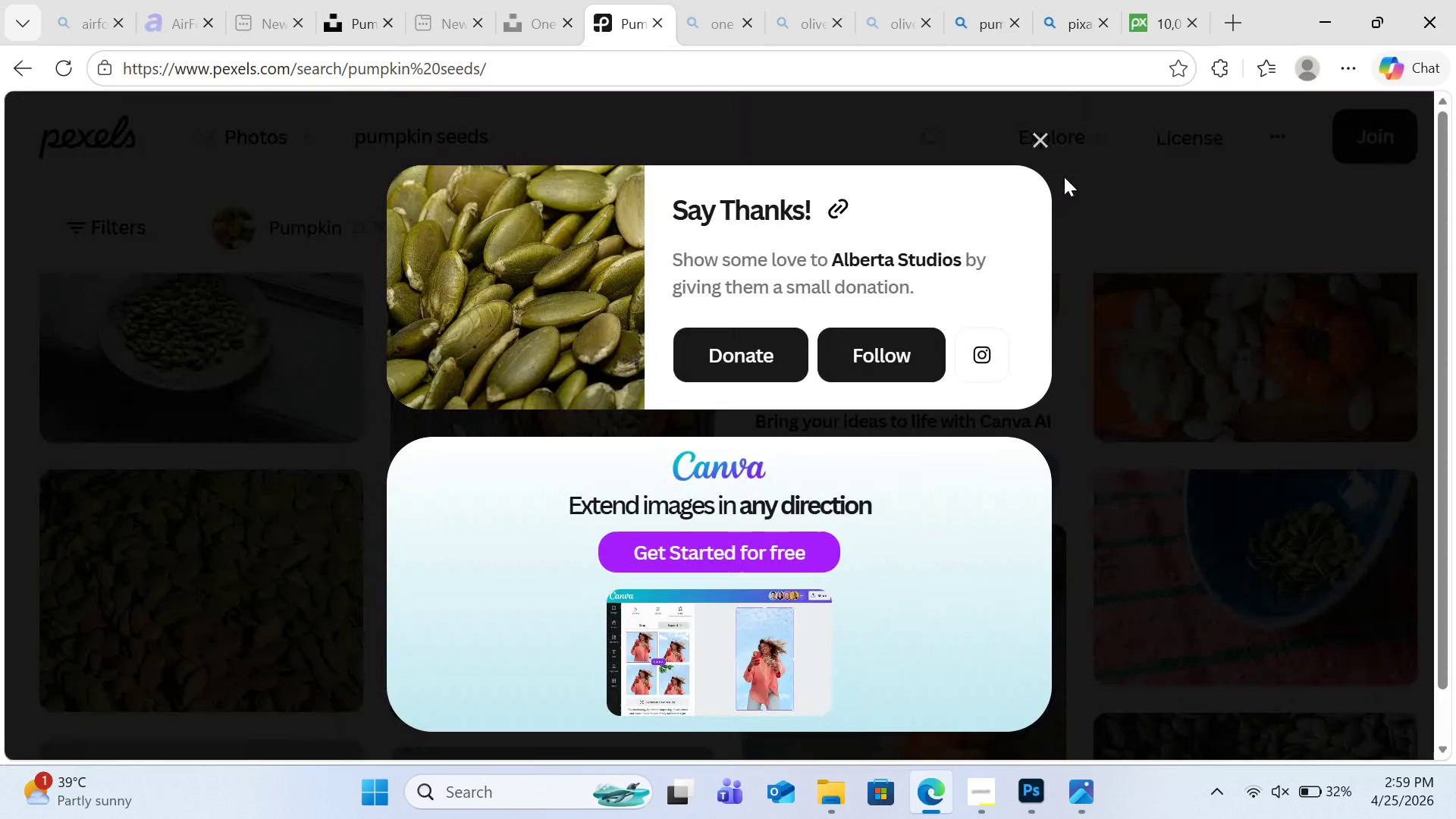 
left_click([1042, 139])
 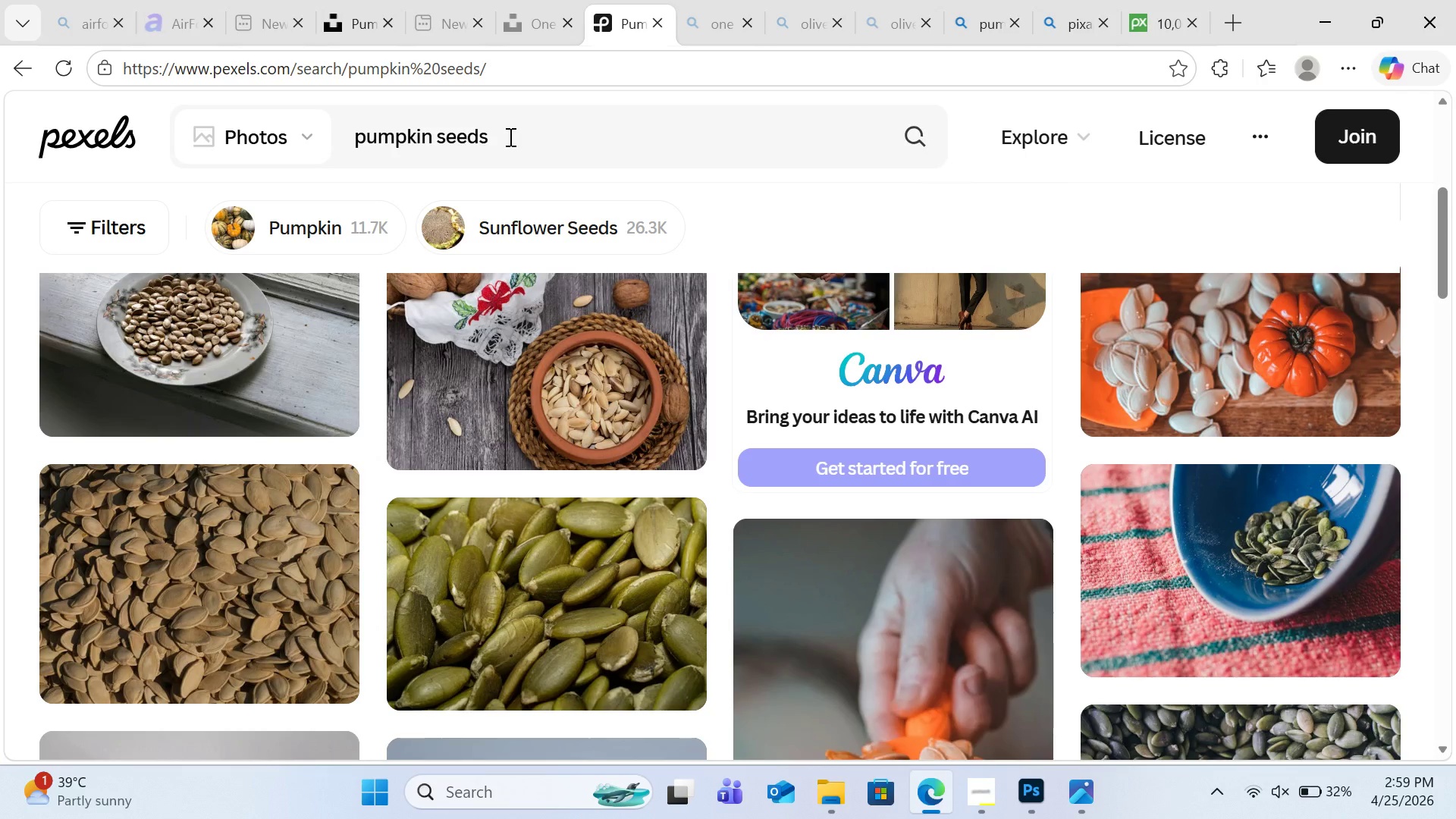 
key(Control+A)
 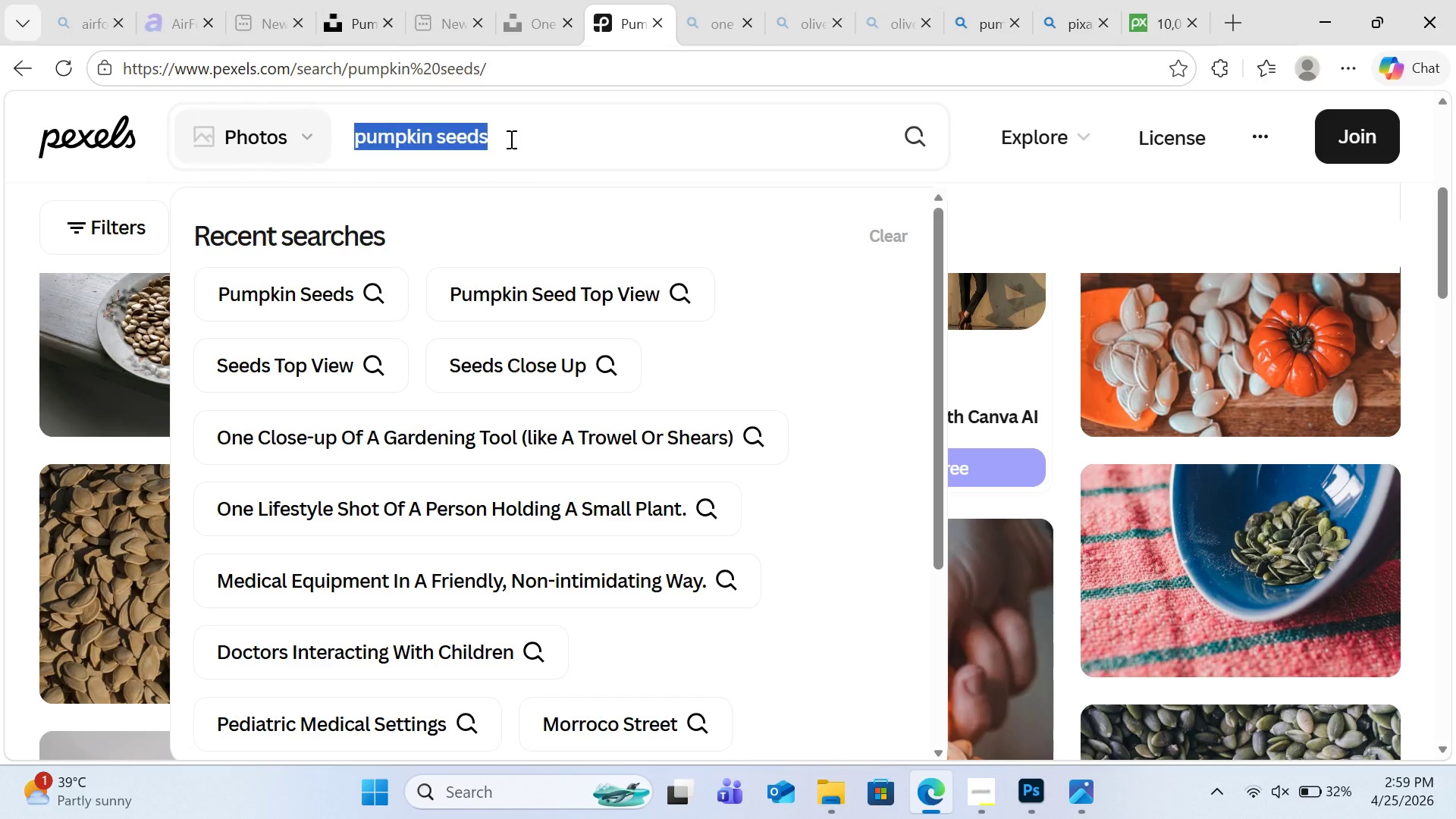 
type(flat lay seeds)
 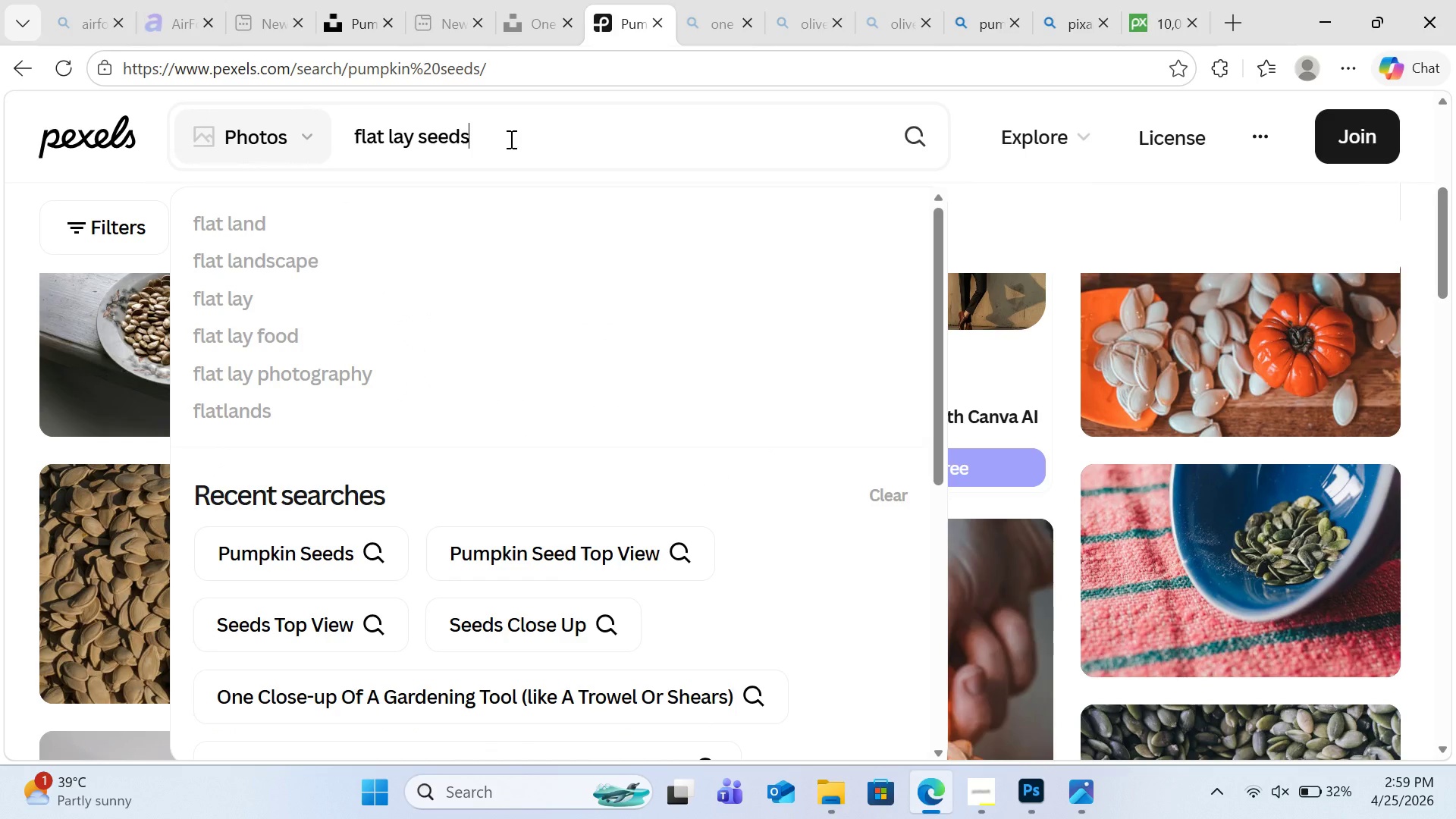 
key(Enter)
 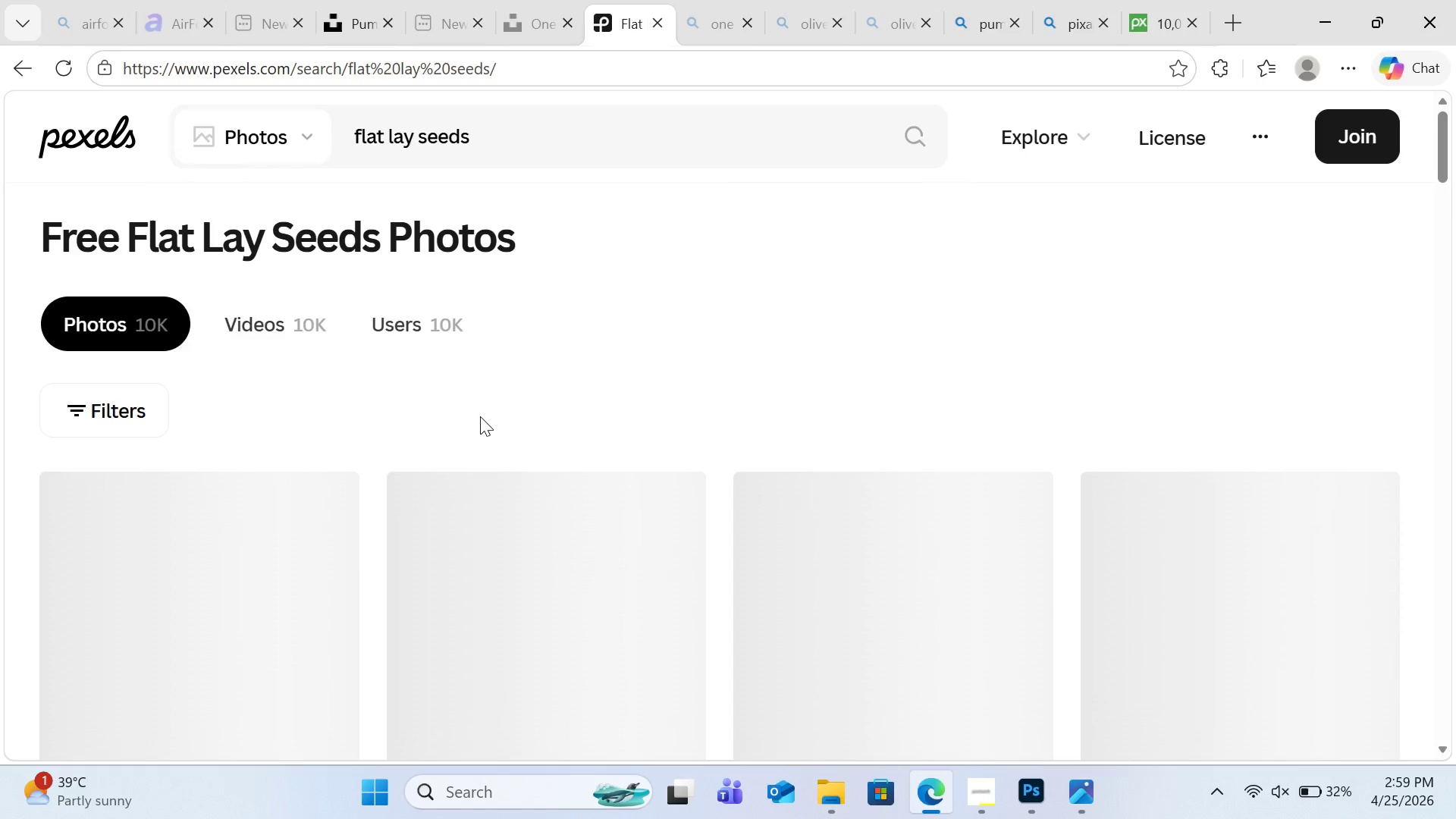 
wait(5.48)
 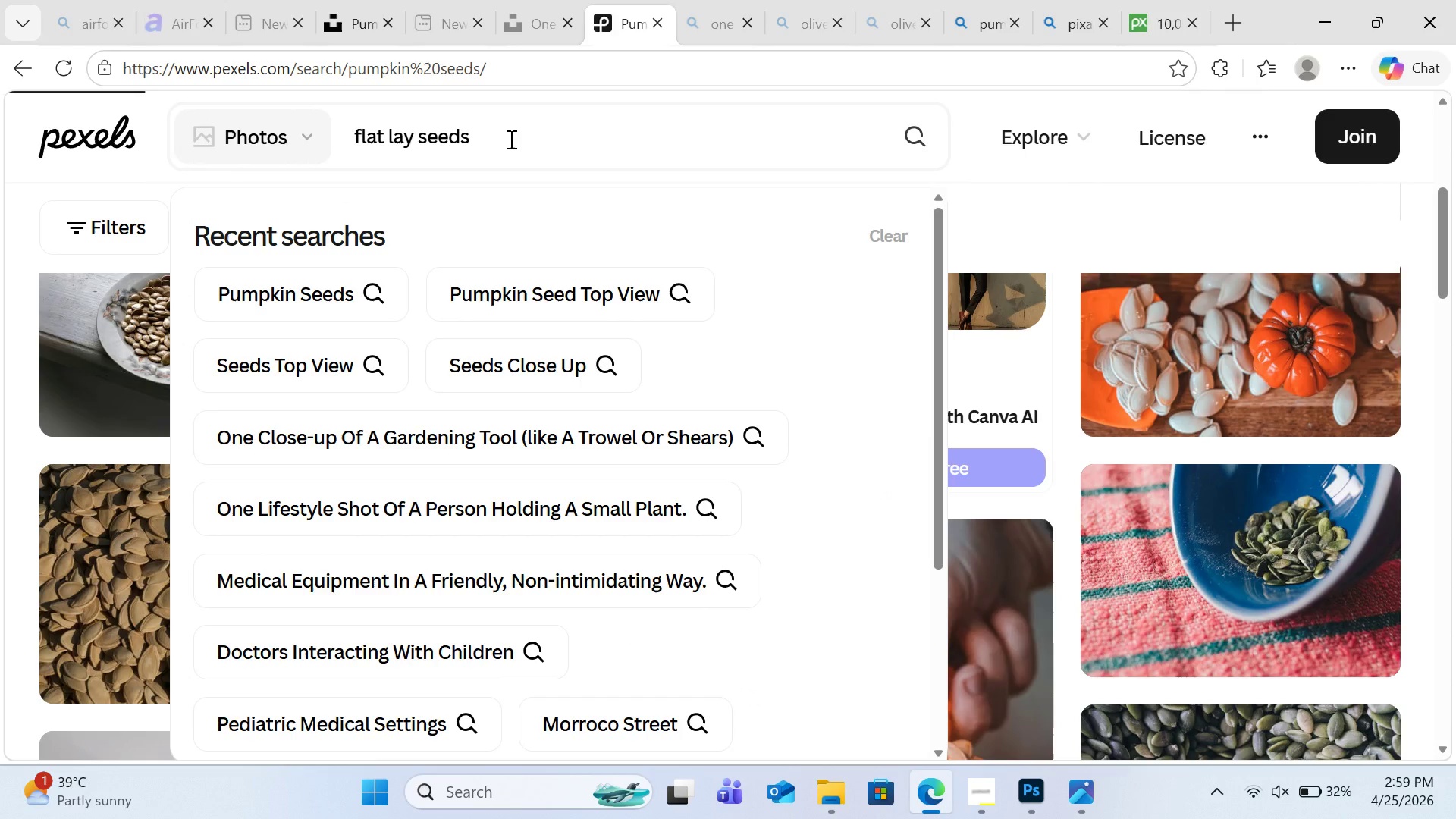 
scroll: coordinate [818, 470], scroll_direction: down, amount: 9.0
 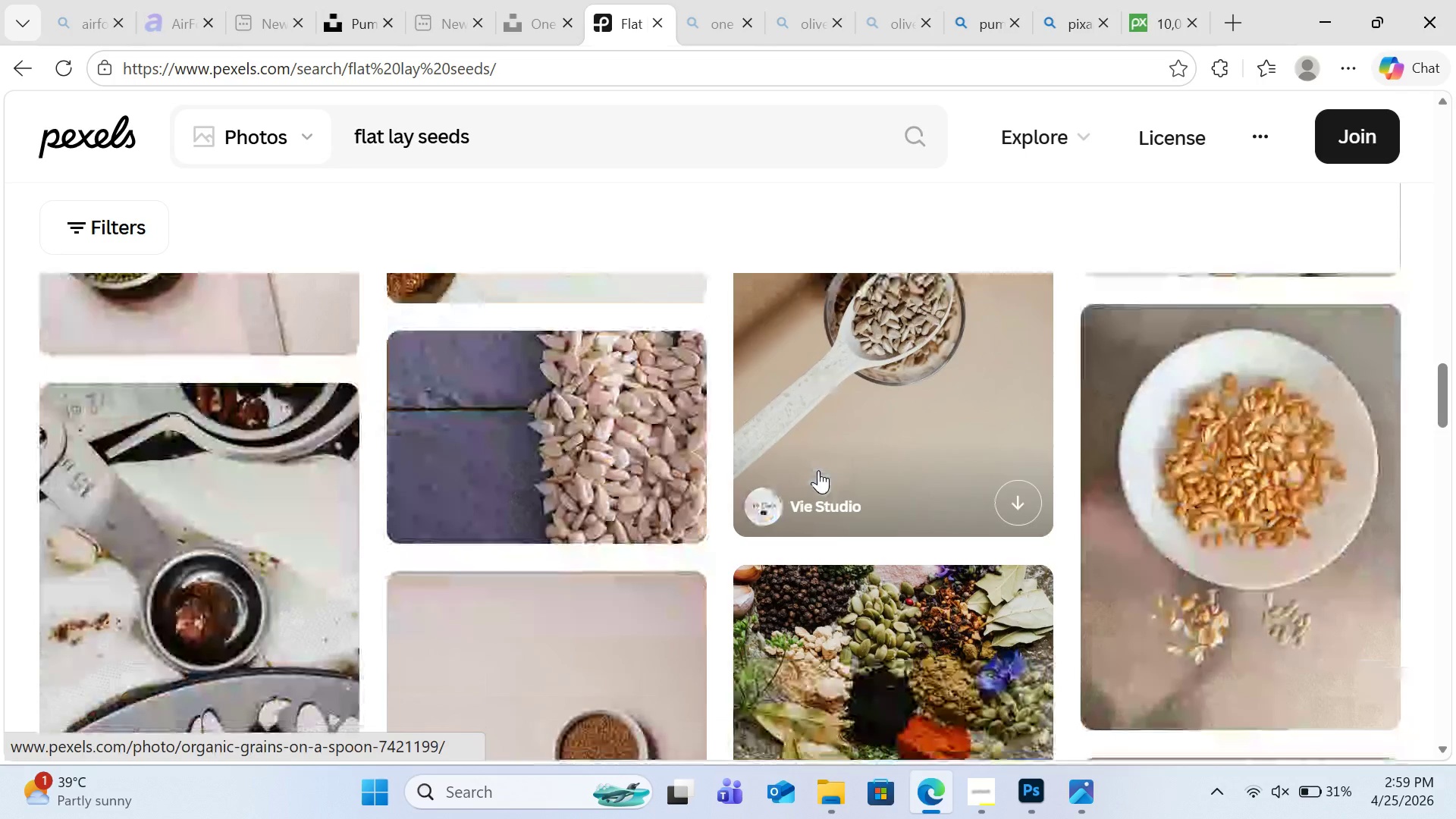 
mouse_move([1194, 560])
 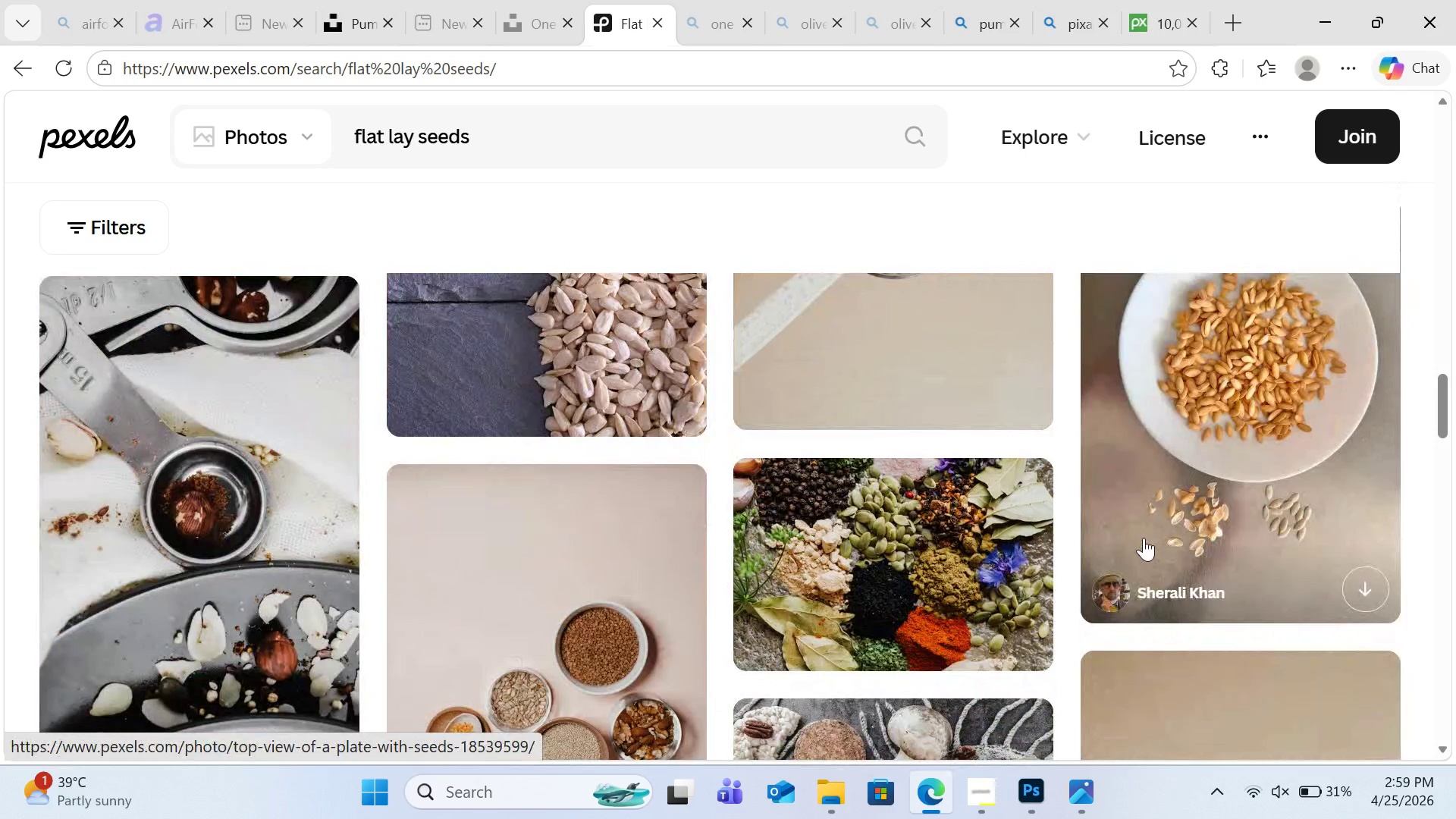 
scroll: coordinate [1227, 541], scroll_direction: down, amount: 6.0
 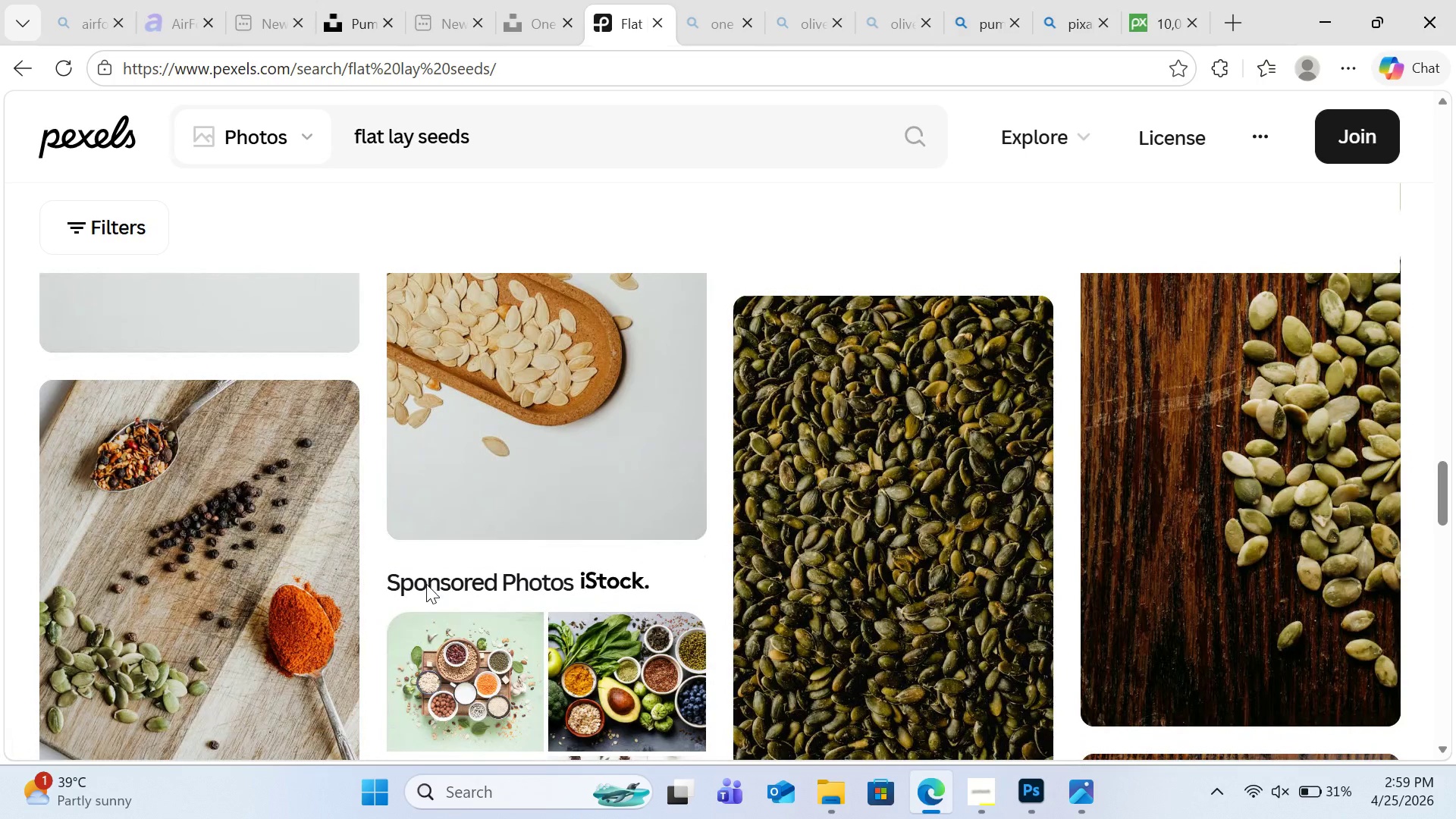 
wait(6.2)
 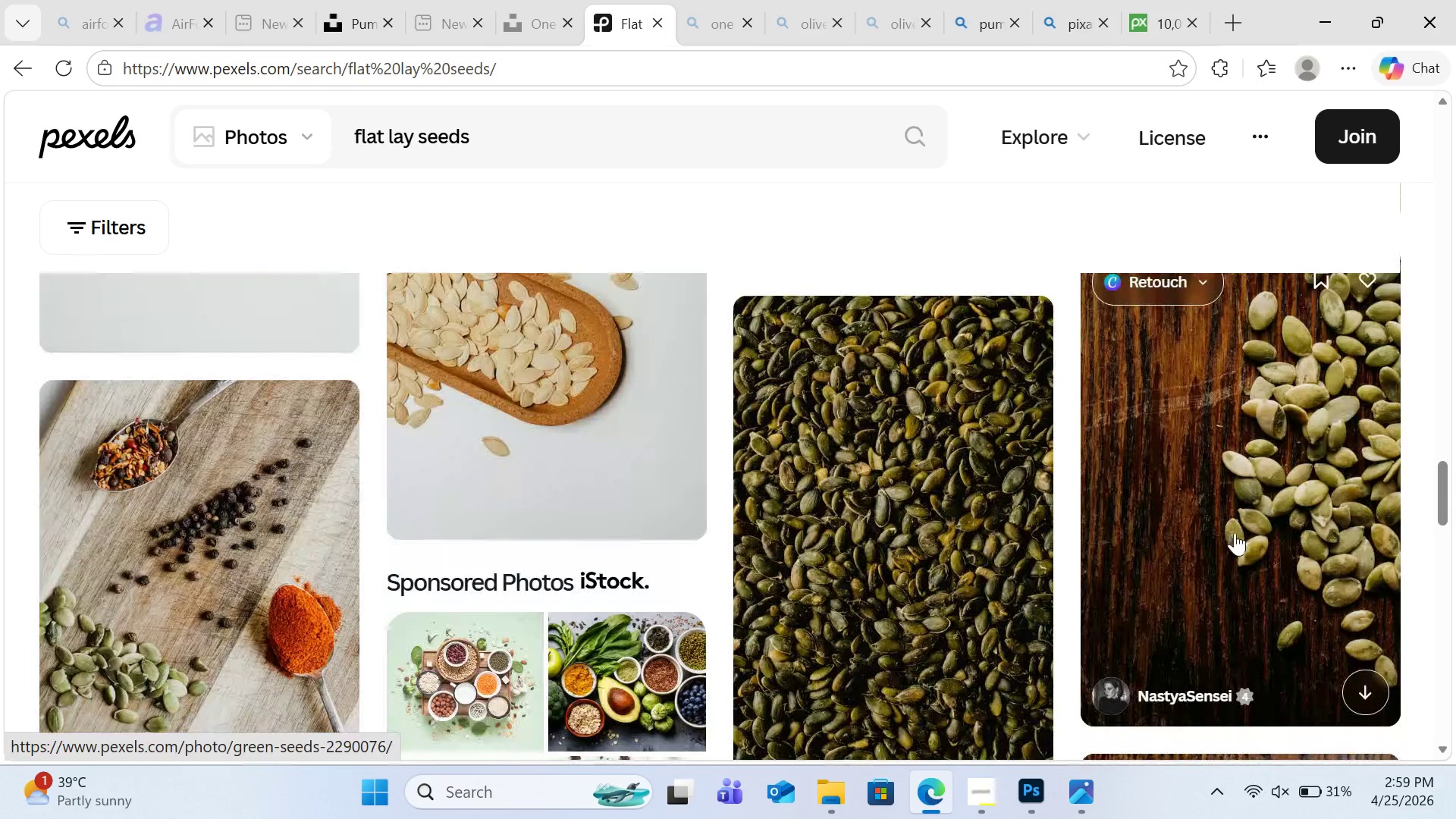 
scroll: coordinate [841, 498], scroll_direction: down, amount: 7.0
 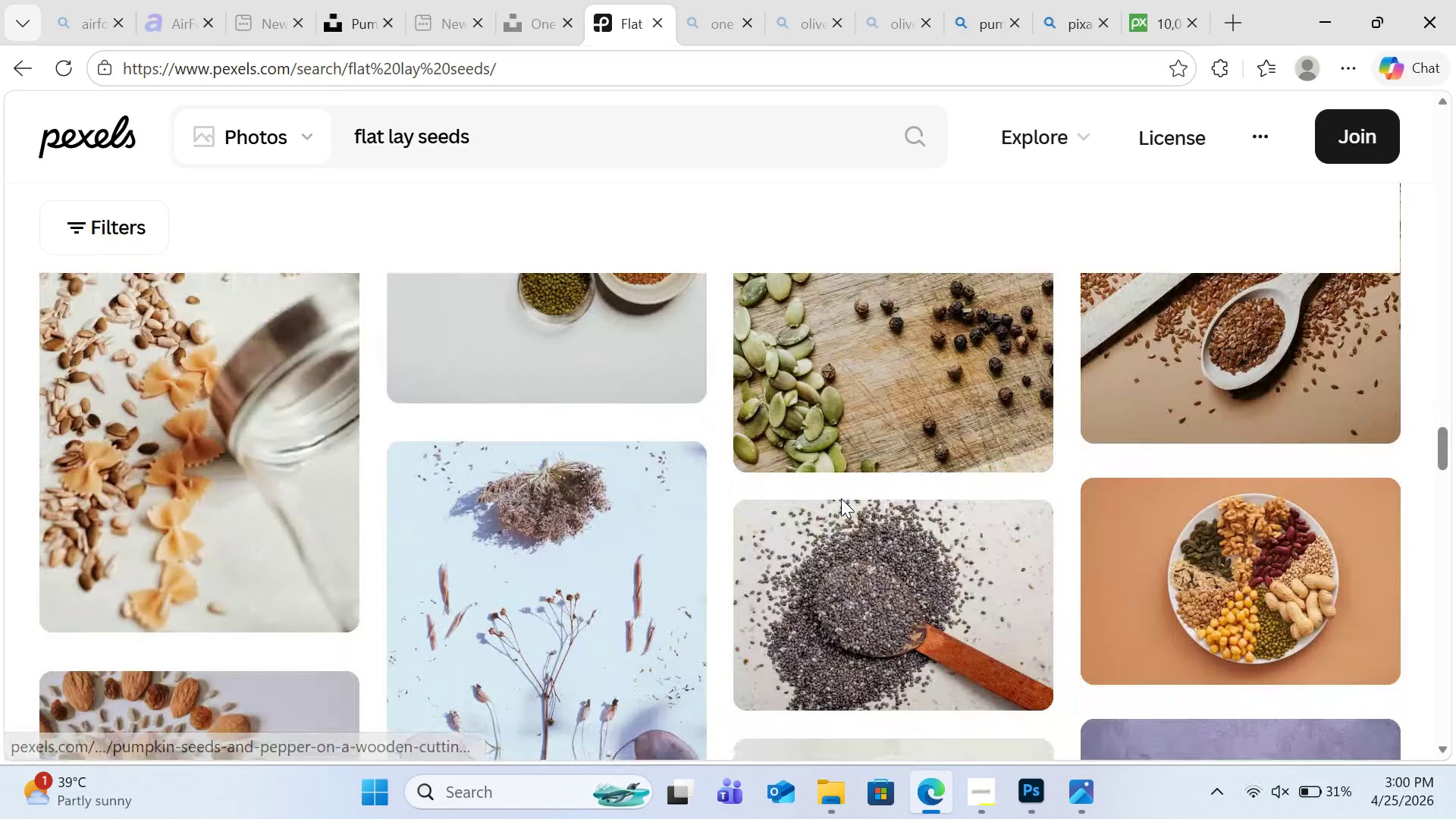 
scroll: coordinate [841, 498], scroll_direction: down, amount: 1.0
 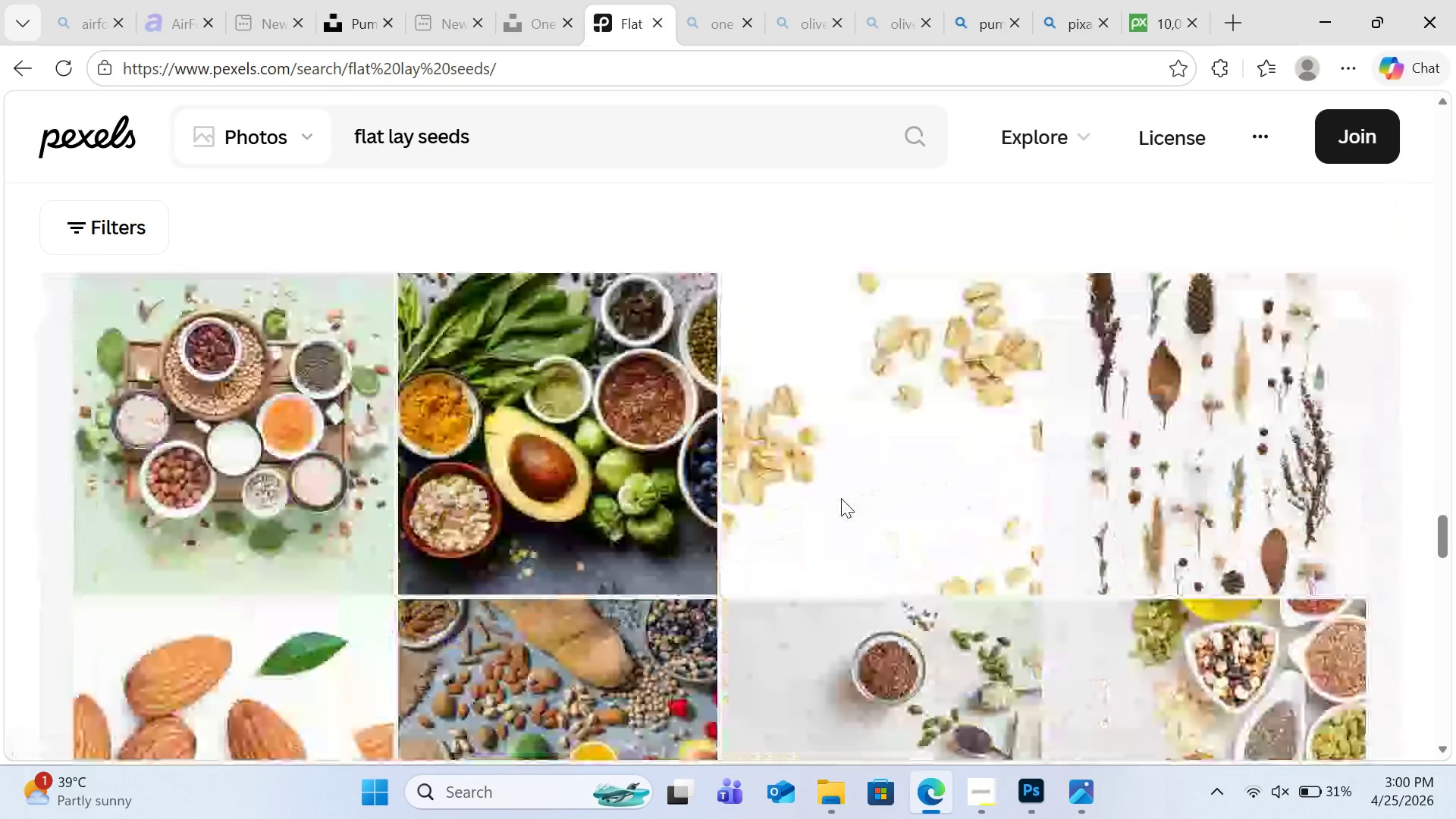 
scroll: coordinate [841, 498], scroll_direction: up, amount: 2.0
 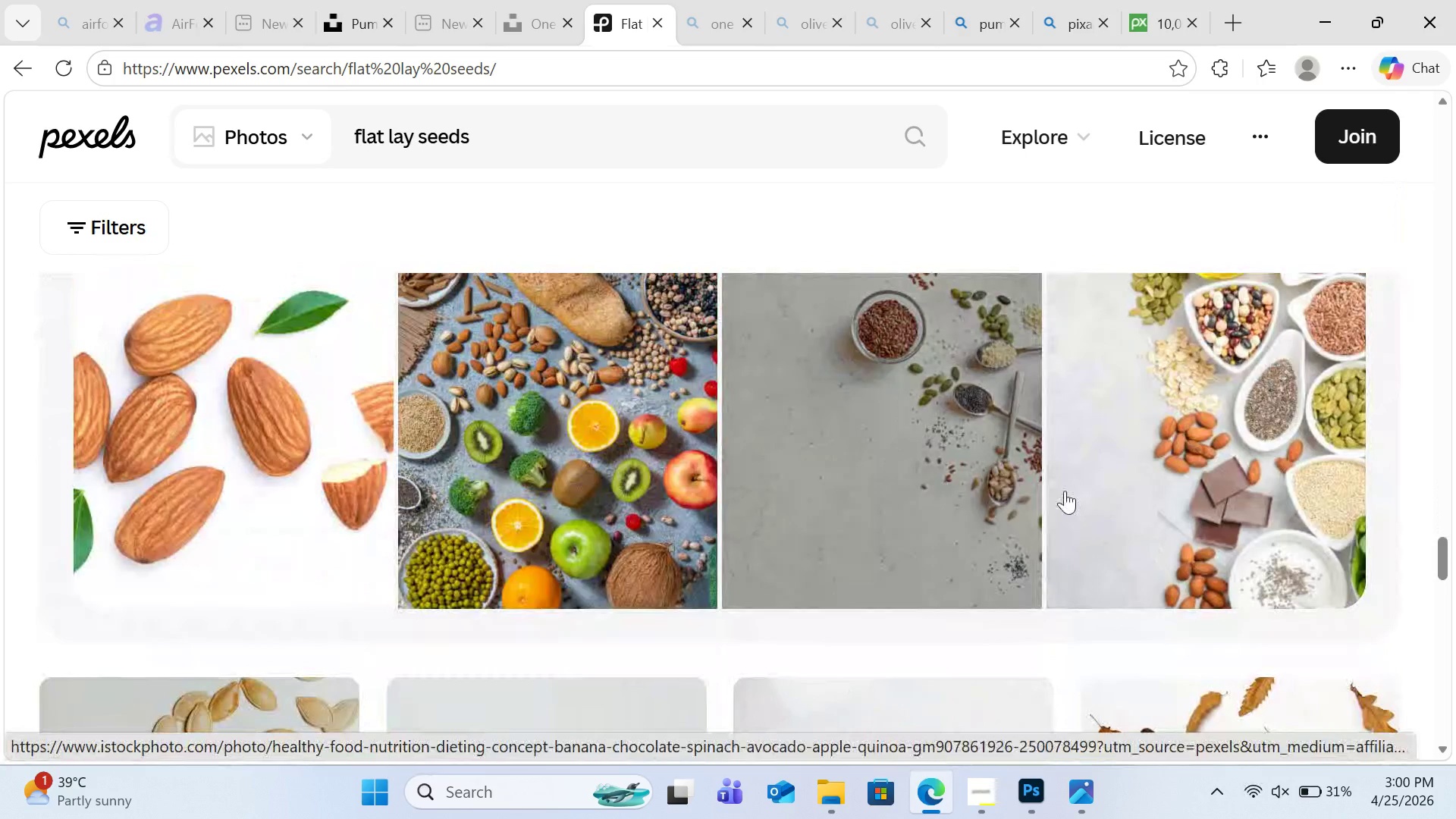 
left_click([1238, 505])
 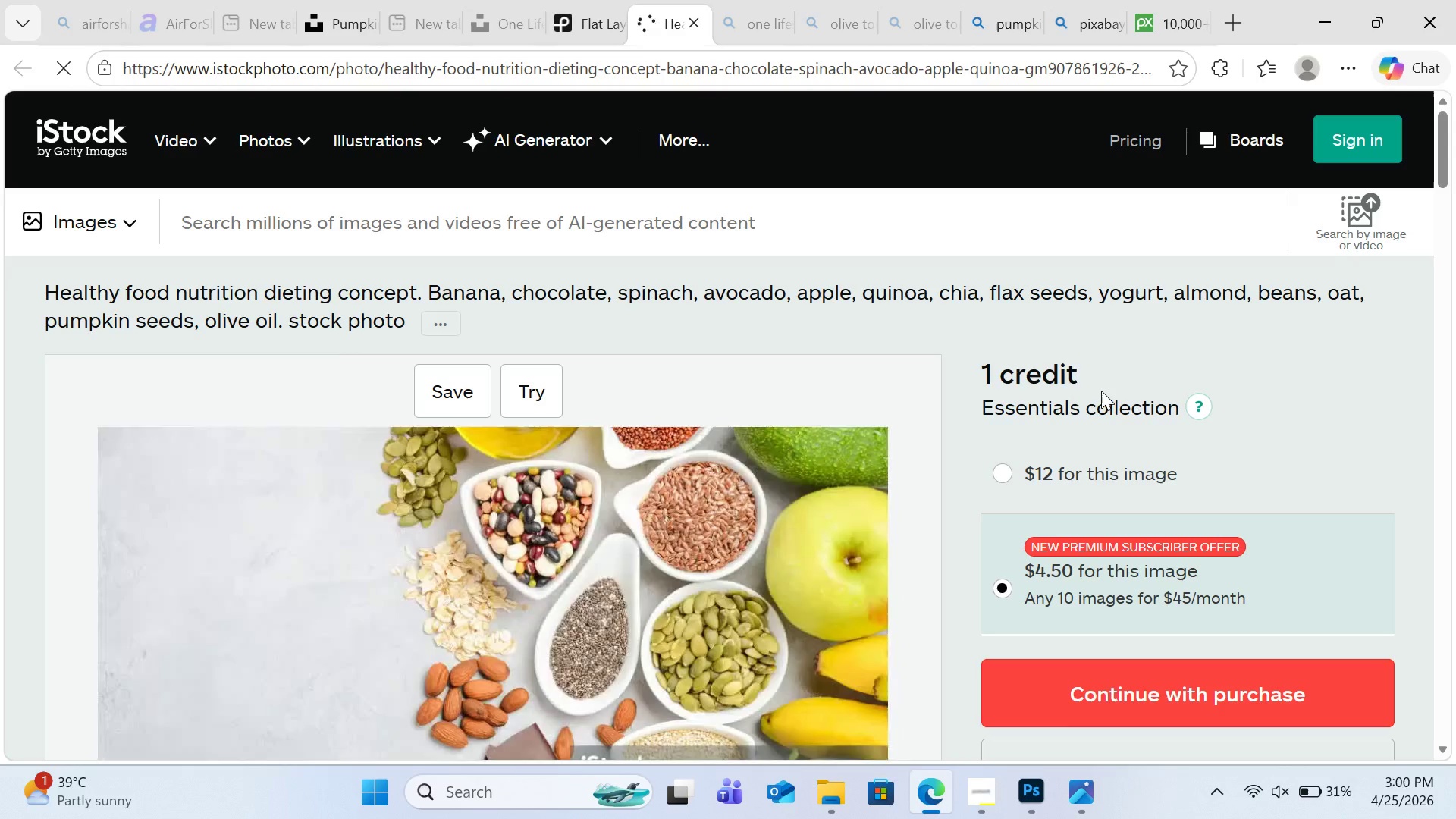 
scroll: coordinate [981, 388], scroll_direction: down, amount: 2.0
 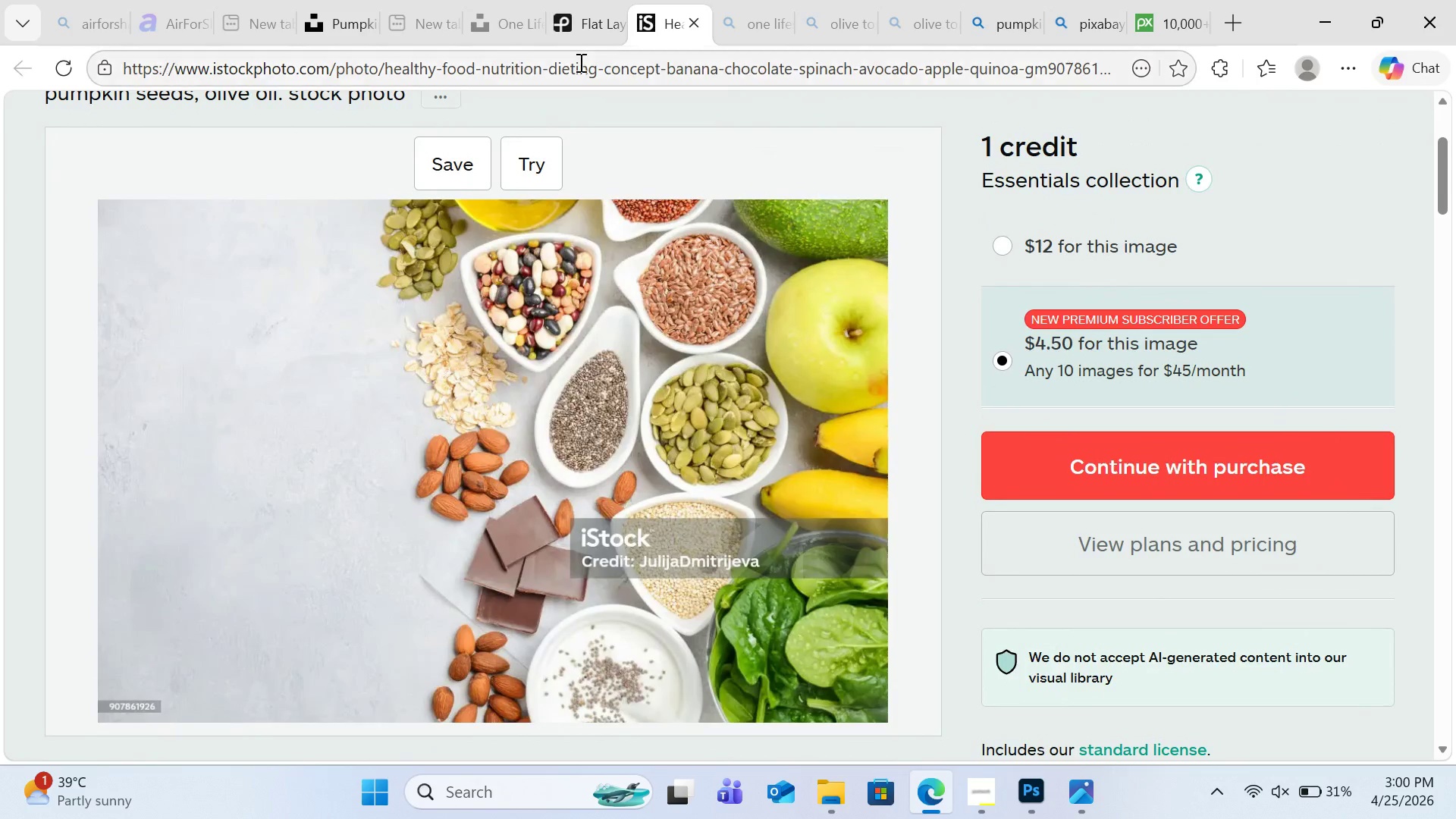 
left_click([595, 27])
 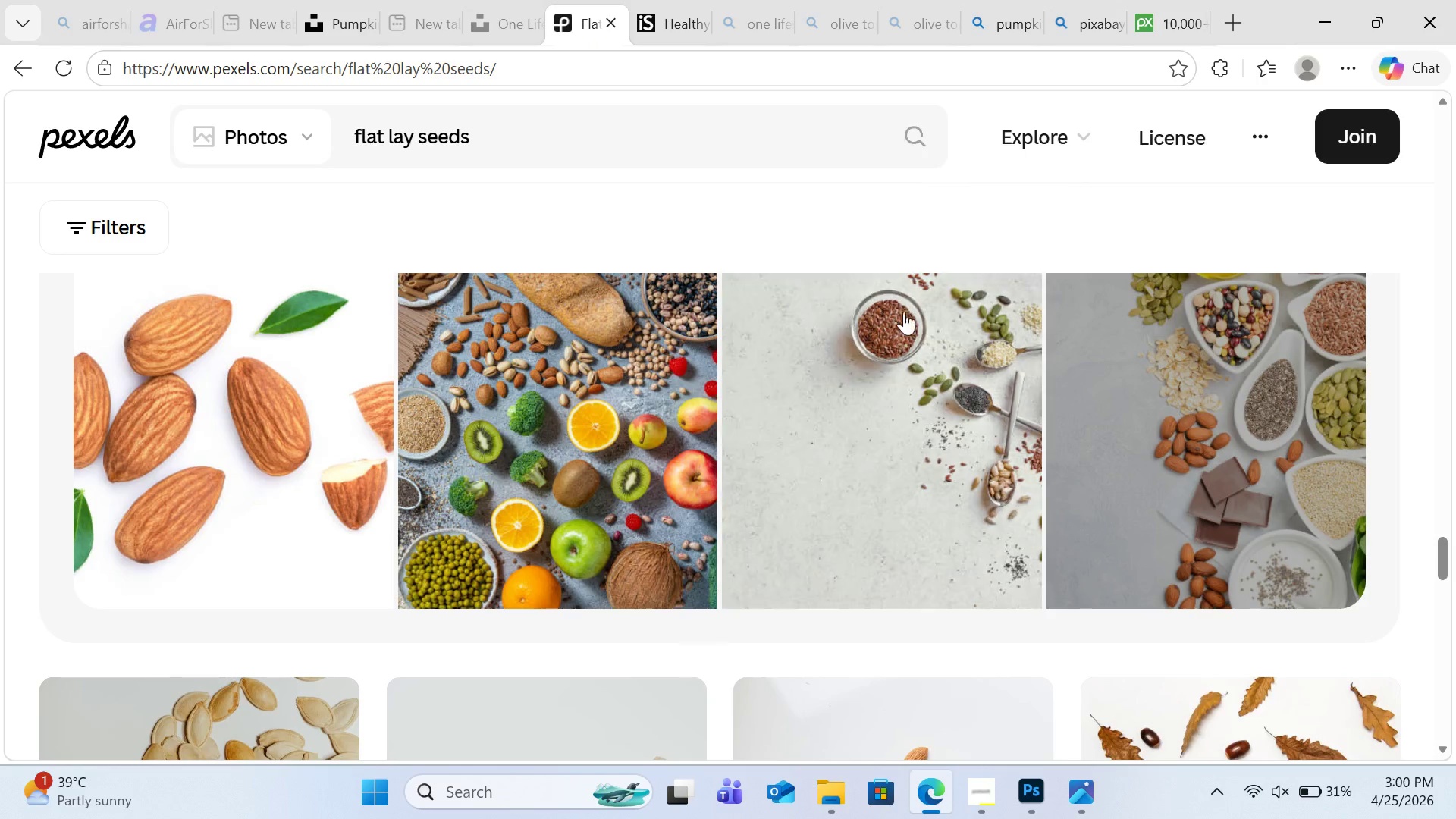 
scroll: coordinate [906, 317], scroll_direction: up, amount: 2.0
 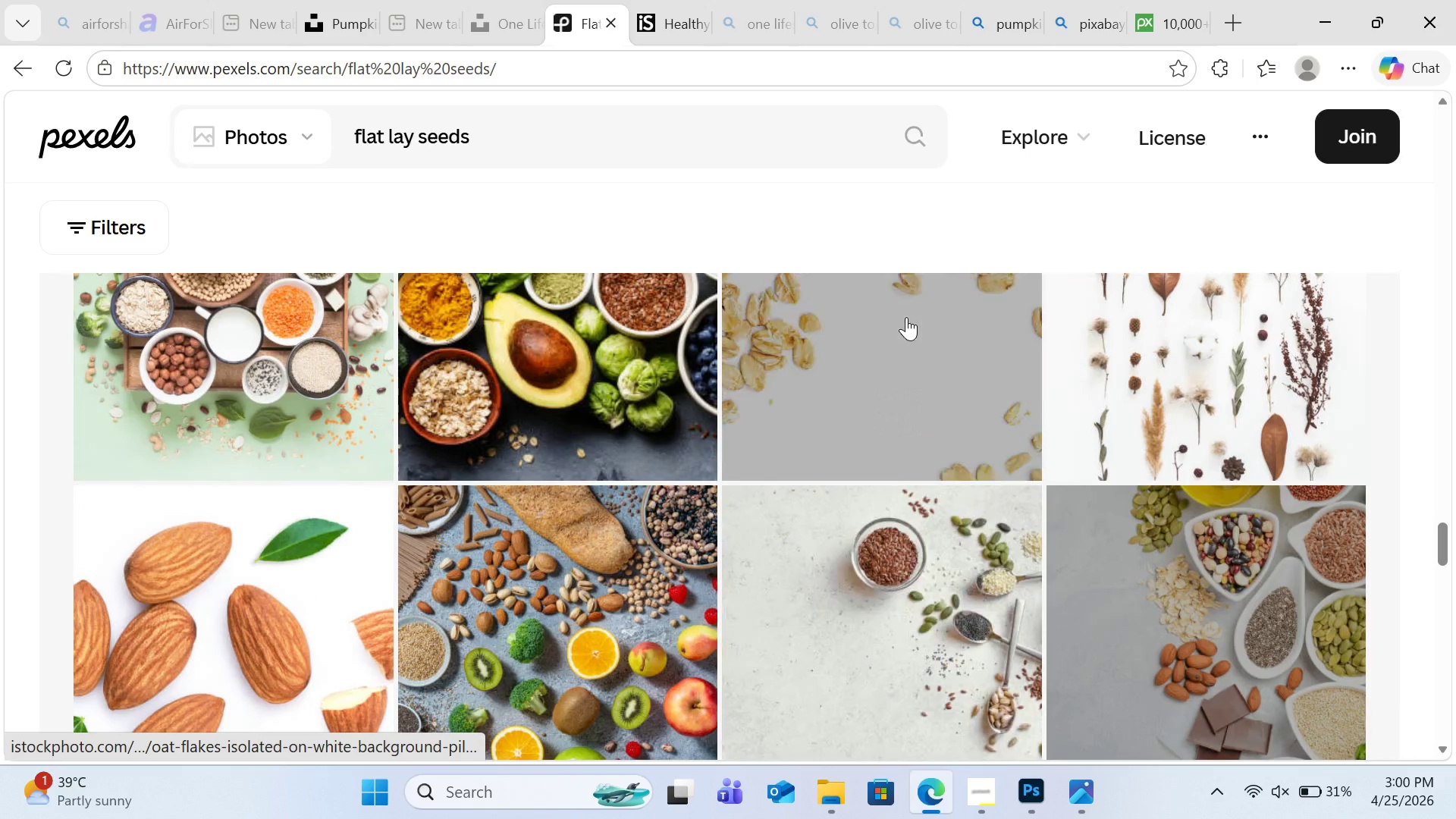 
scroll: coordinate [1159, 419], scroll_direction: down, amount: 11.0
 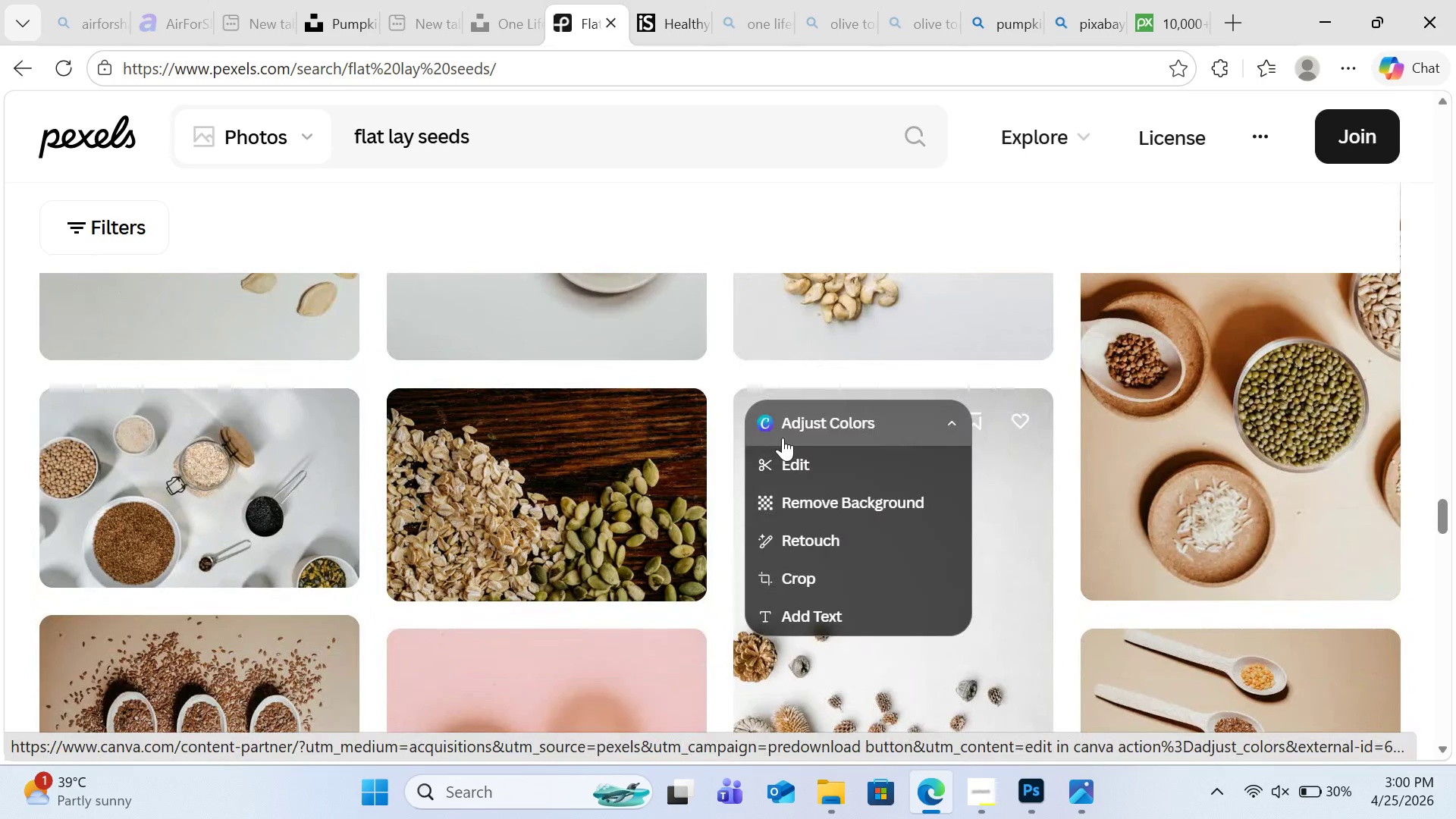 
scroll: coordinate [667, 440], scroll_direction: down, amount: 9.0
 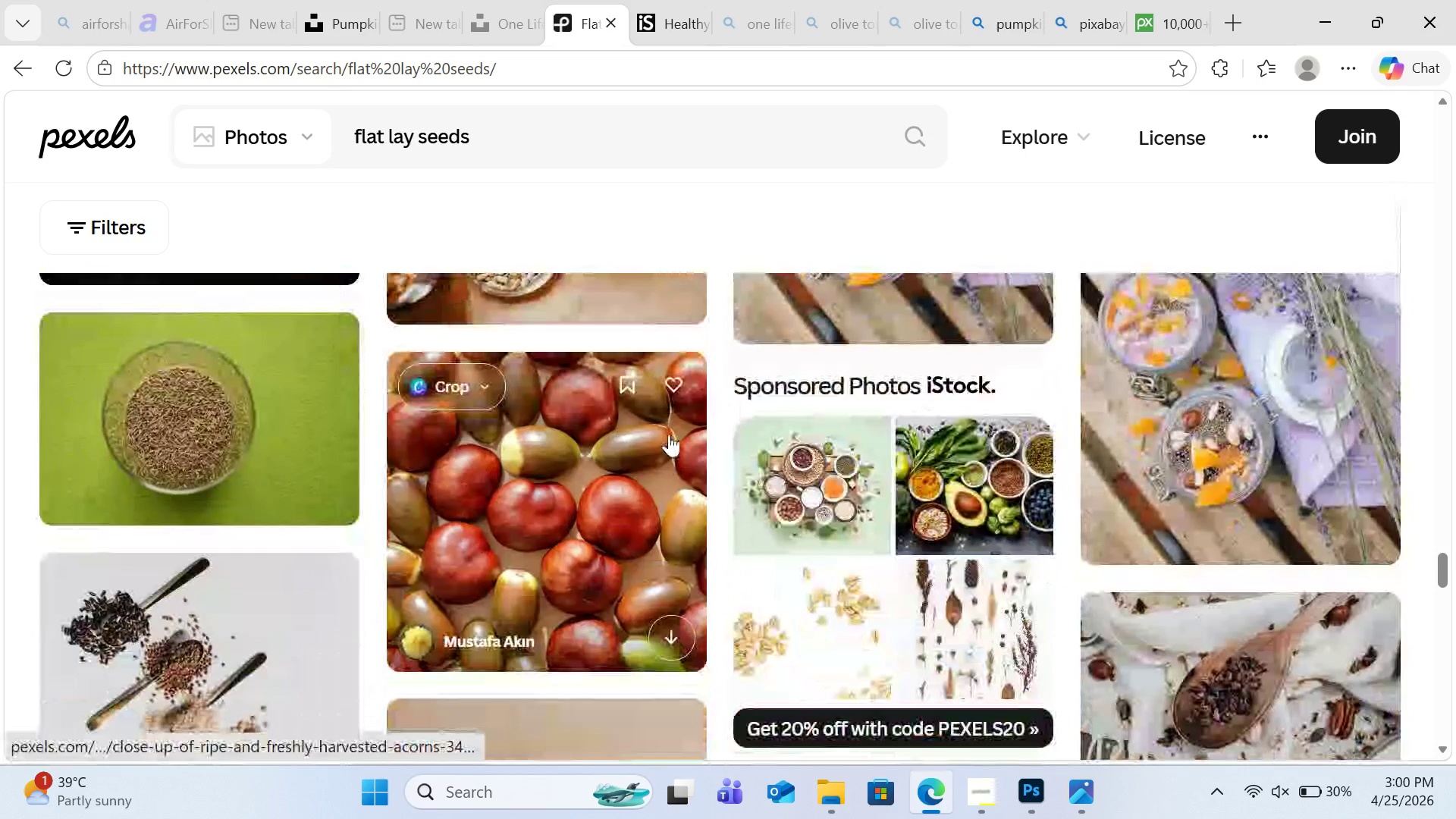 
scroll: coordinate [669, 434], scroll_direction: up, amount: 1.0
 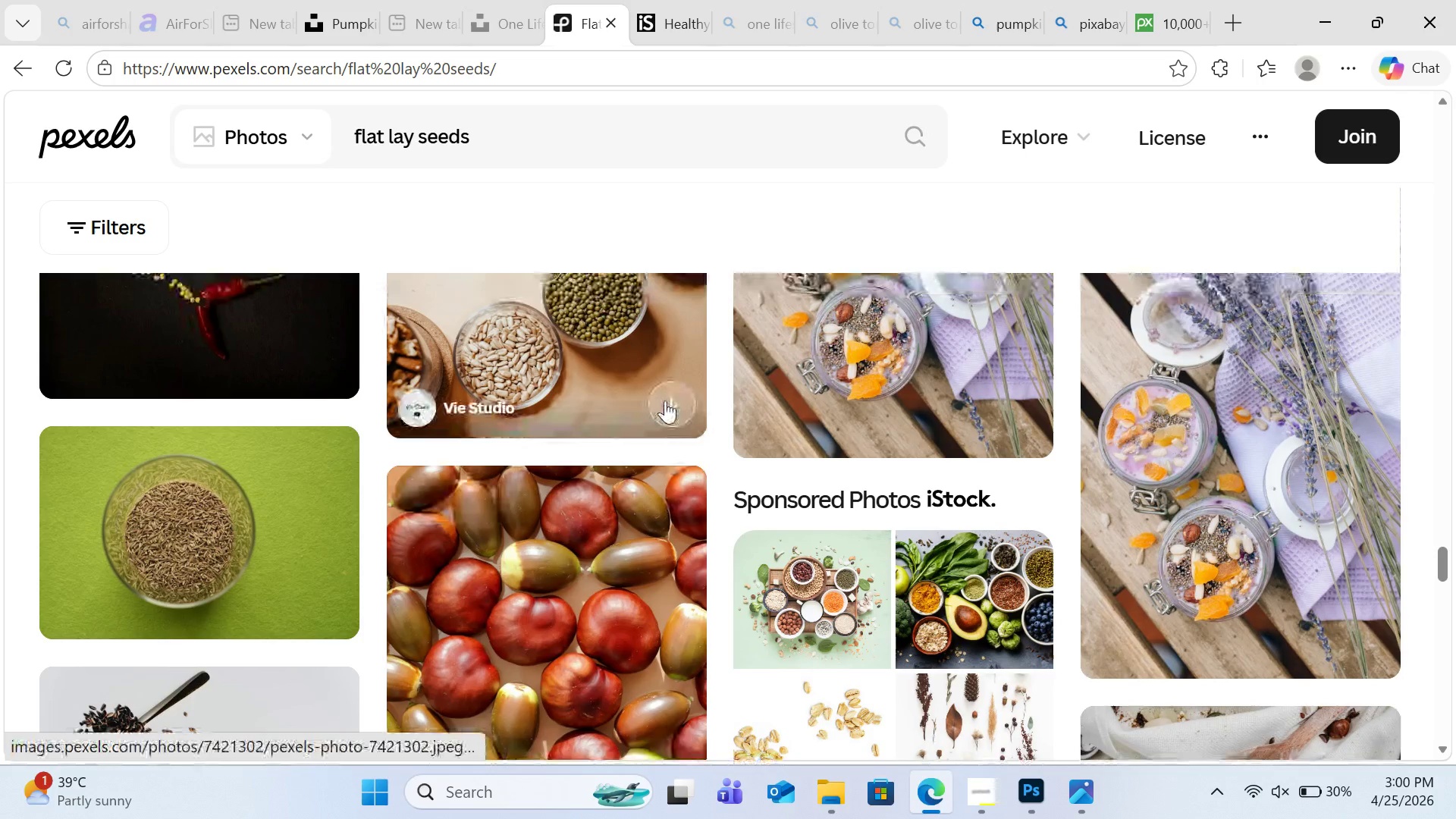 
left_click([665, 400])
 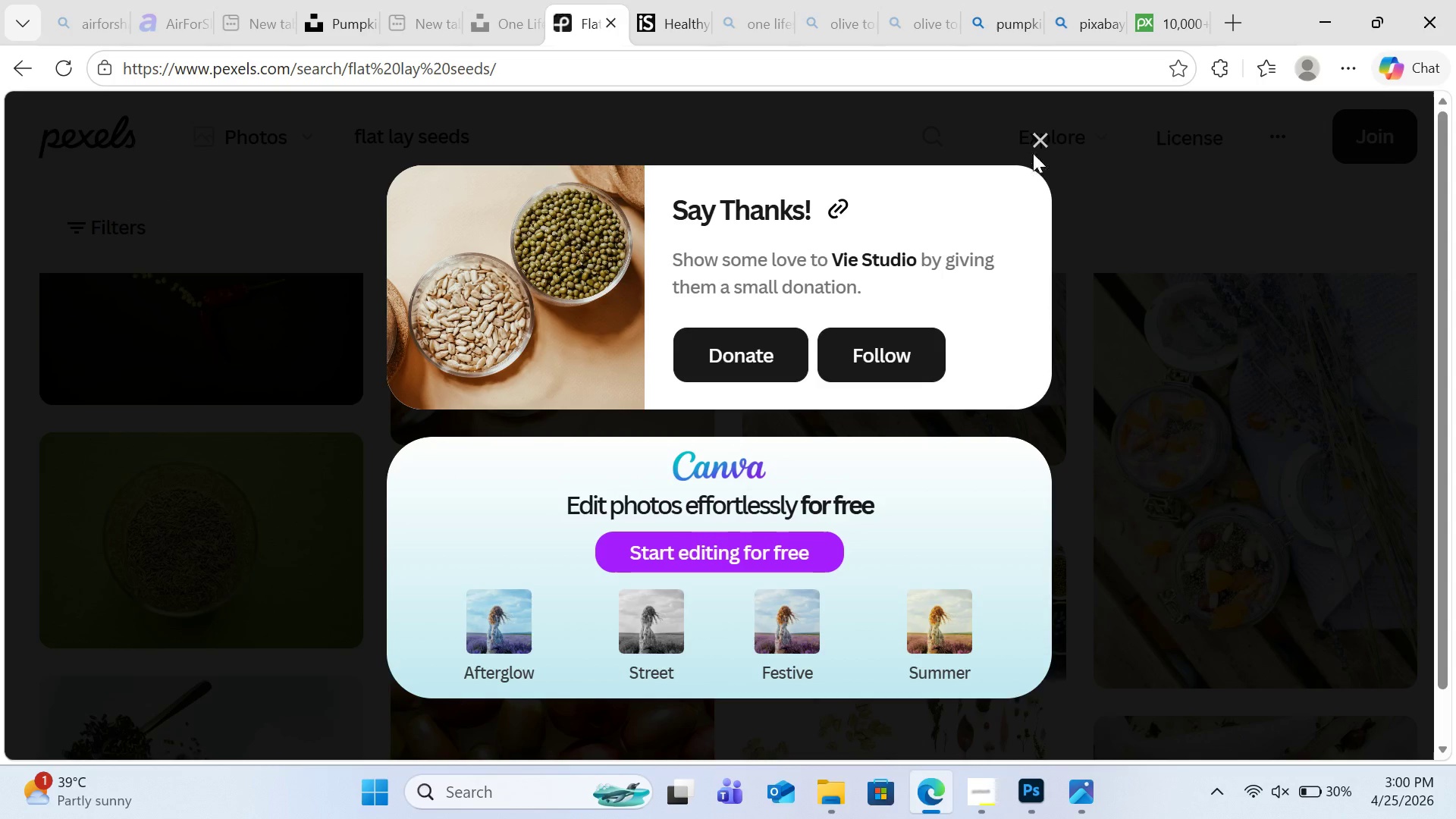 
left_click([1037, 144])
 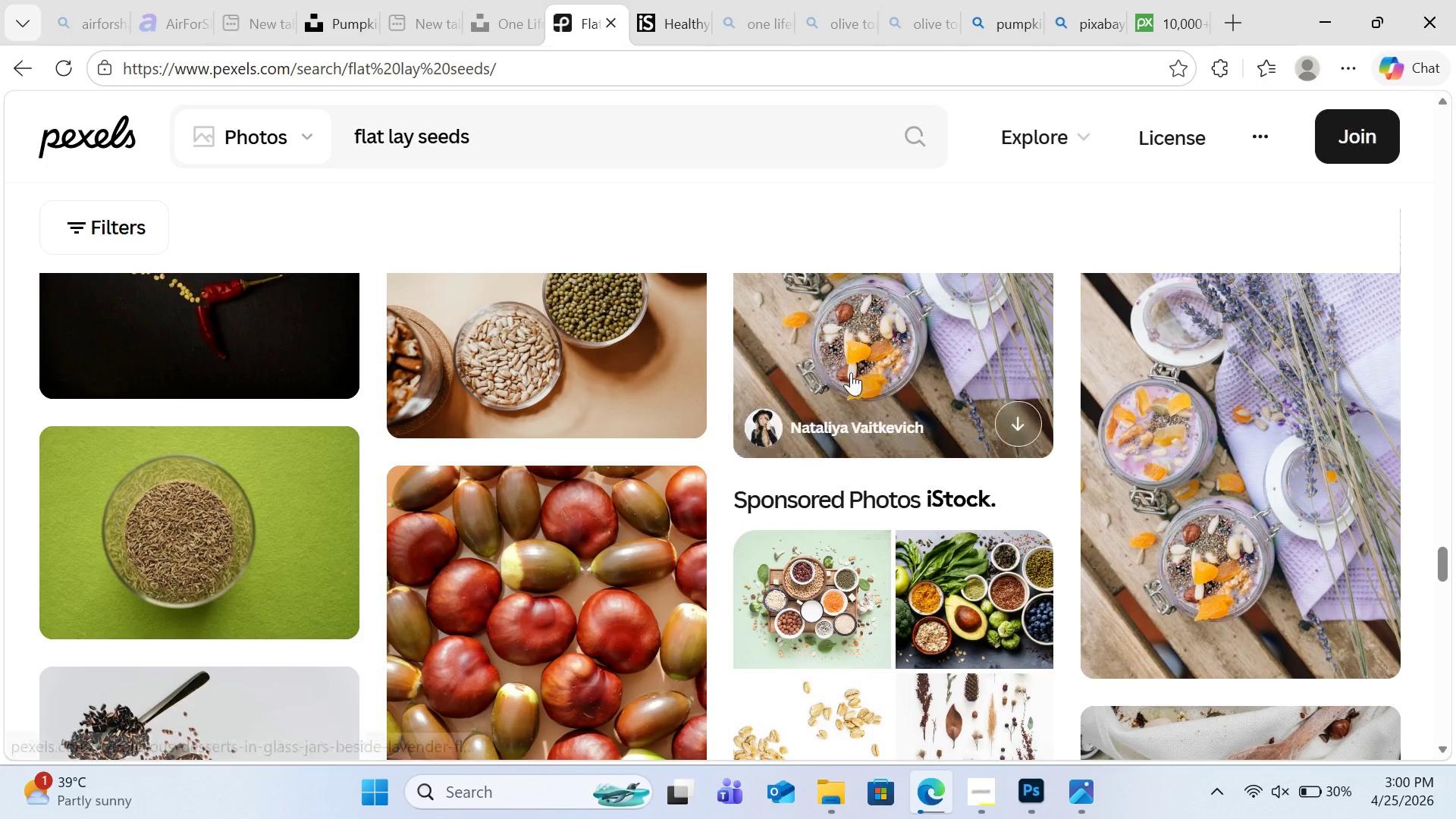 
scroll: coordinate [856, 442], scroll_direction: down, amount: 5.0
 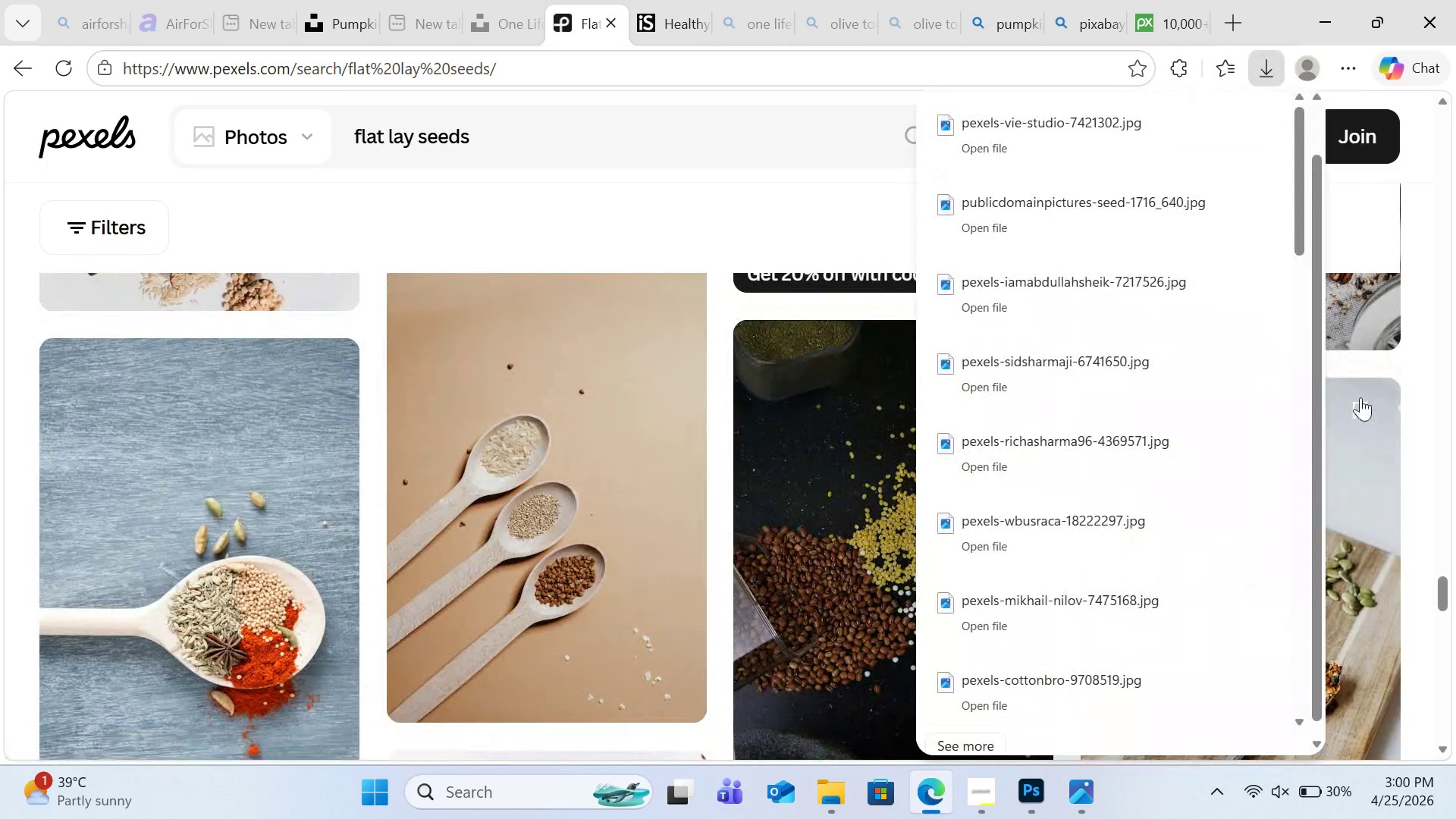 
left_click([1436, 410])
 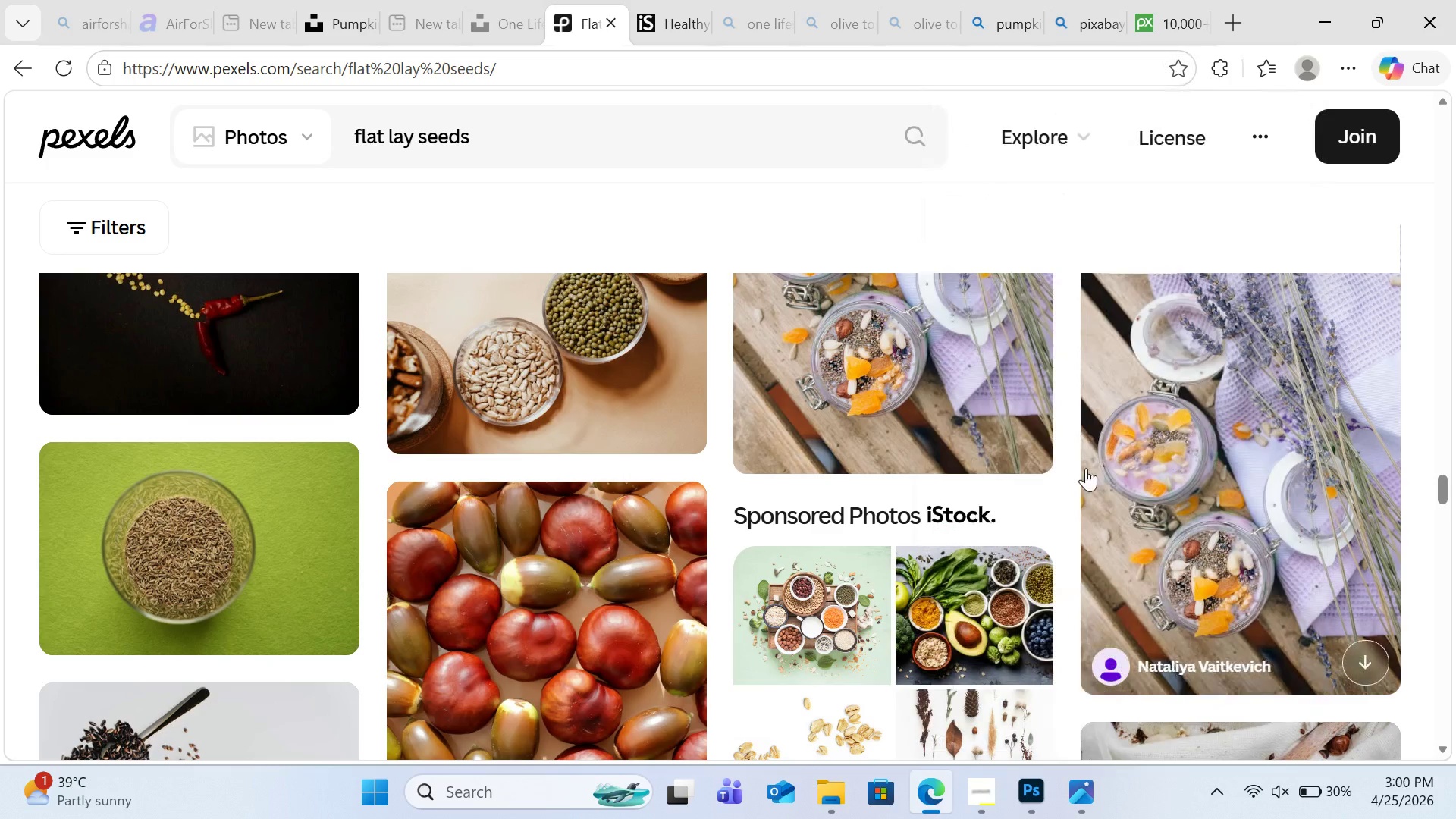 
scroll: coordinate [1026, 462], scroll_direction: down, amount: 13.0
 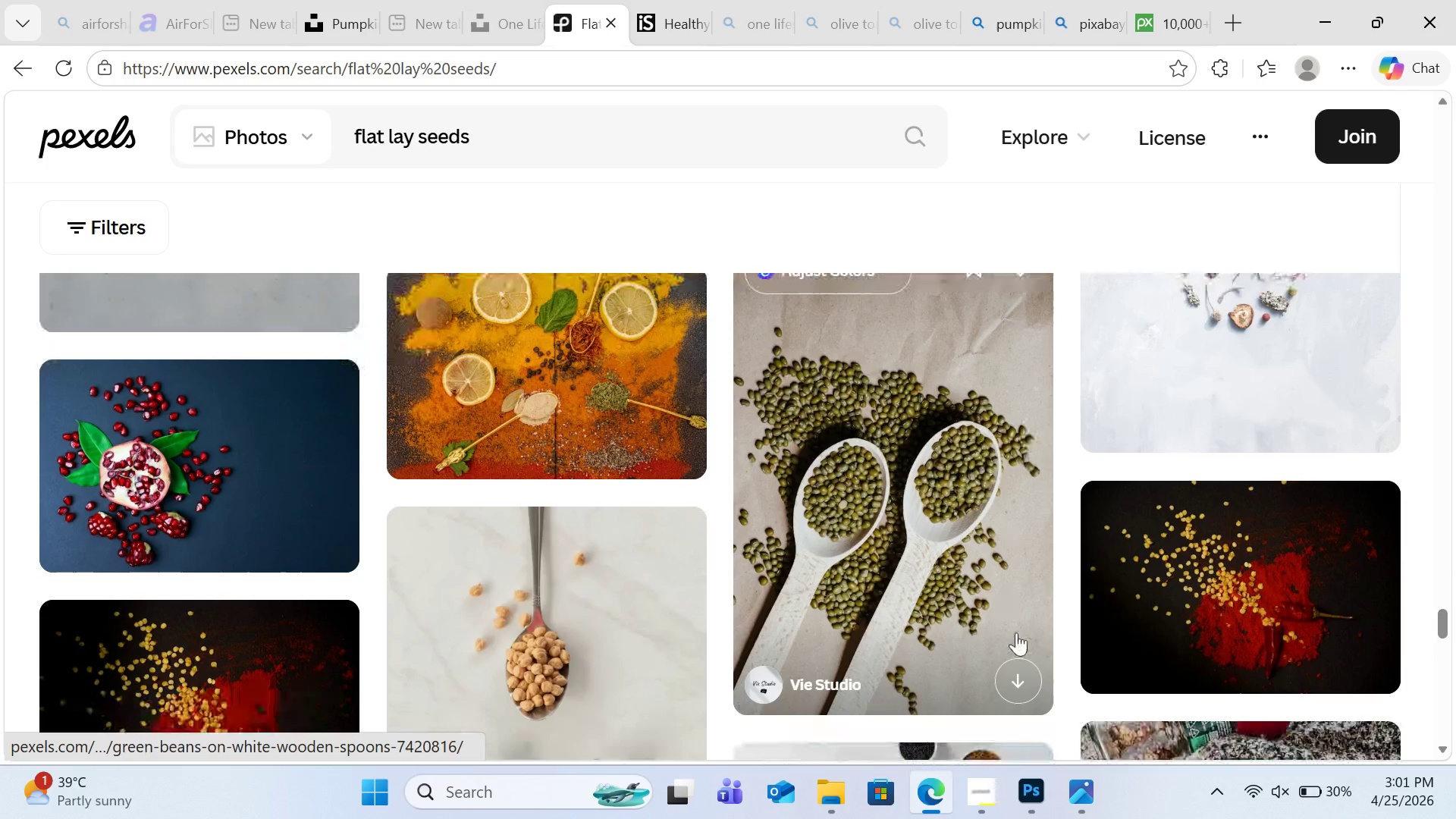 
left_click([1015, 670])
 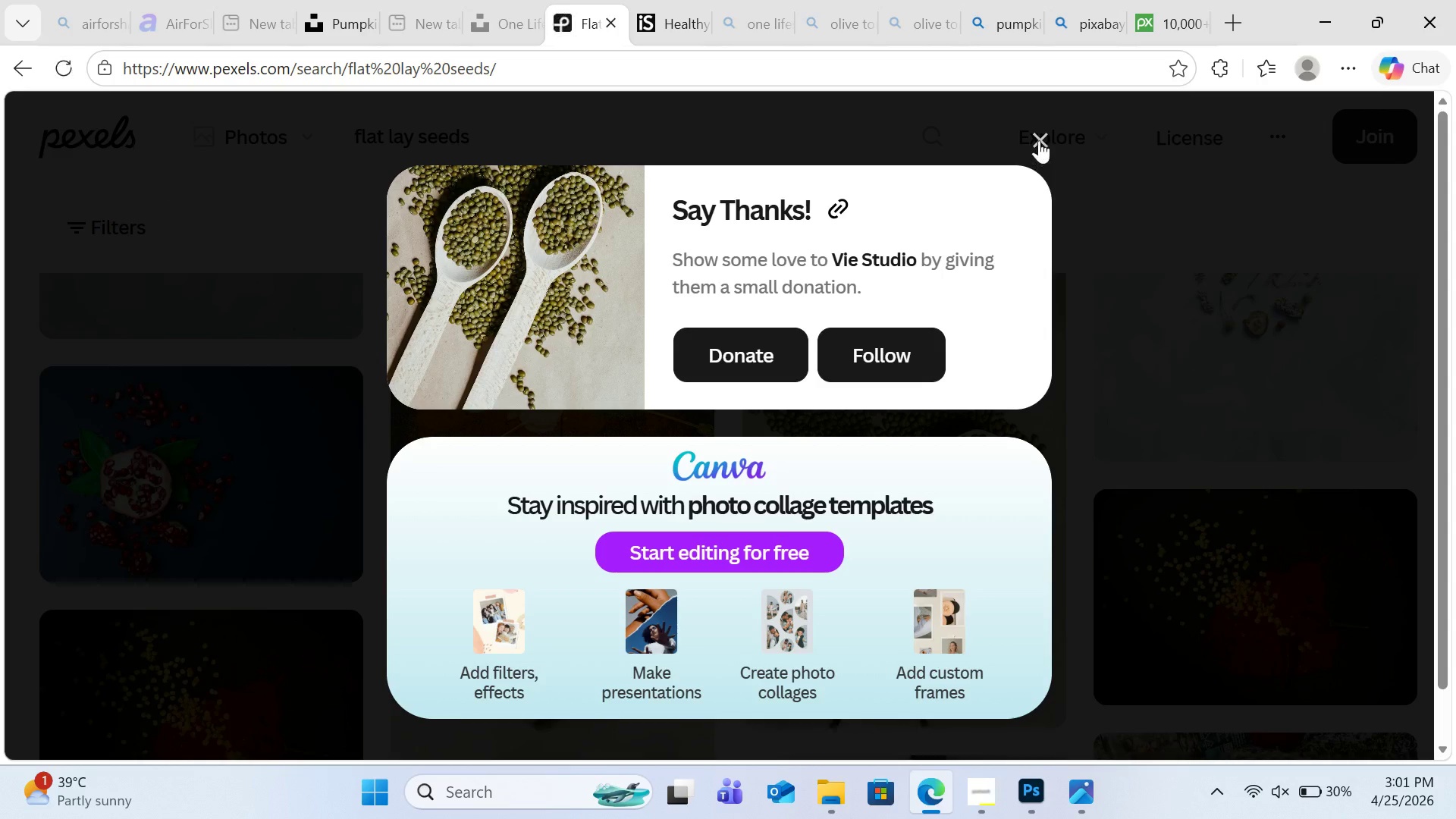 
left_click([1040, 139])
 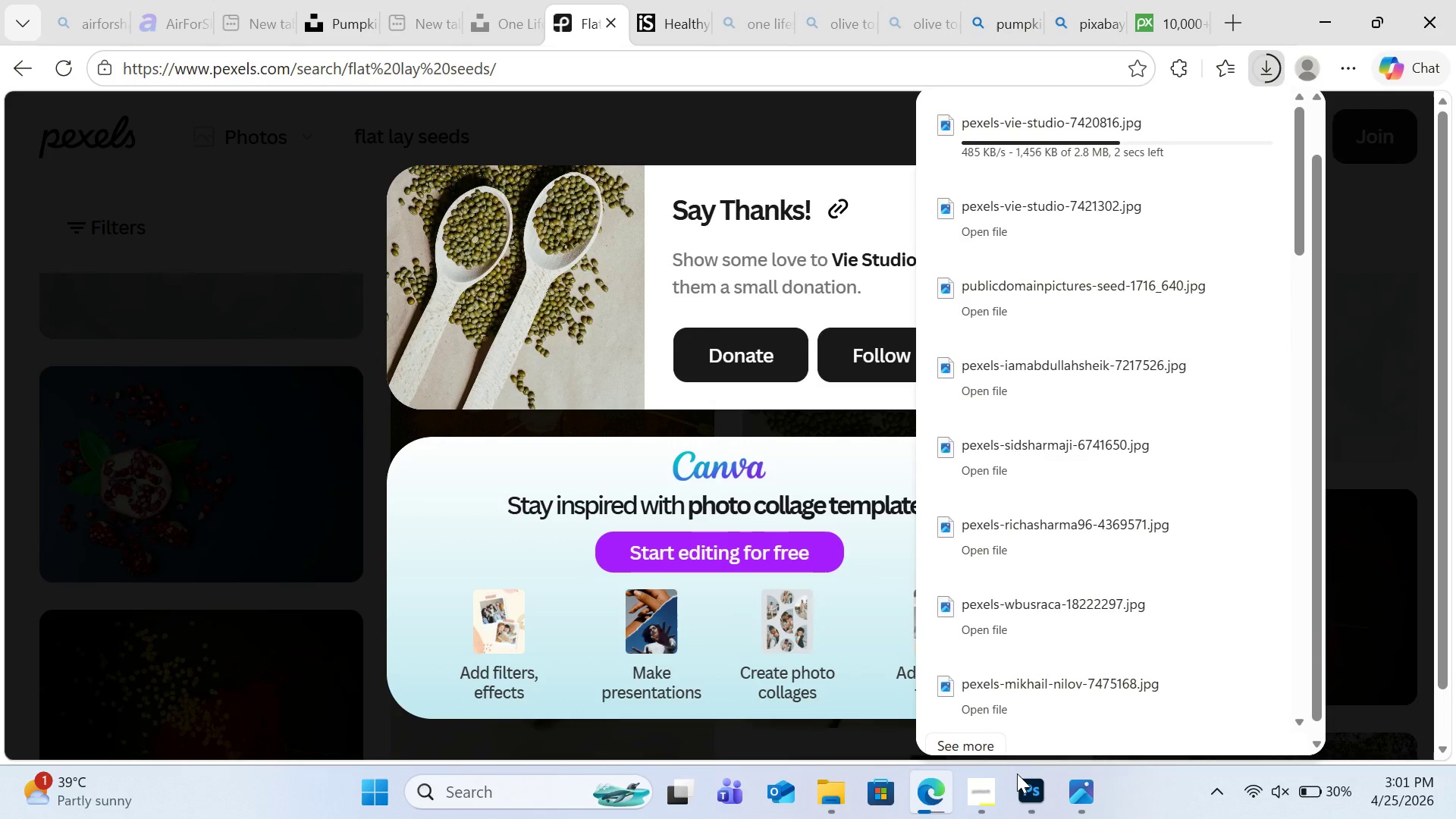 
left_click([1018, 783])
 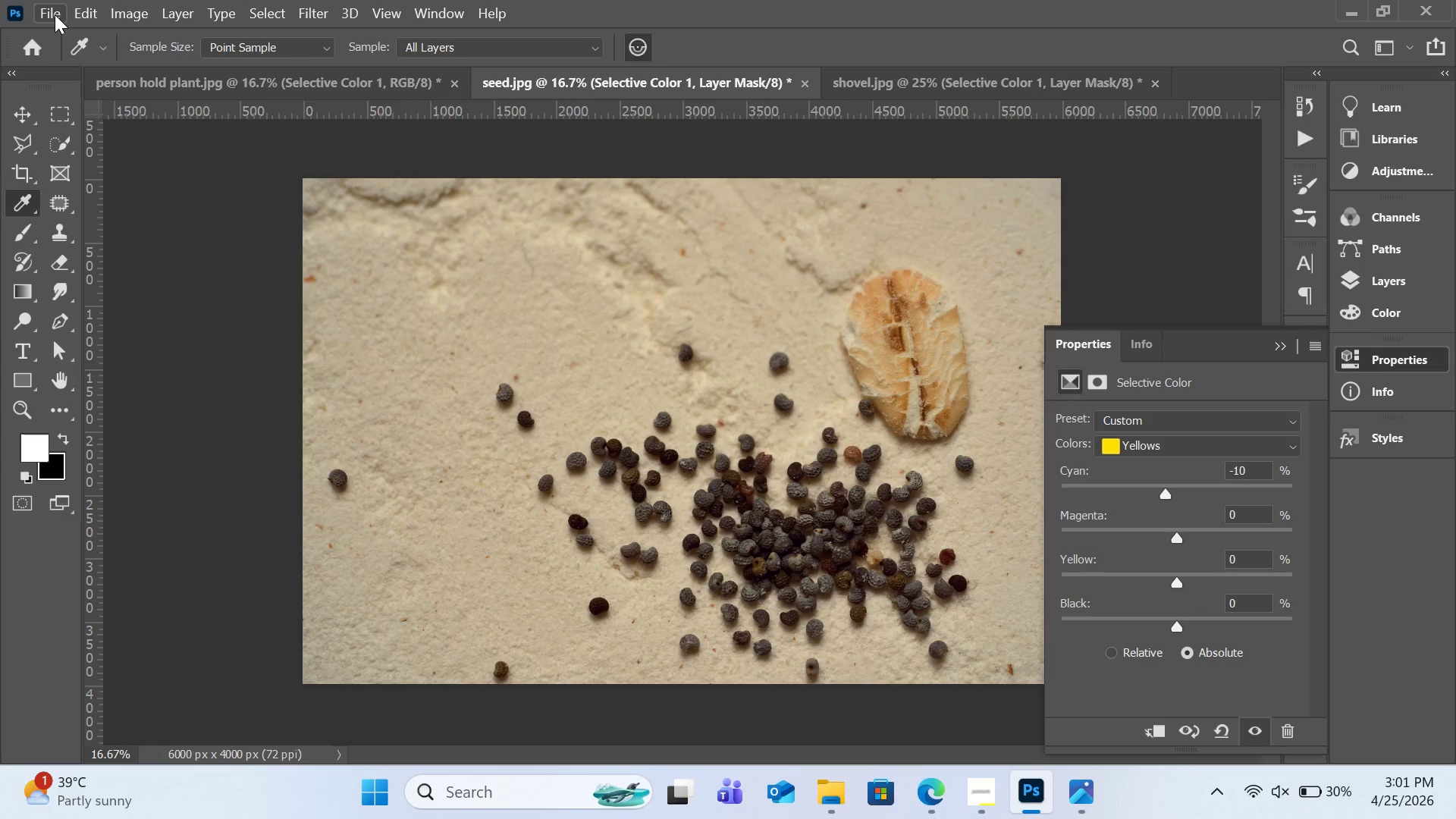 
left_click([55, 14])
 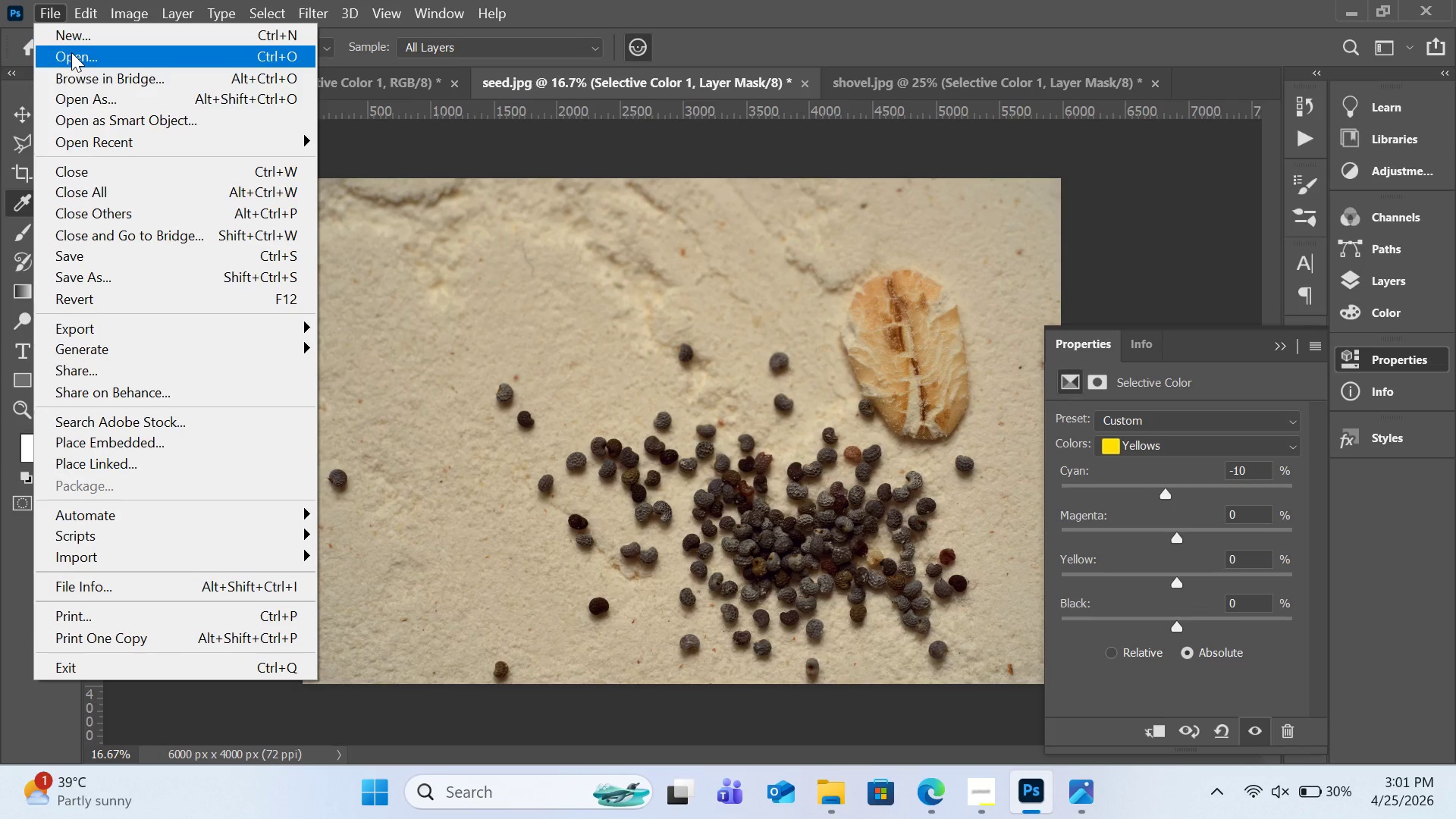 
left_click([71, 52])
 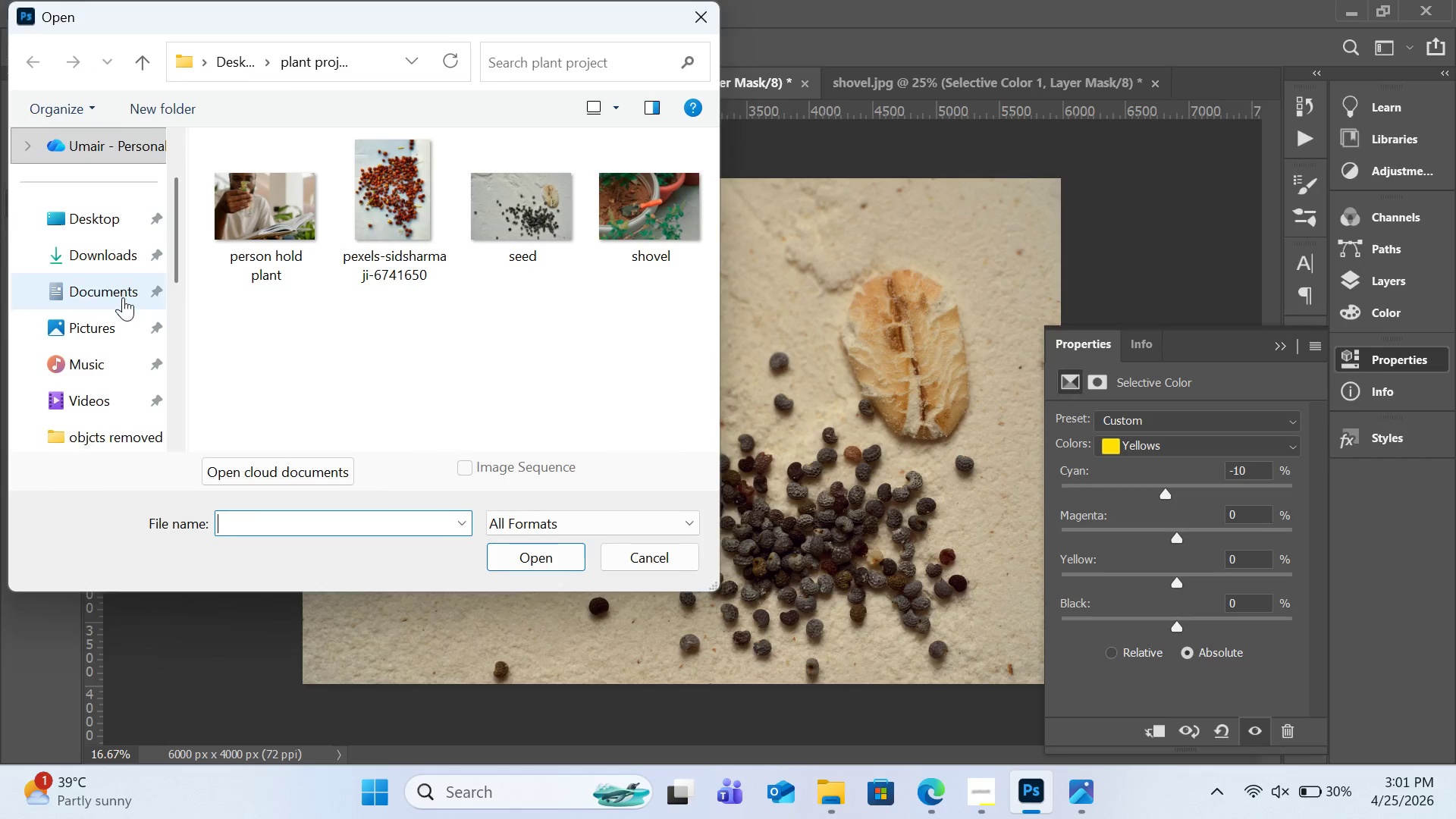 
left_click([115, 256])
 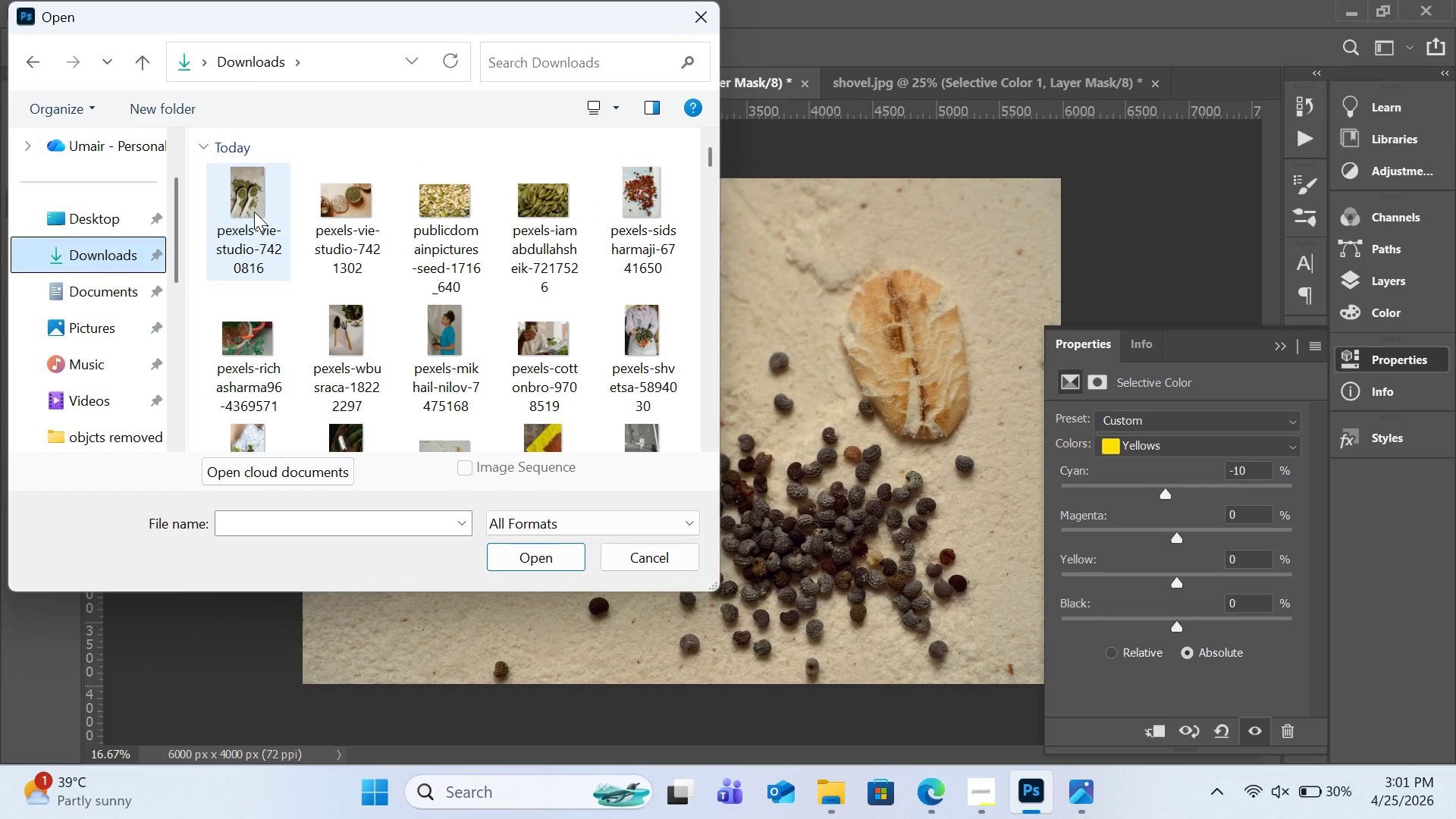 
double_click([254, 212])
 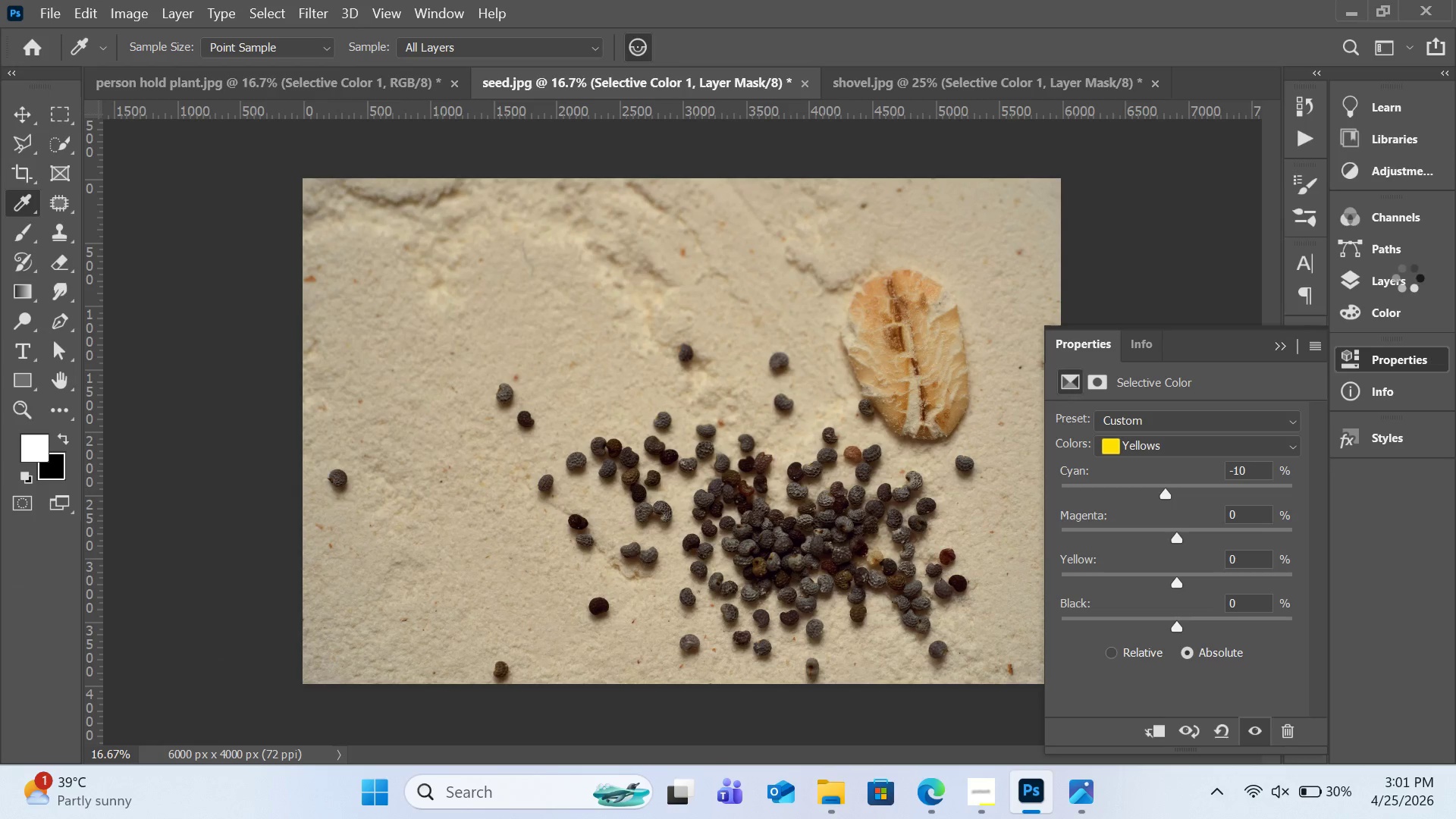 
wait(9.23)
 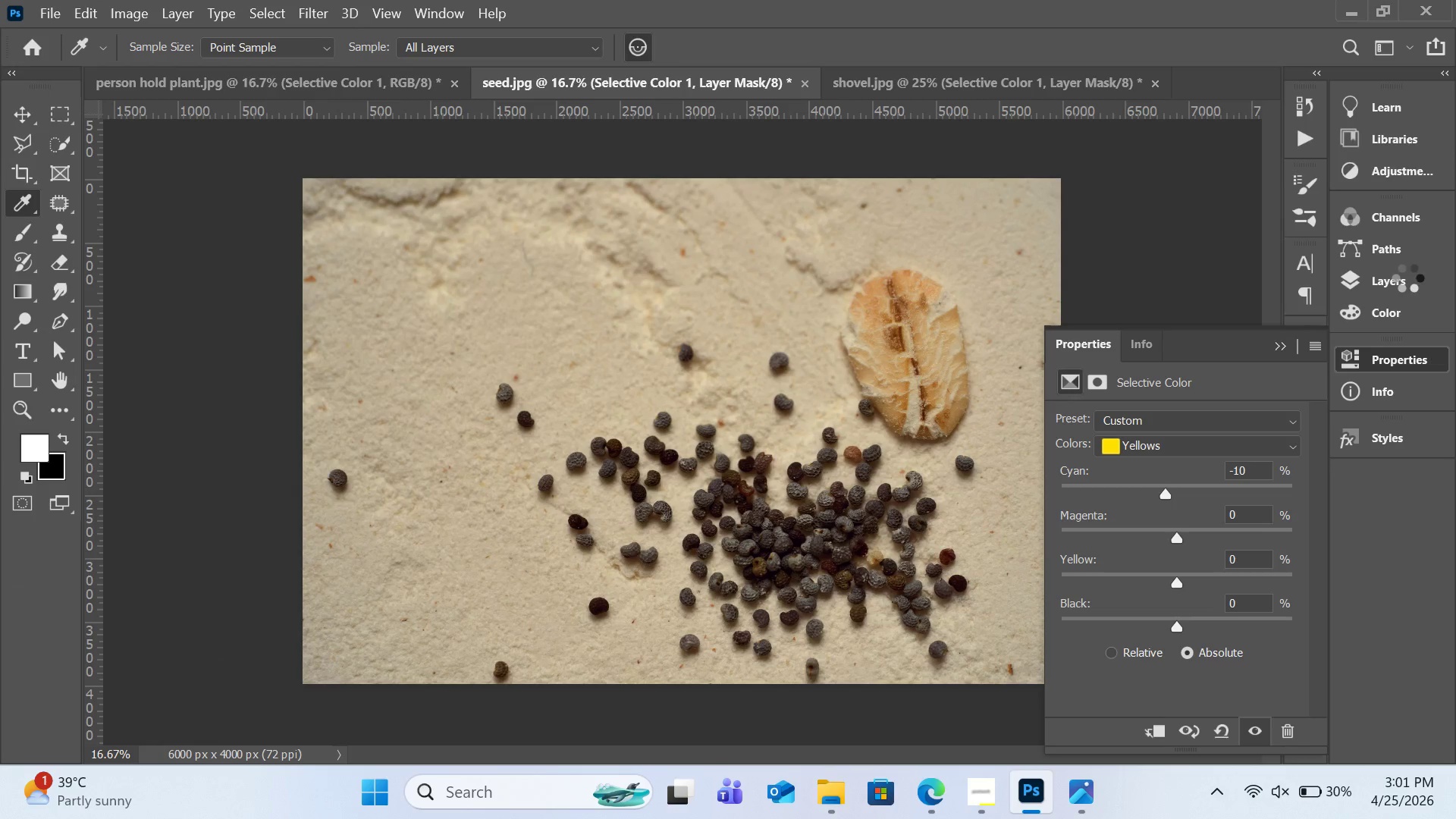 
left_click([1407, 278])
 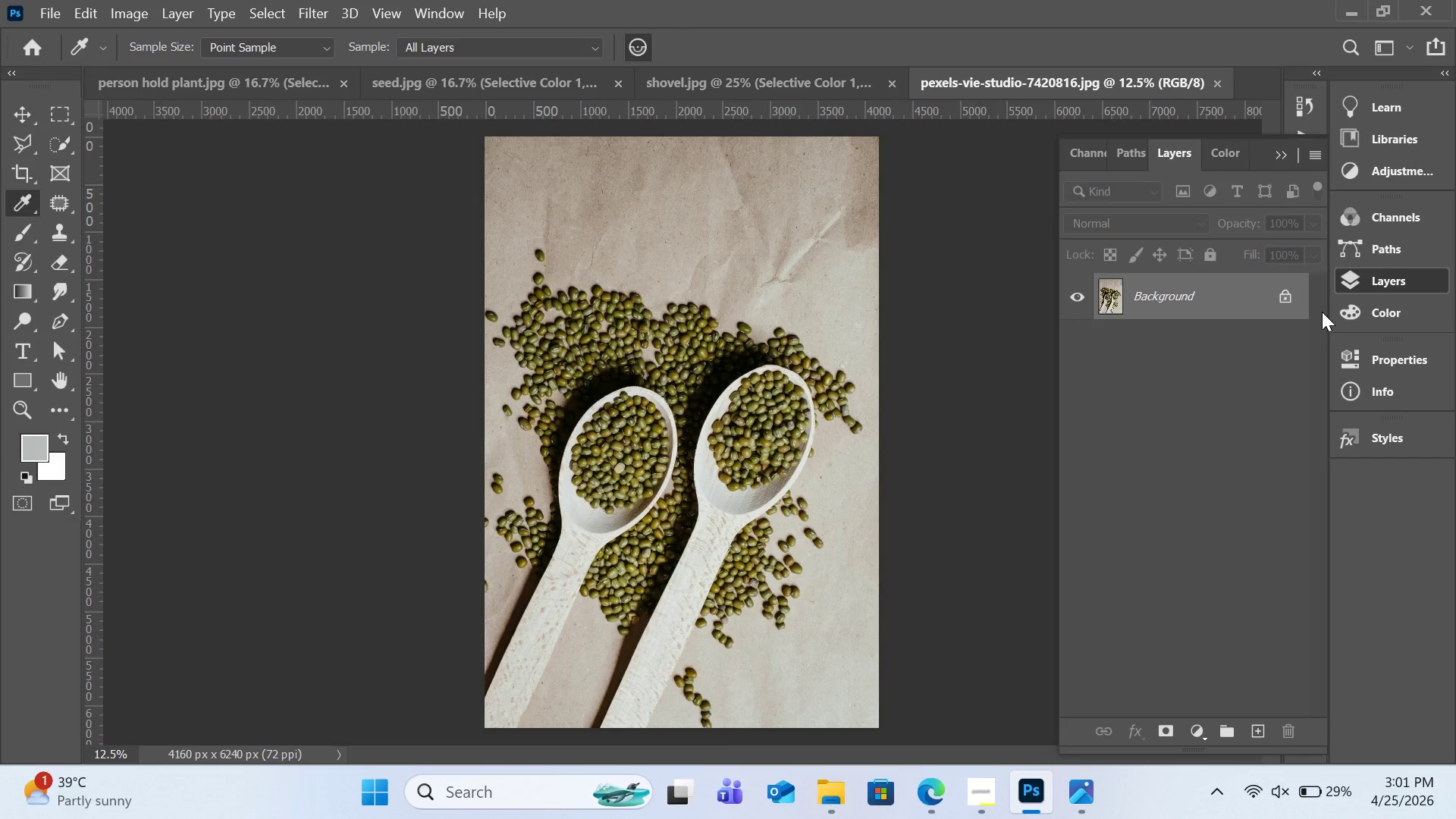 
right_click([1278, 303])
 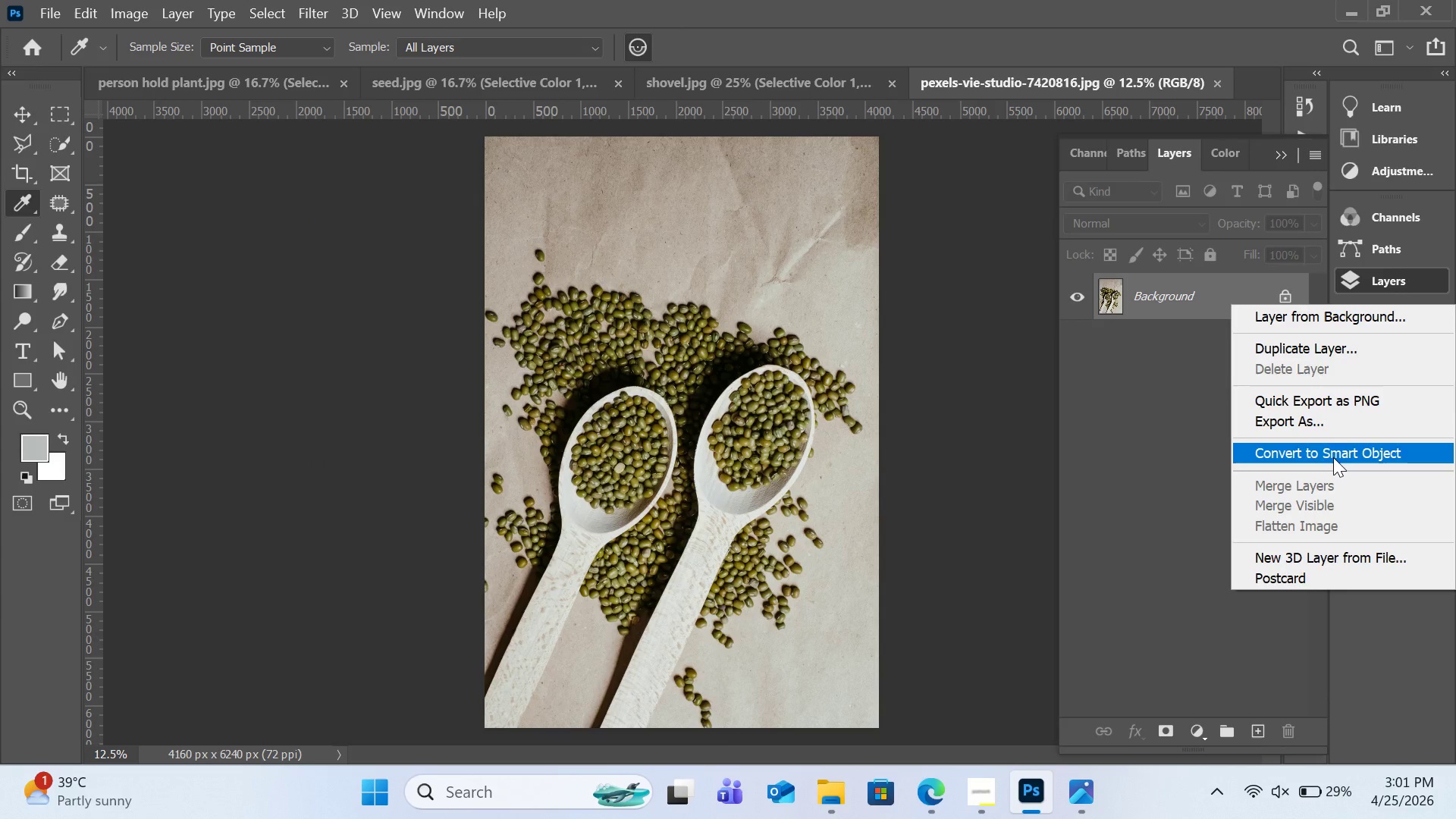 
left_click([1333, 457])
 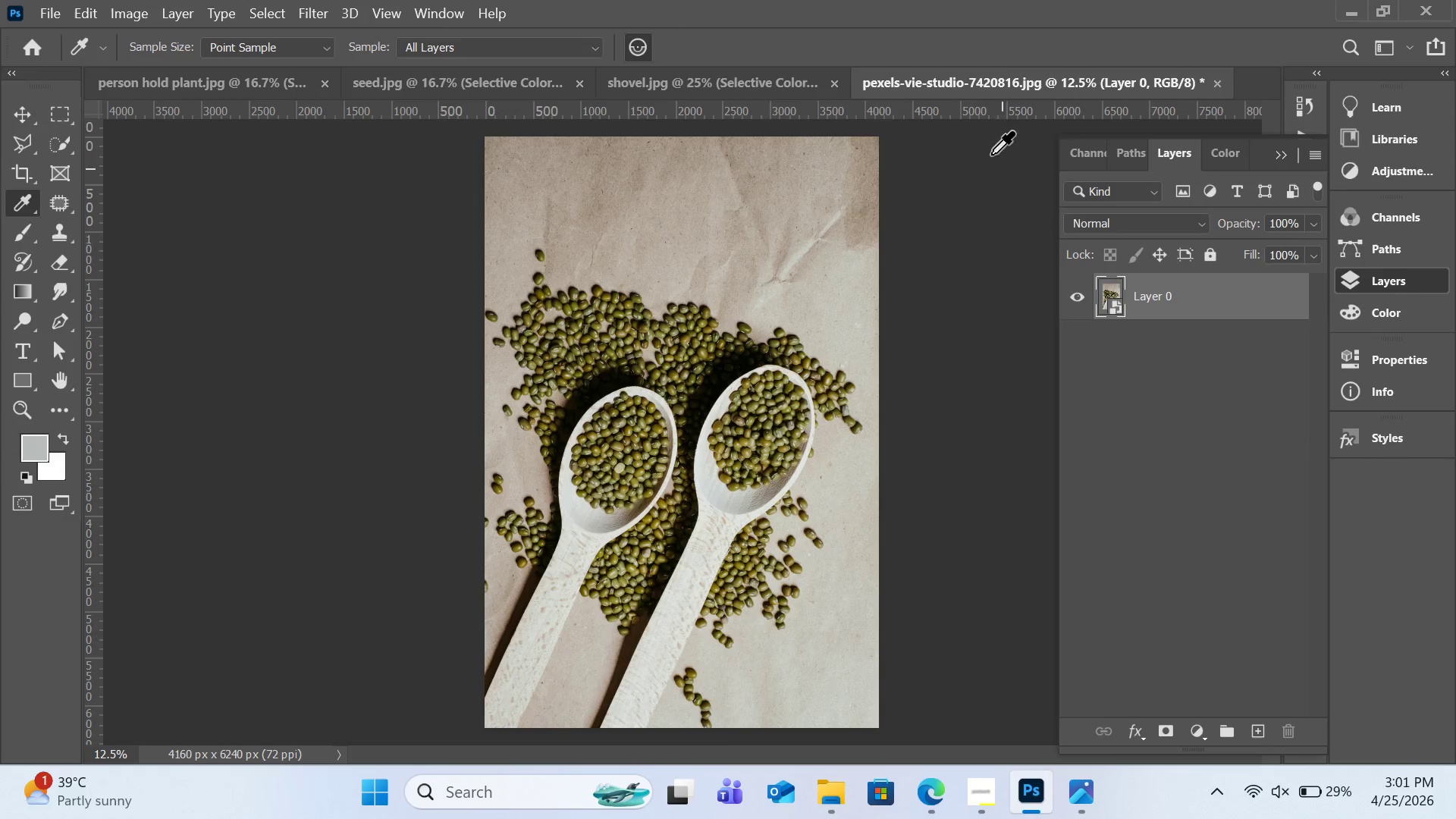 
left_click([701, 89])
 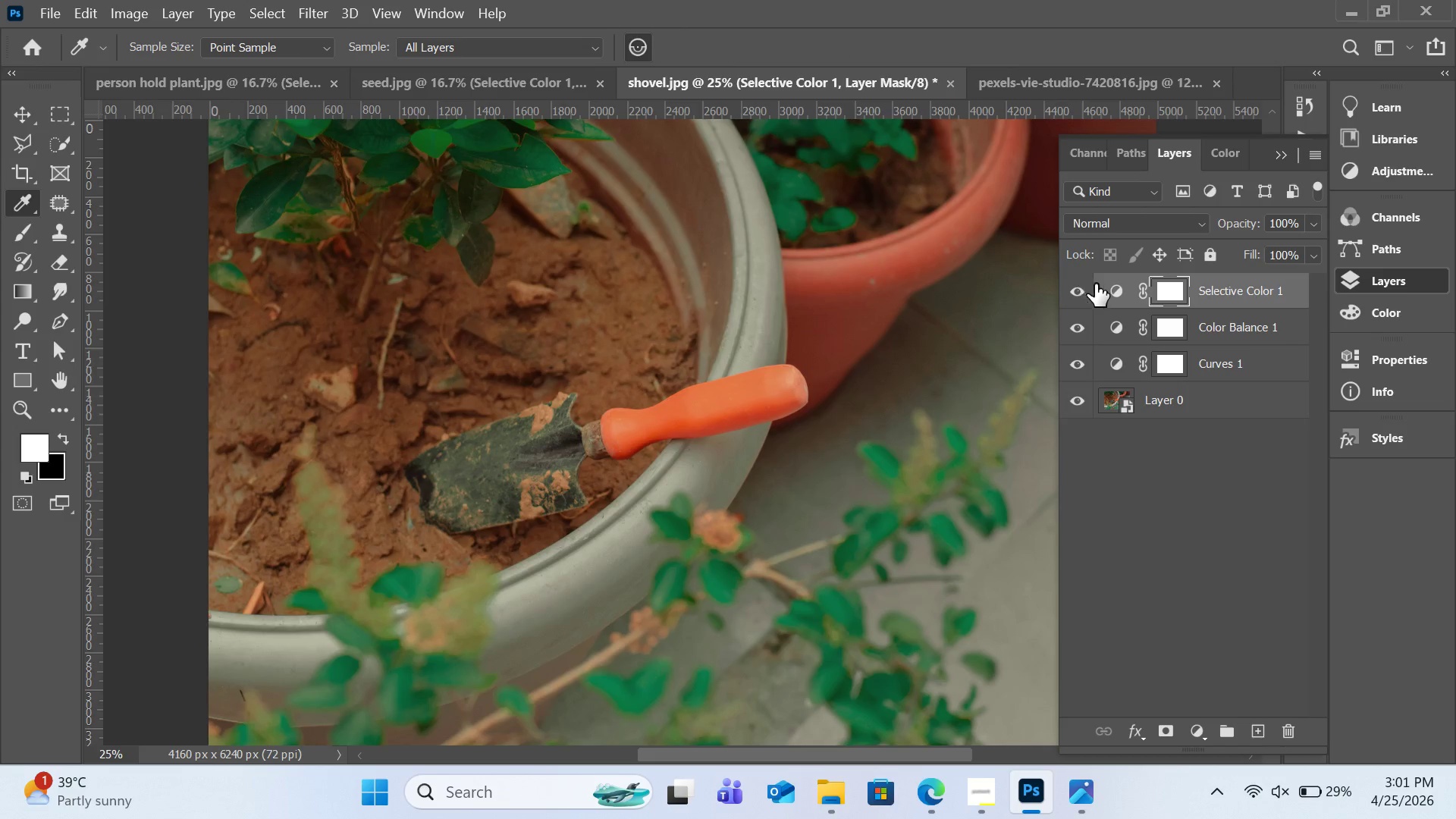 
left_click([1247, 350])
 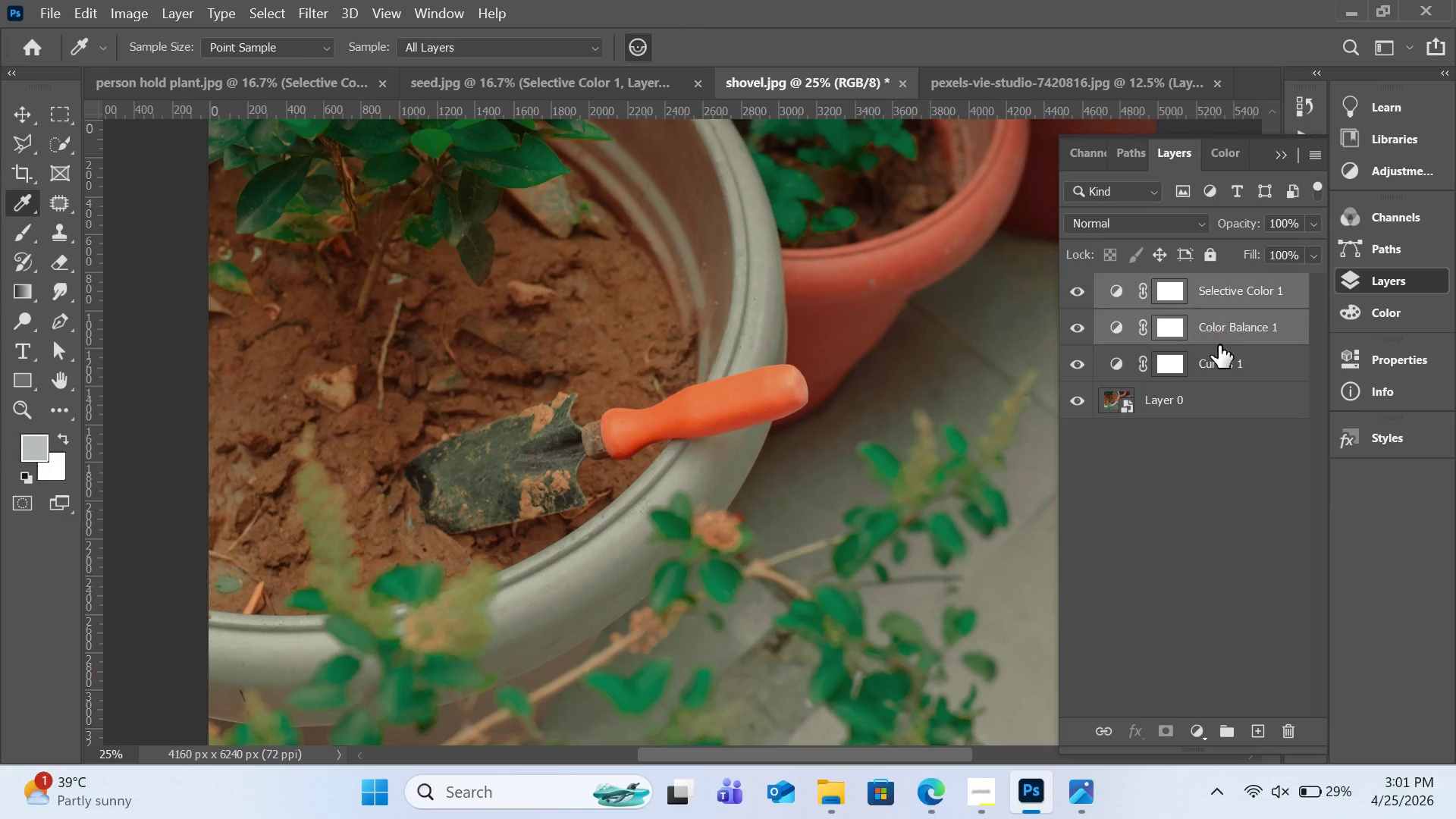 
double_click([1219, 347])
 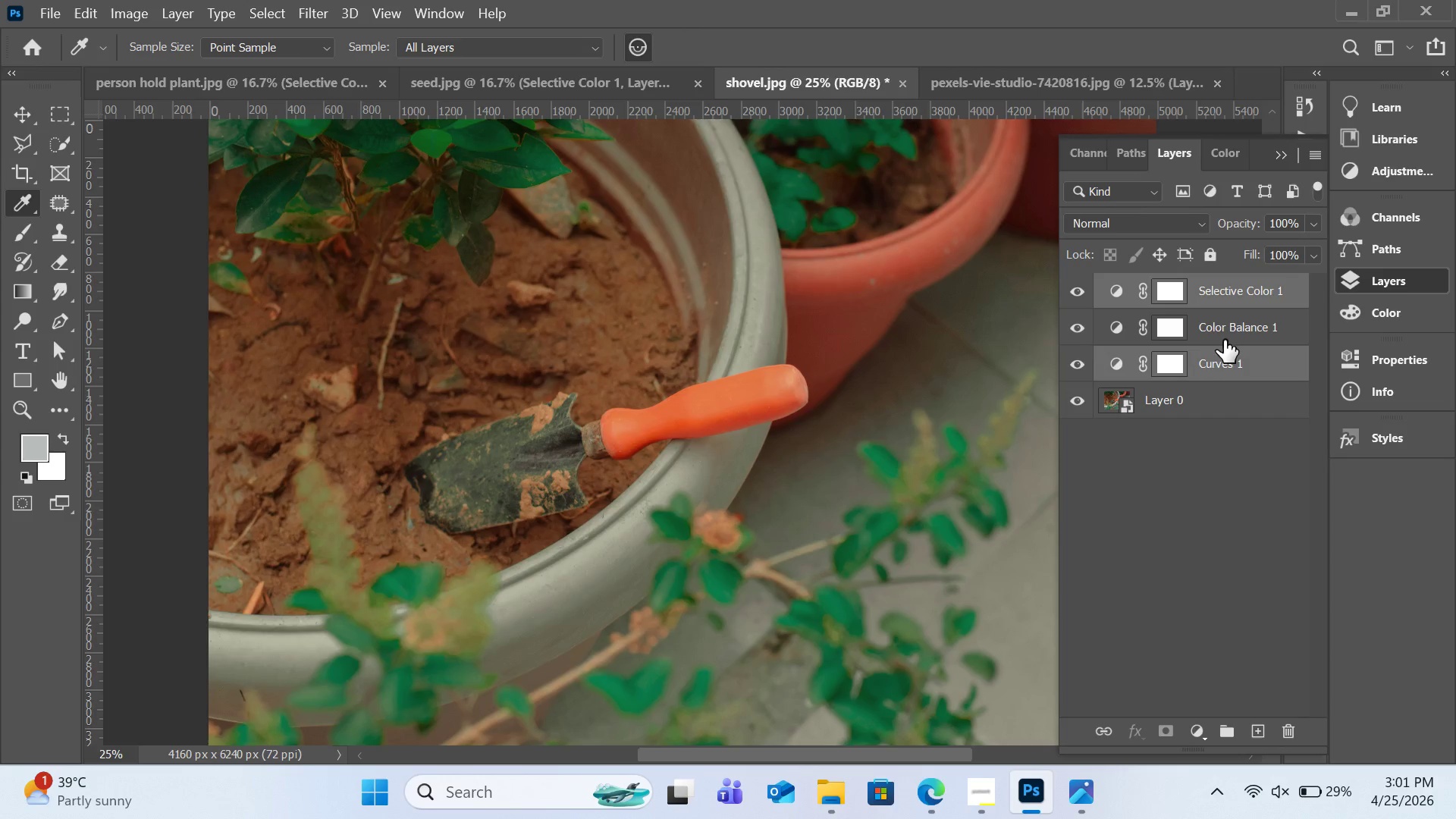 
double_click([1228, 339])
 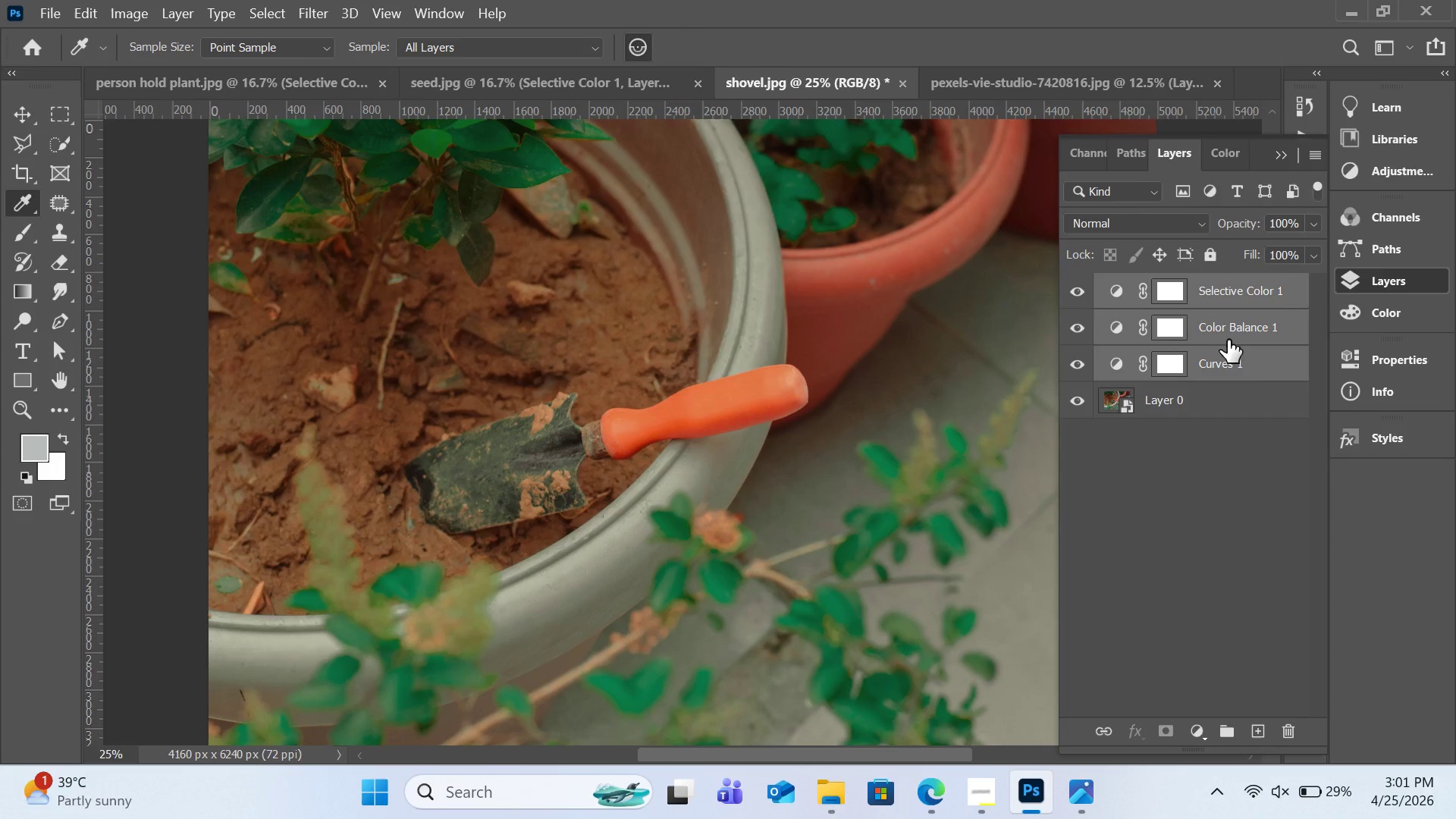 
key(Control+C)
 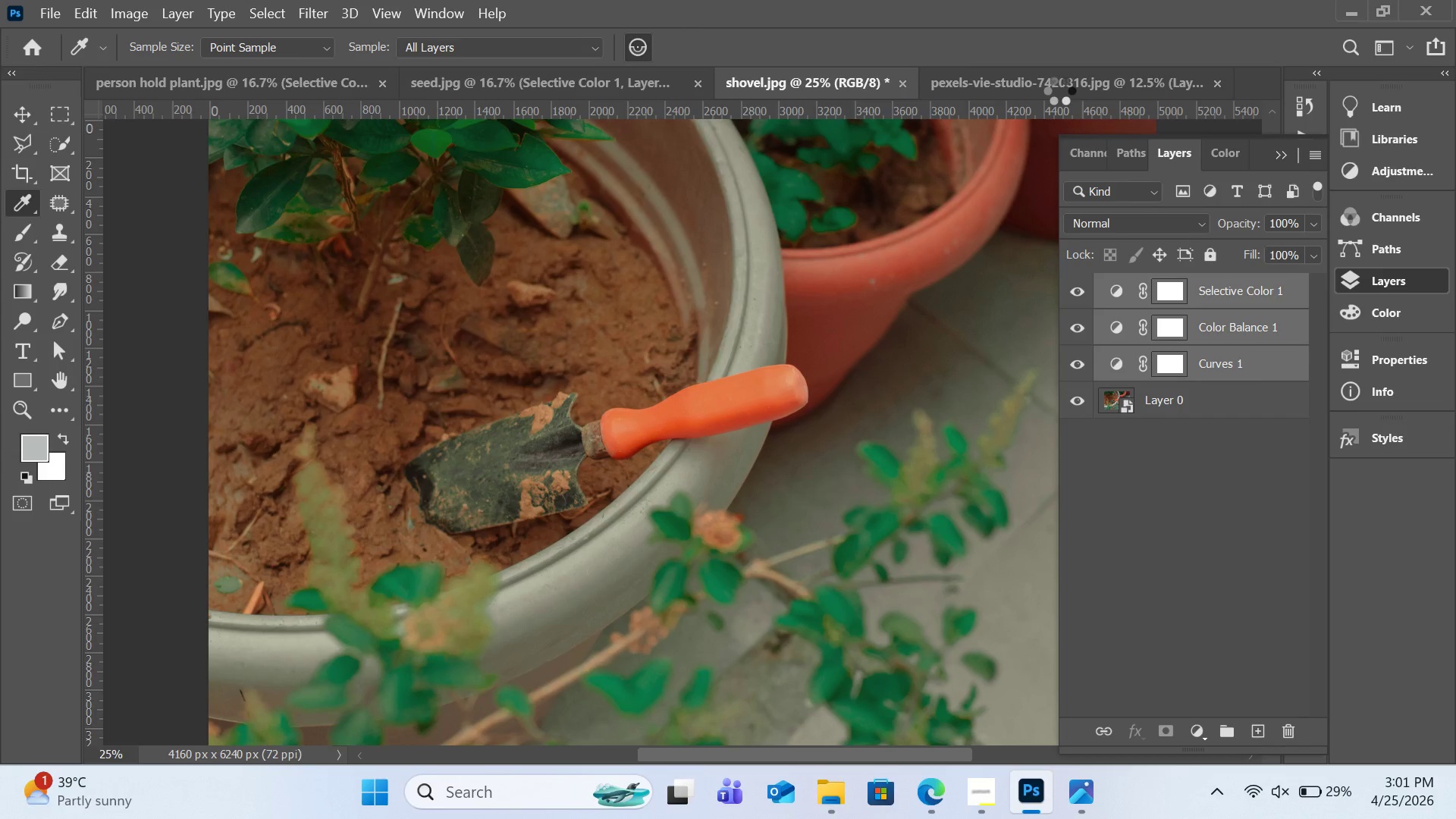 
left_click([1059, 90])
 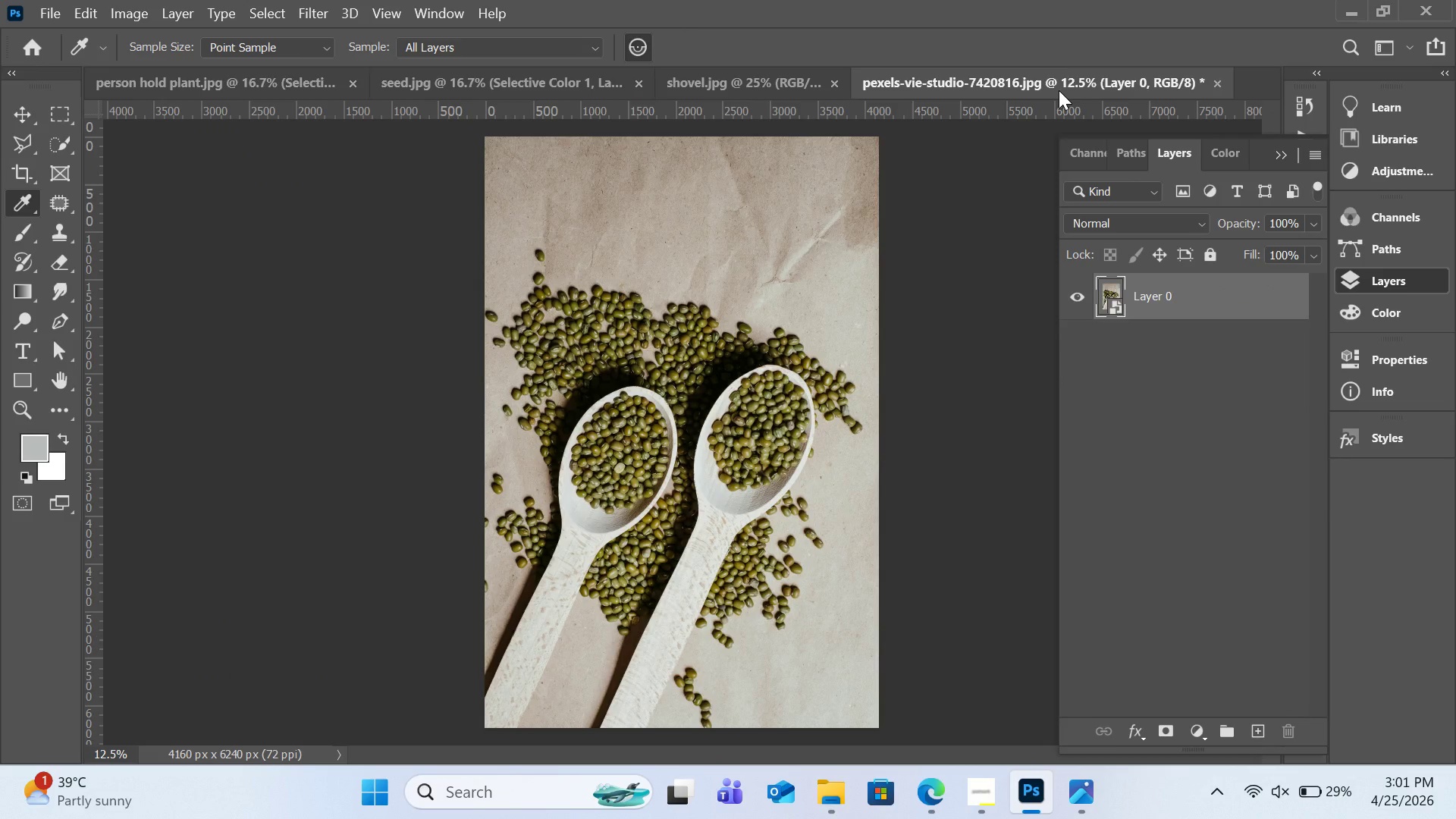 
key(Control+V)
 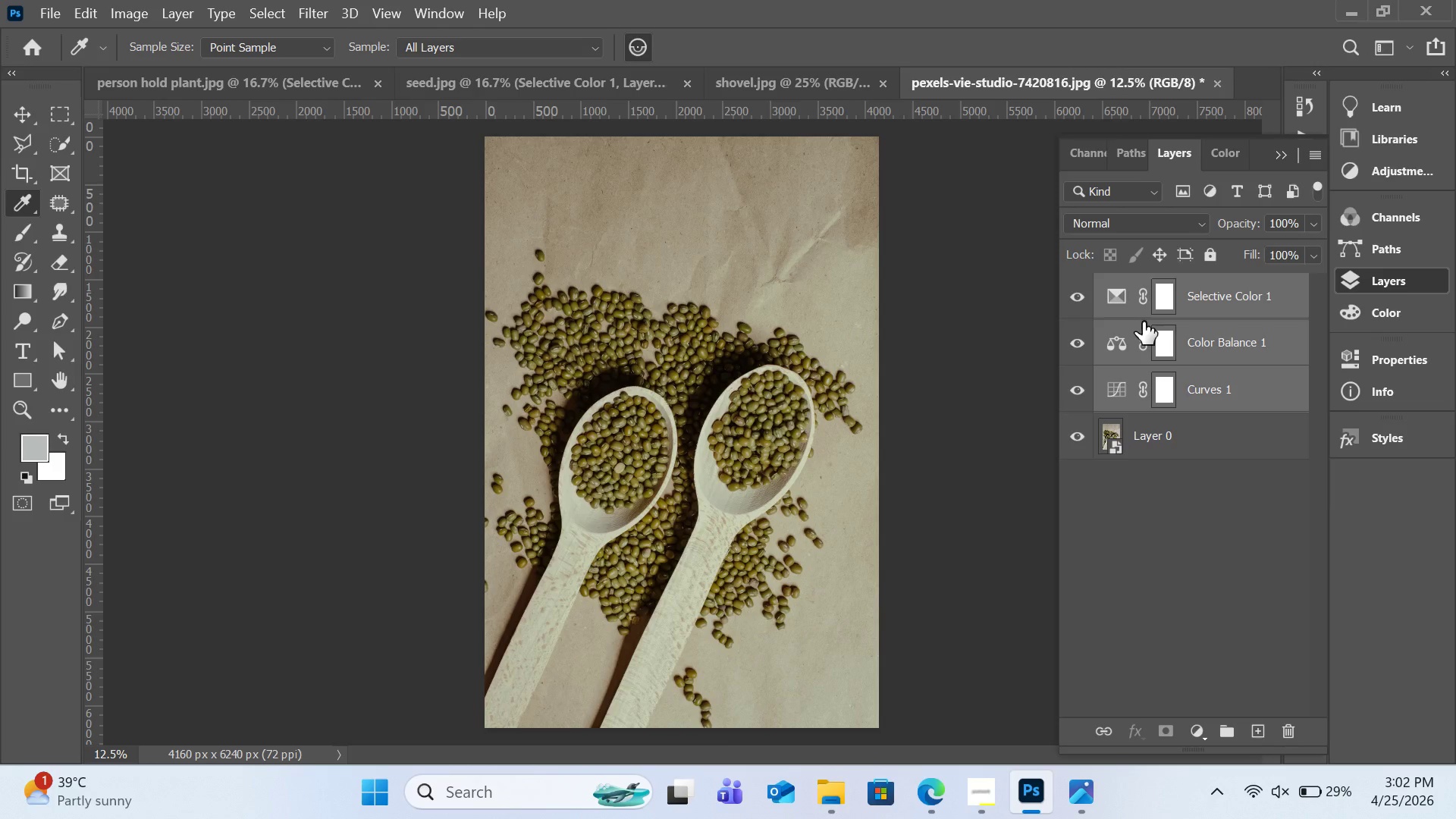 
wait(5.75)
 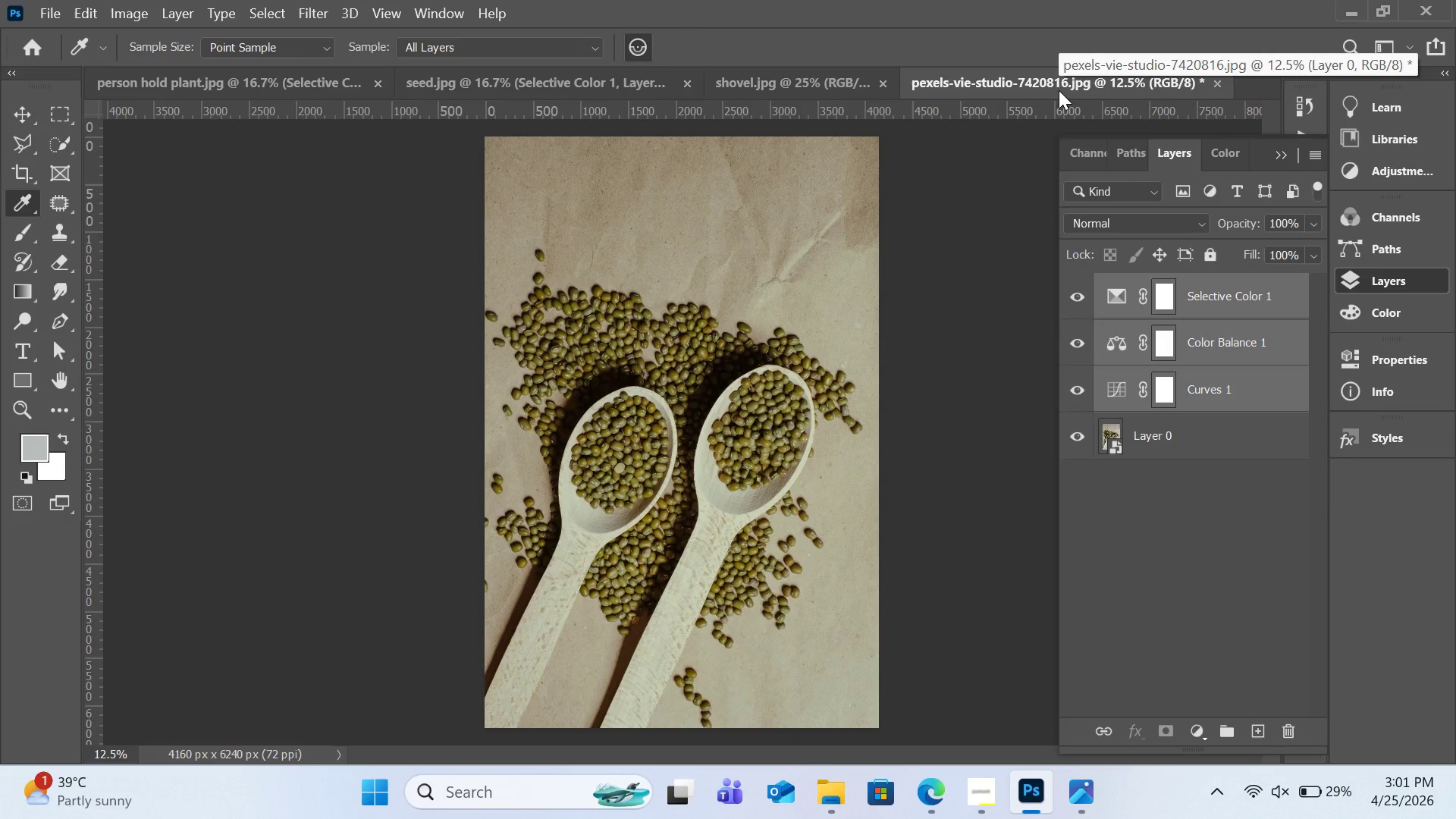 
left_click([1078, 393])
 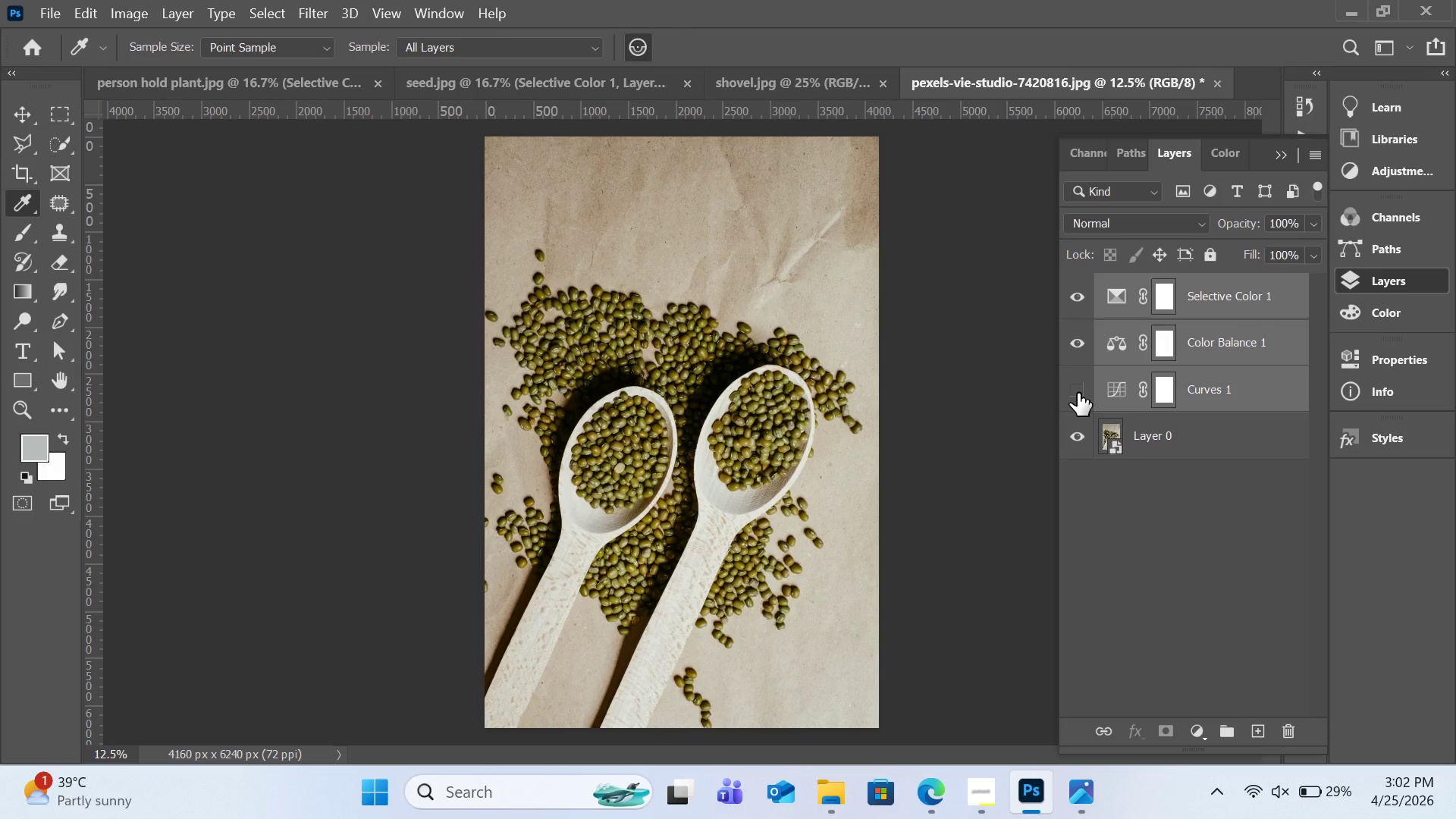 
left_click([1078, 393])
 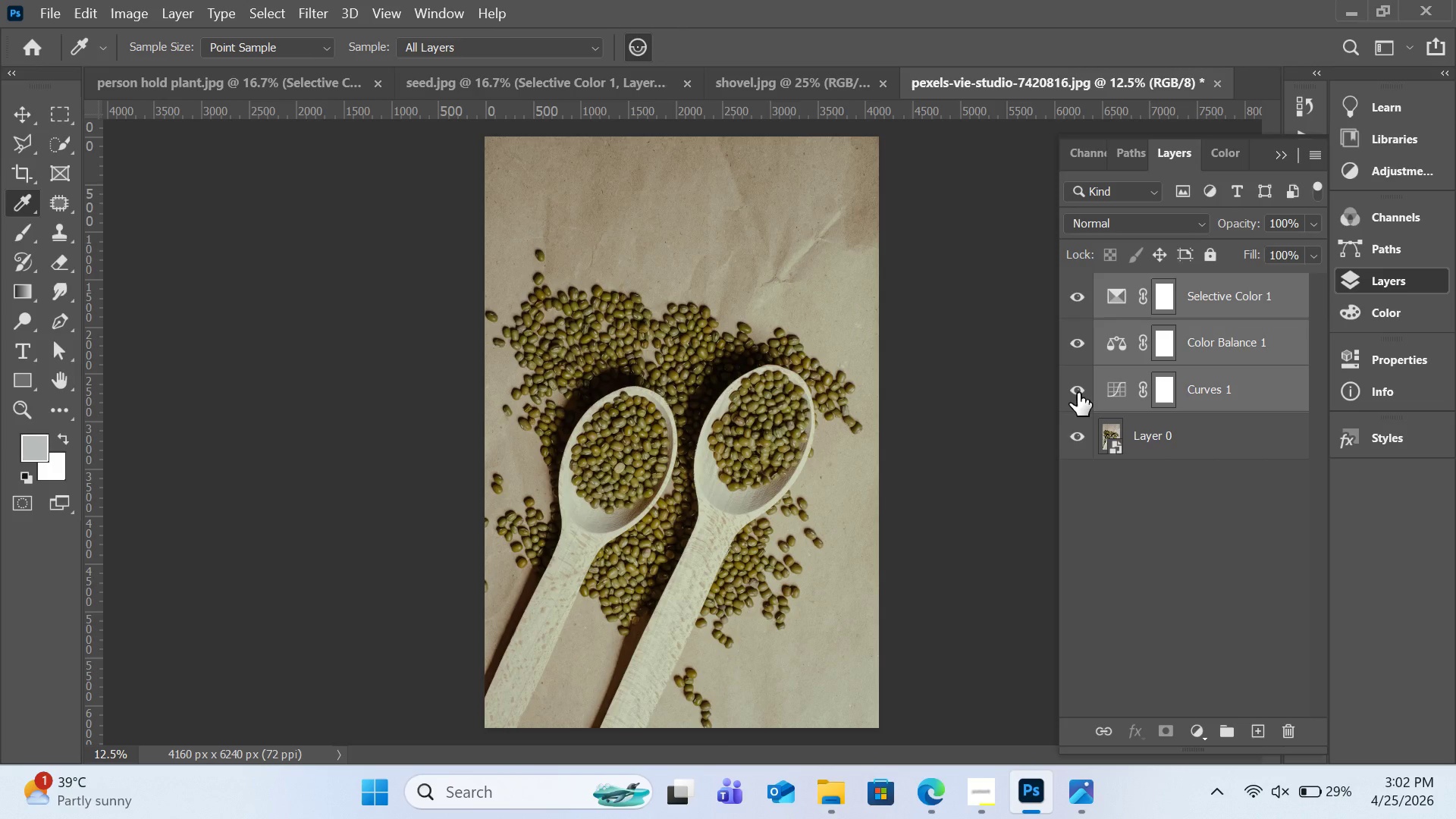 
left_click([1078, 393])
 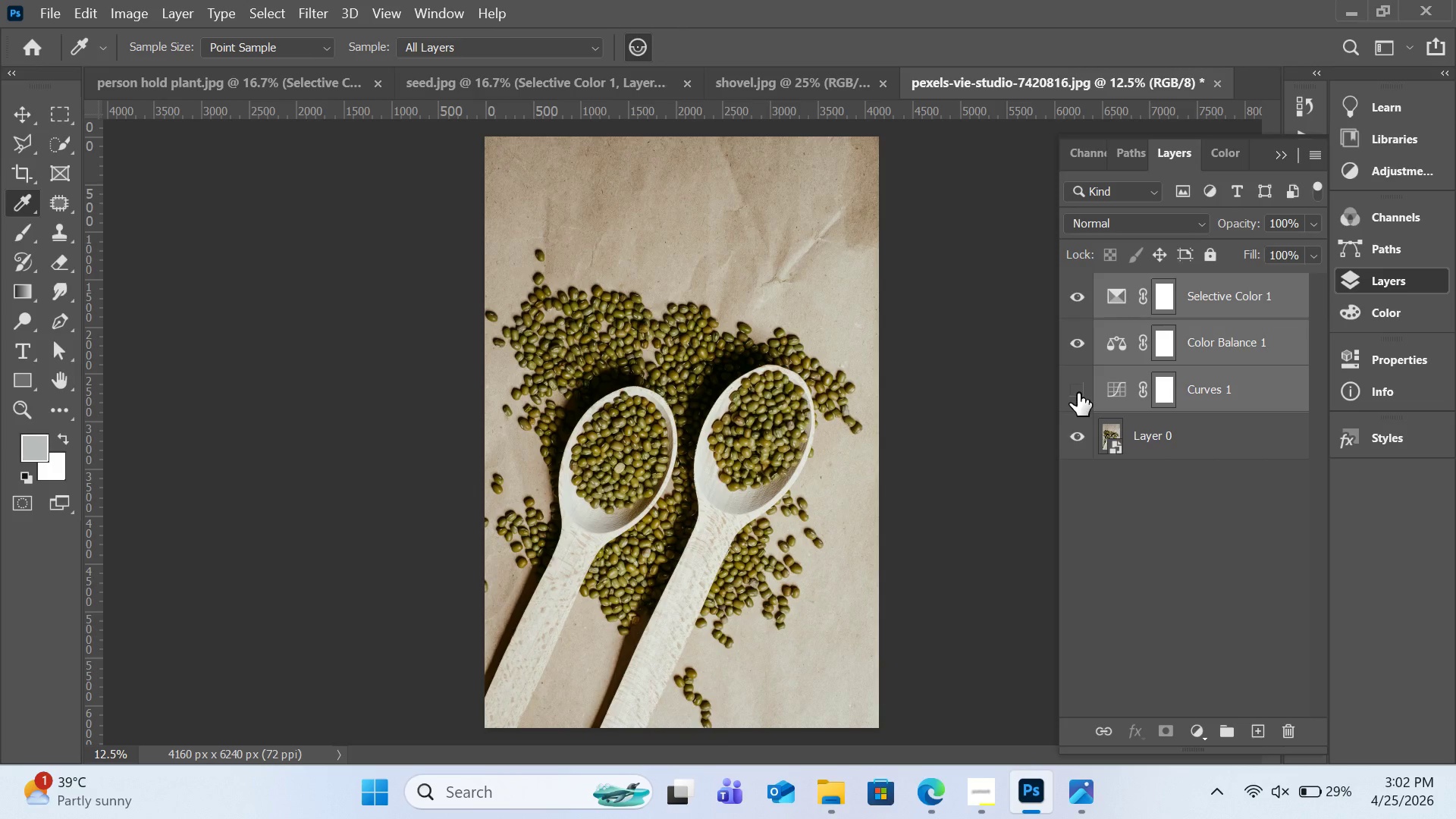 
left_click([1078, 393])
 